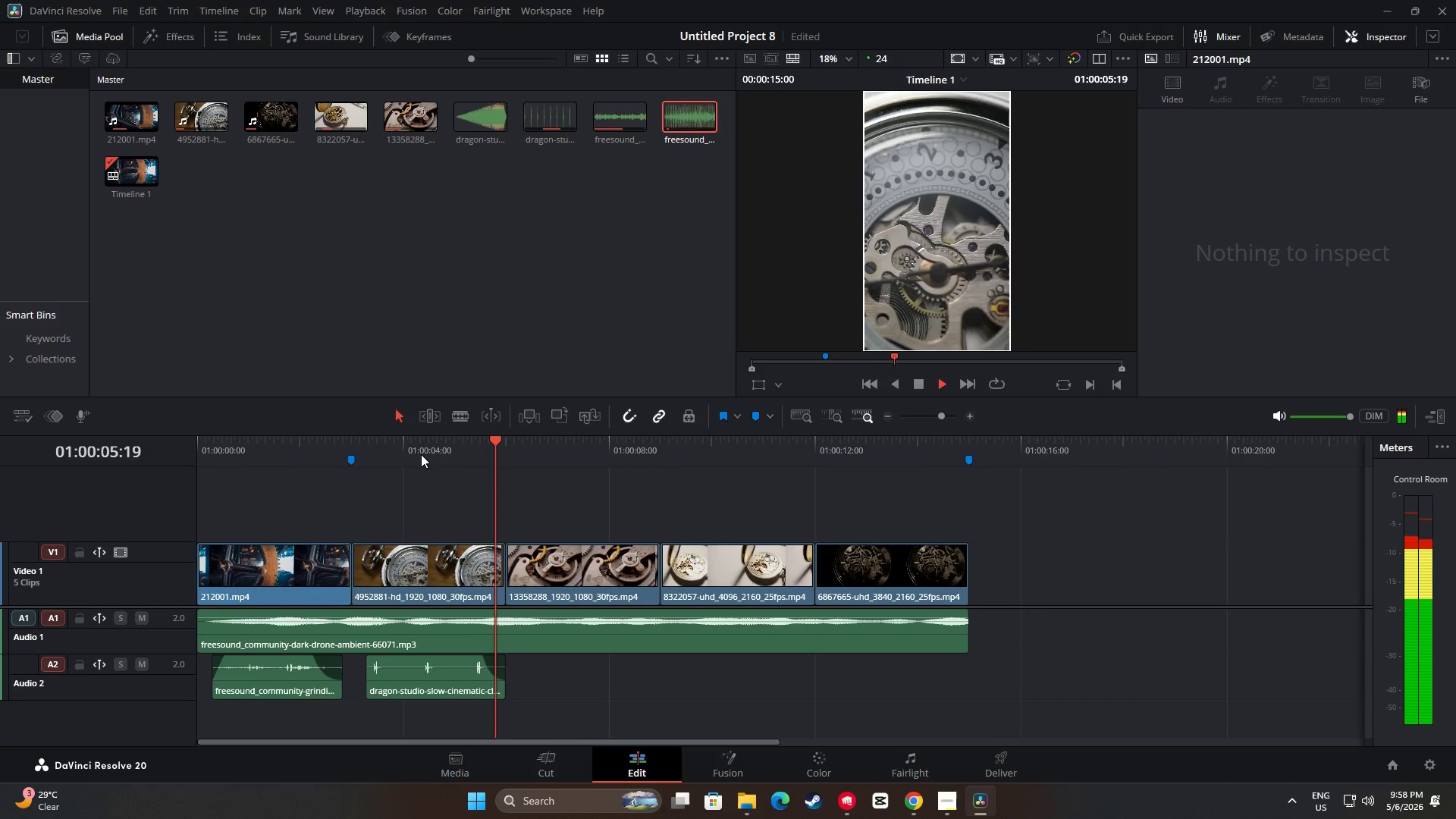 
key(Space)
 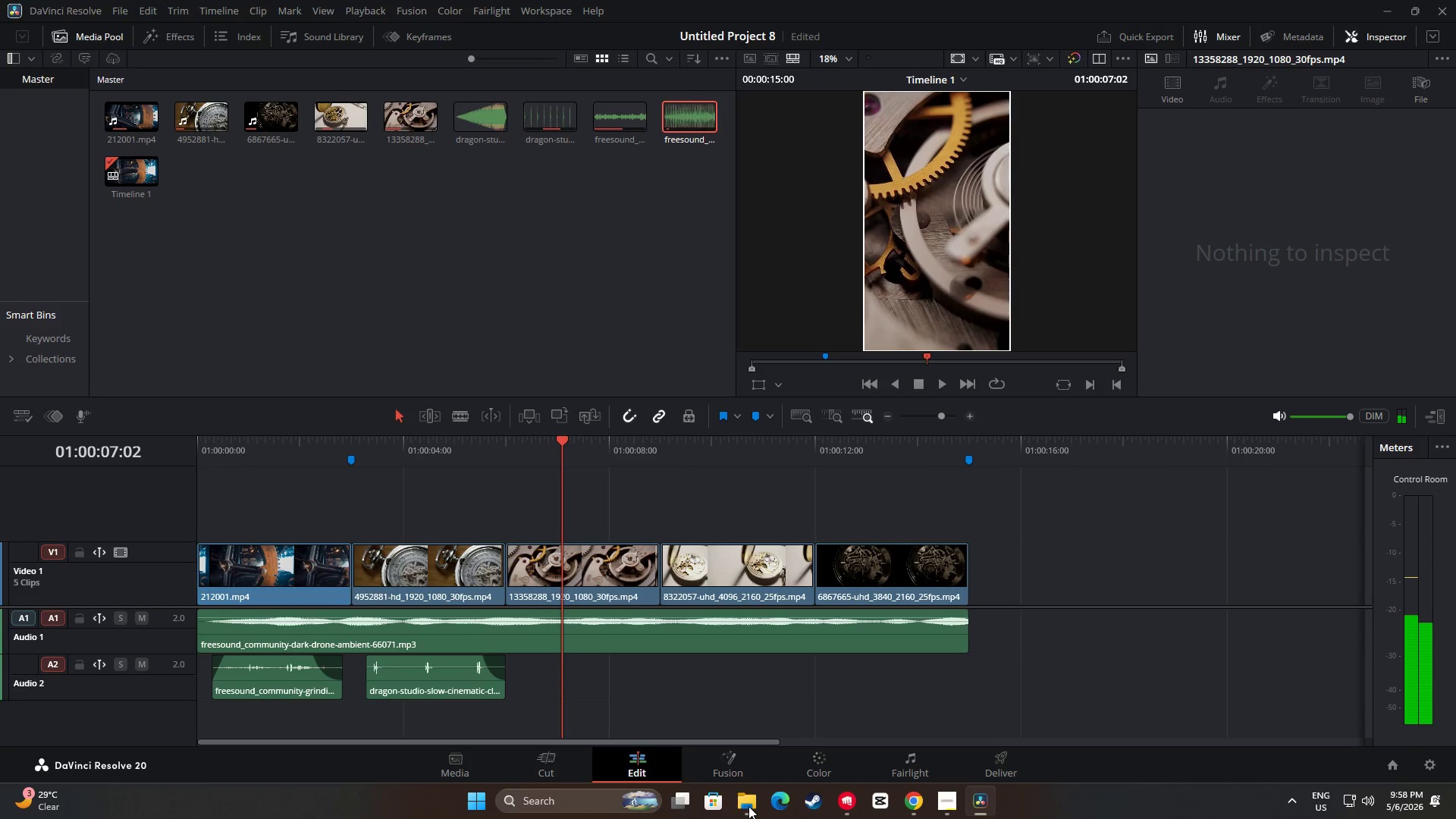 
left_click([748, 806])
 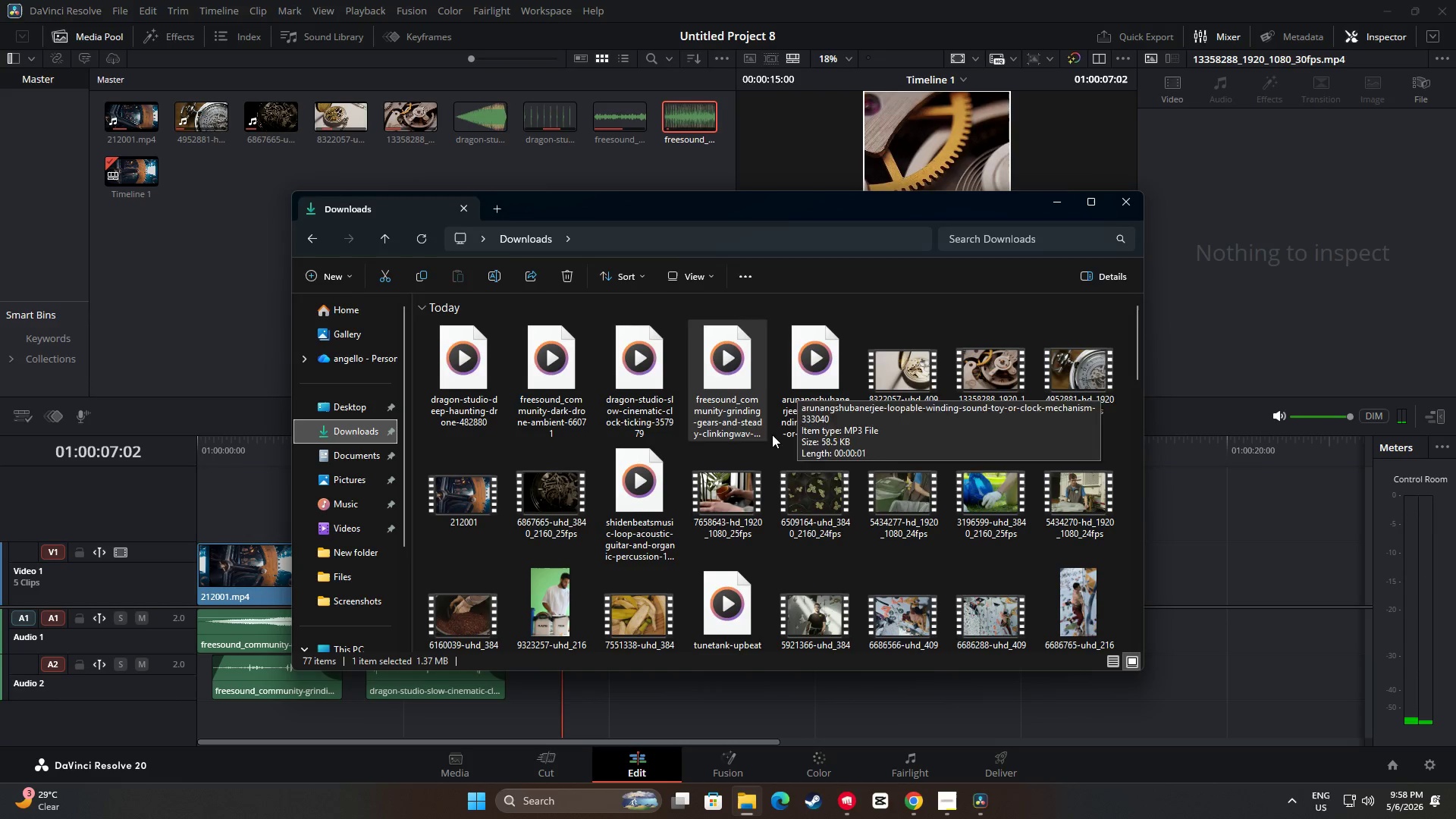 
left_click_drag(start_coordinate=[819, 385], to_coordinate=[522, 679])
 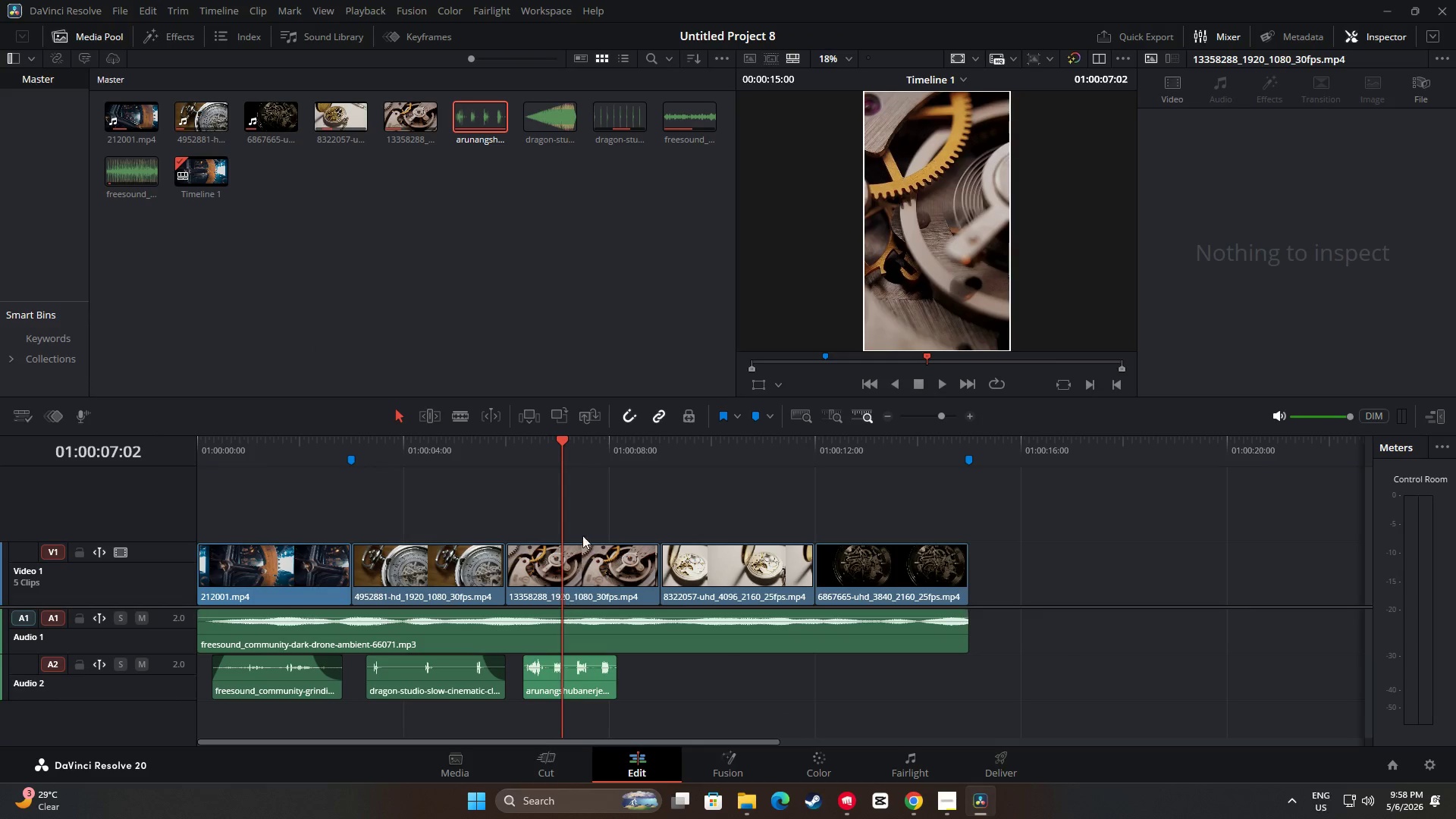 
left_click_drag(start_coordinate=[567, 442], to_coordinate=[498, 445])
 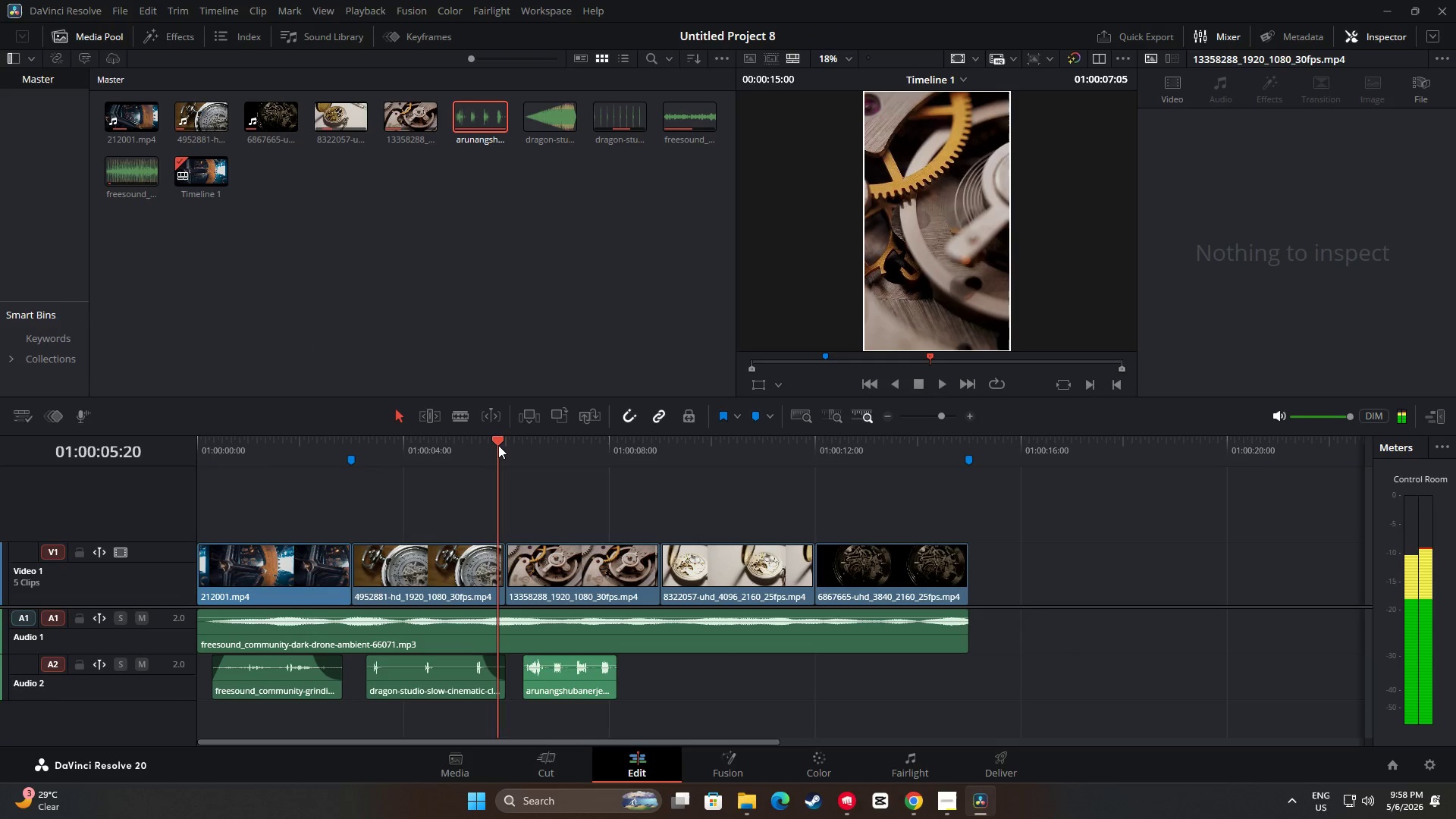 
key(Space)
 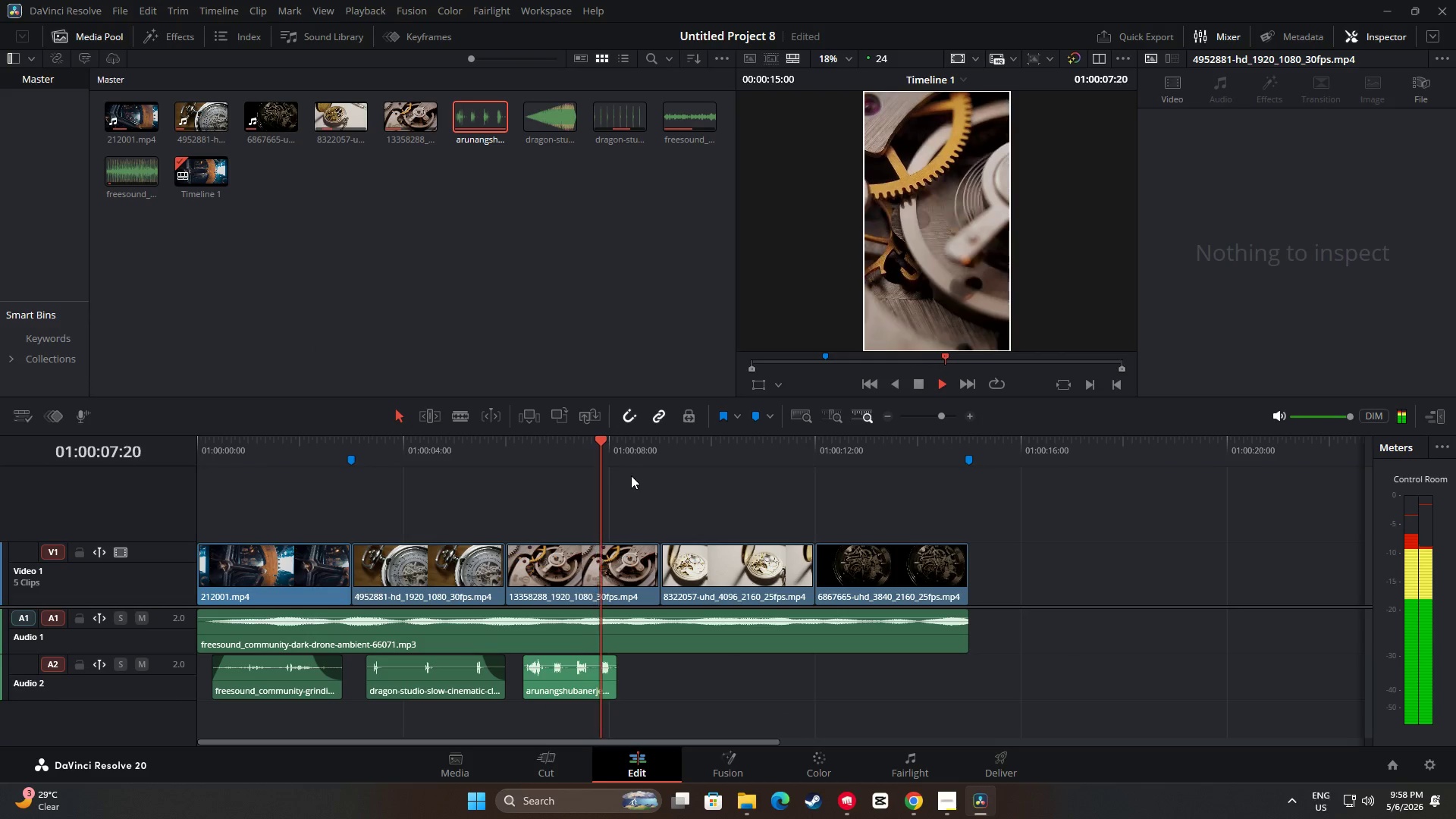 
key(Space)
 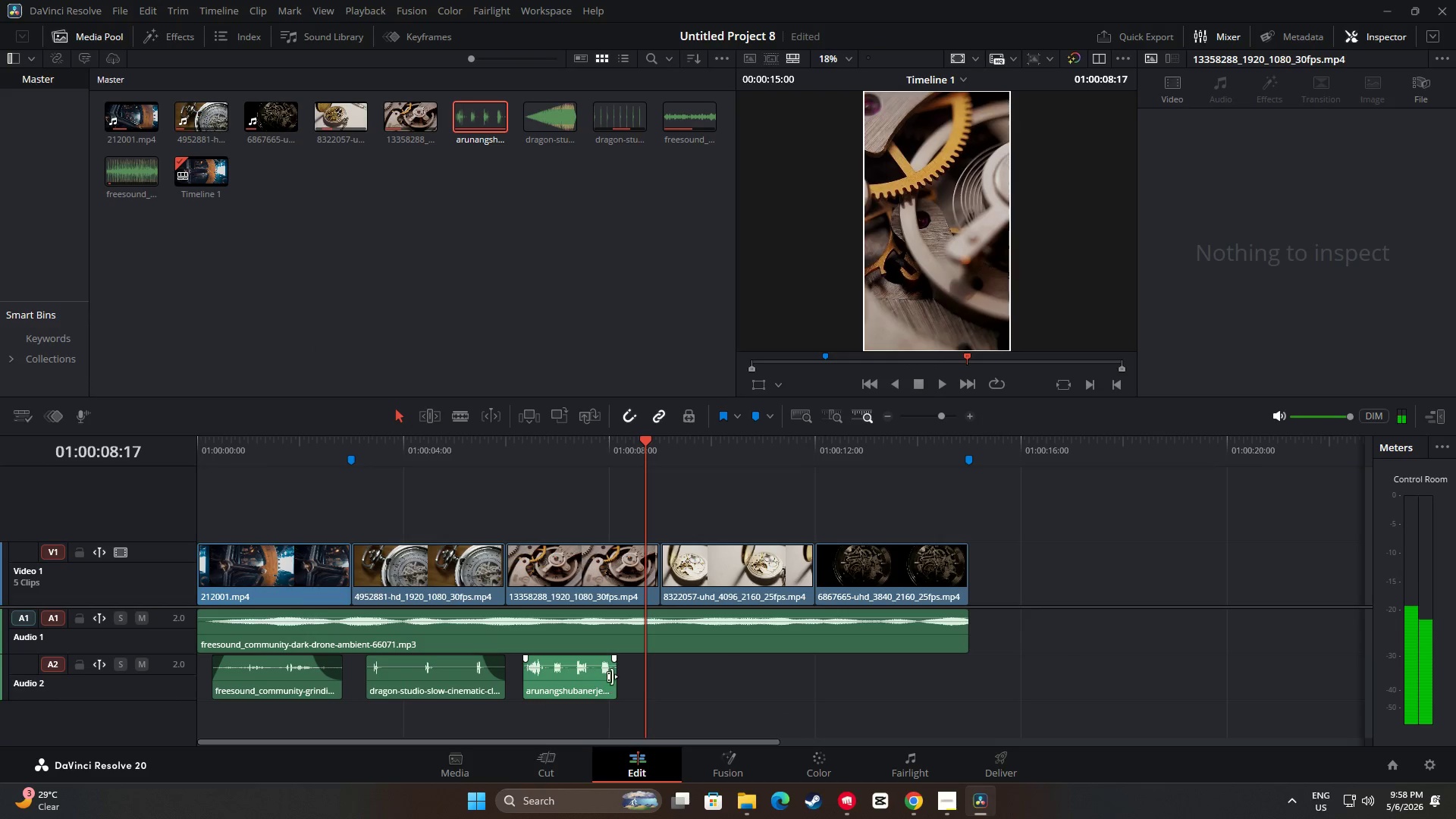 
left_click_drag(start_coordinate=[616, 675], to_coordinate=[627, 677])
 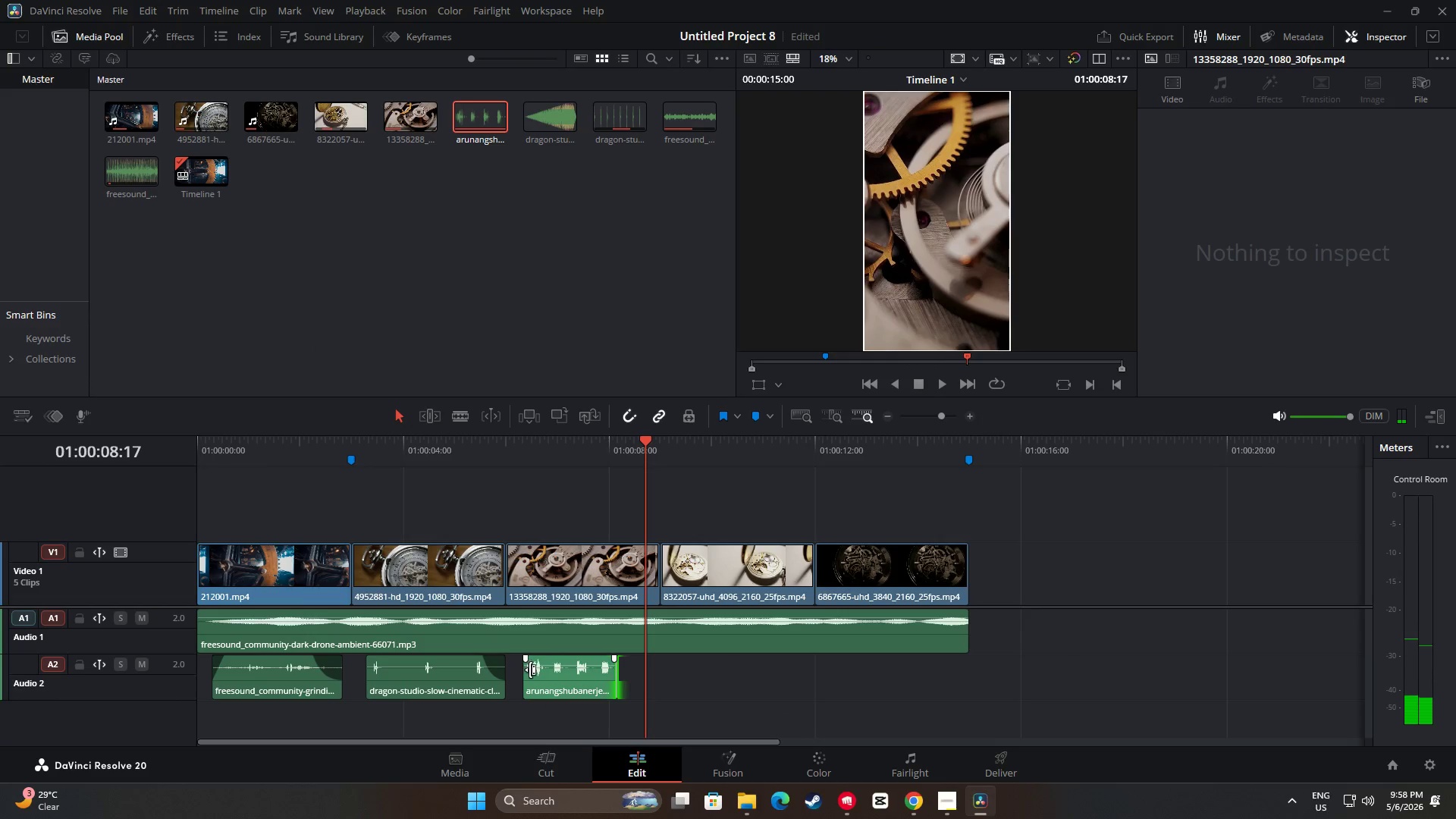 
left_click_drag(start_coordinate=[585, 670], to_coordinate=[576, 670])
 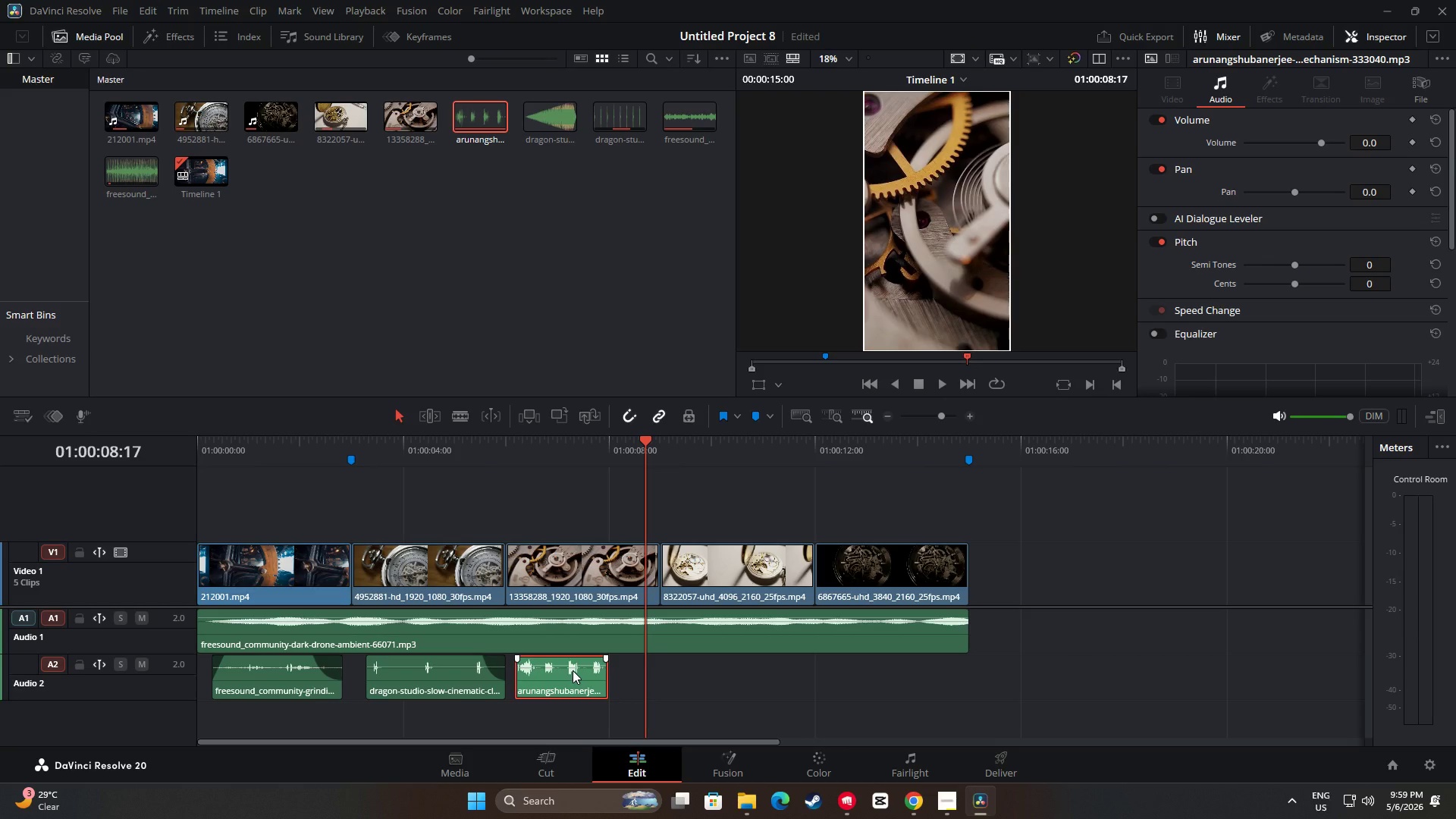 
mouse_move([599, 657])
 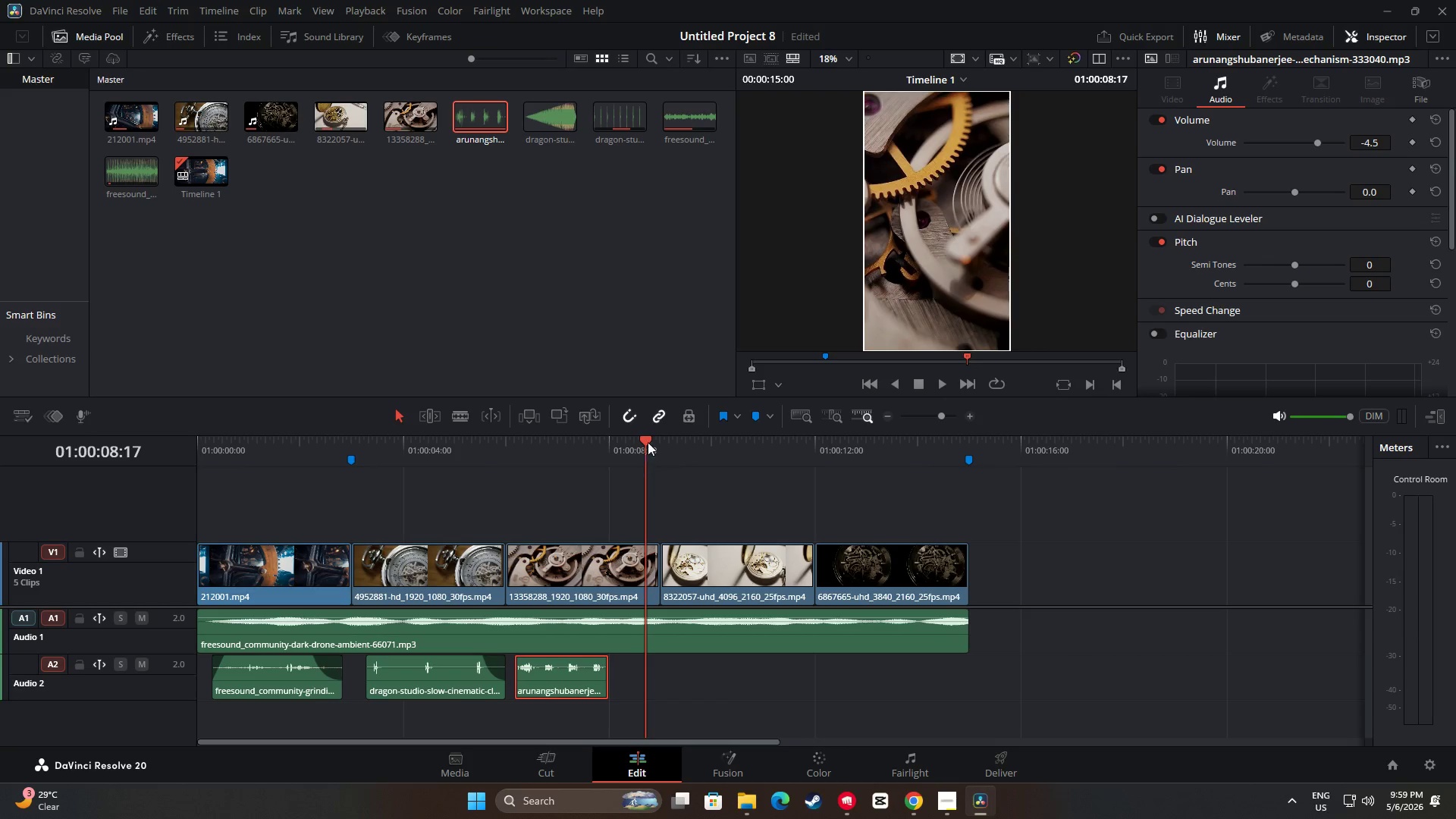 
left_click_drag(start_coordinate=[648, 442], to_coordinate=[495, 448])
 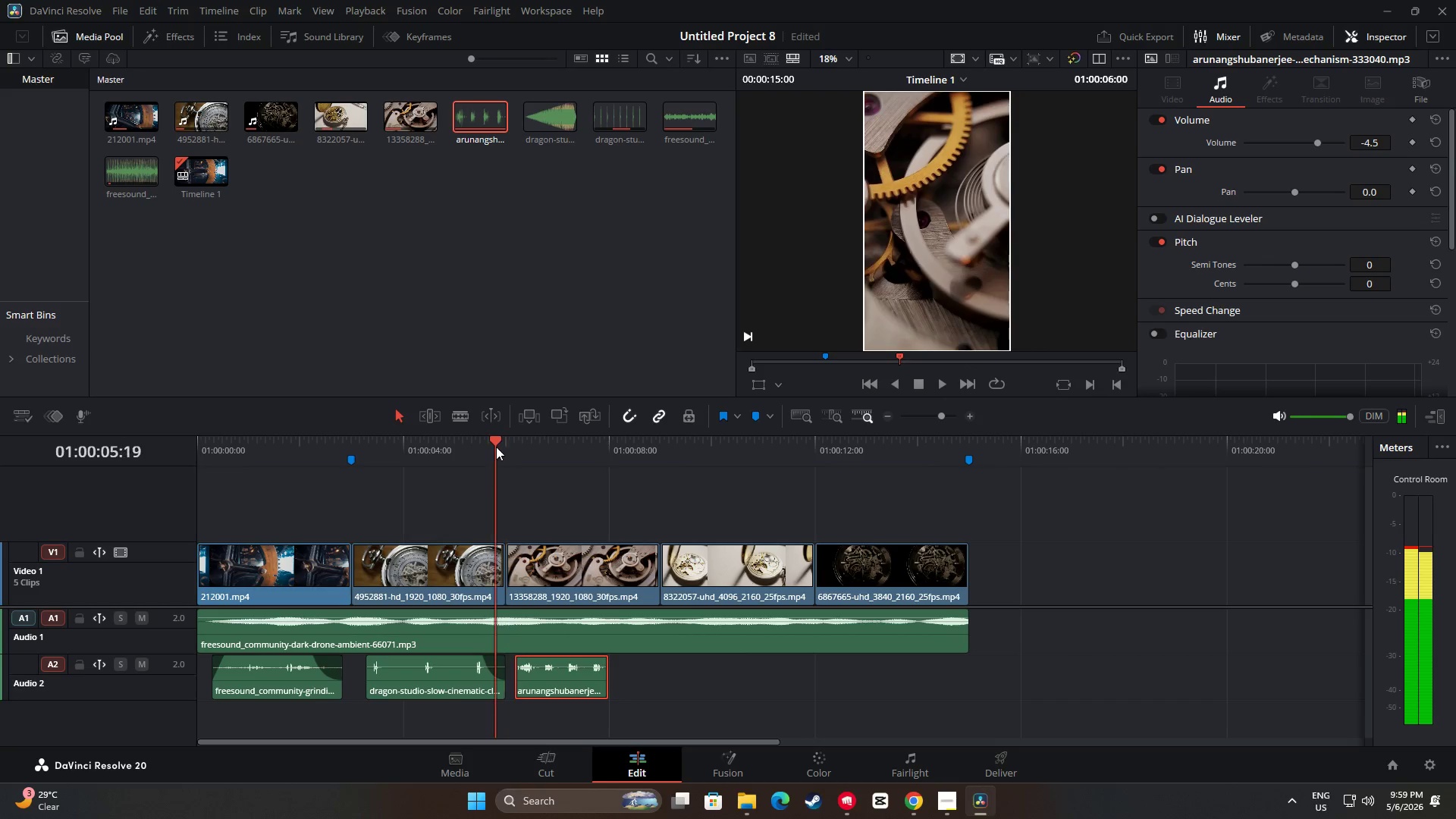 
key(Space)
 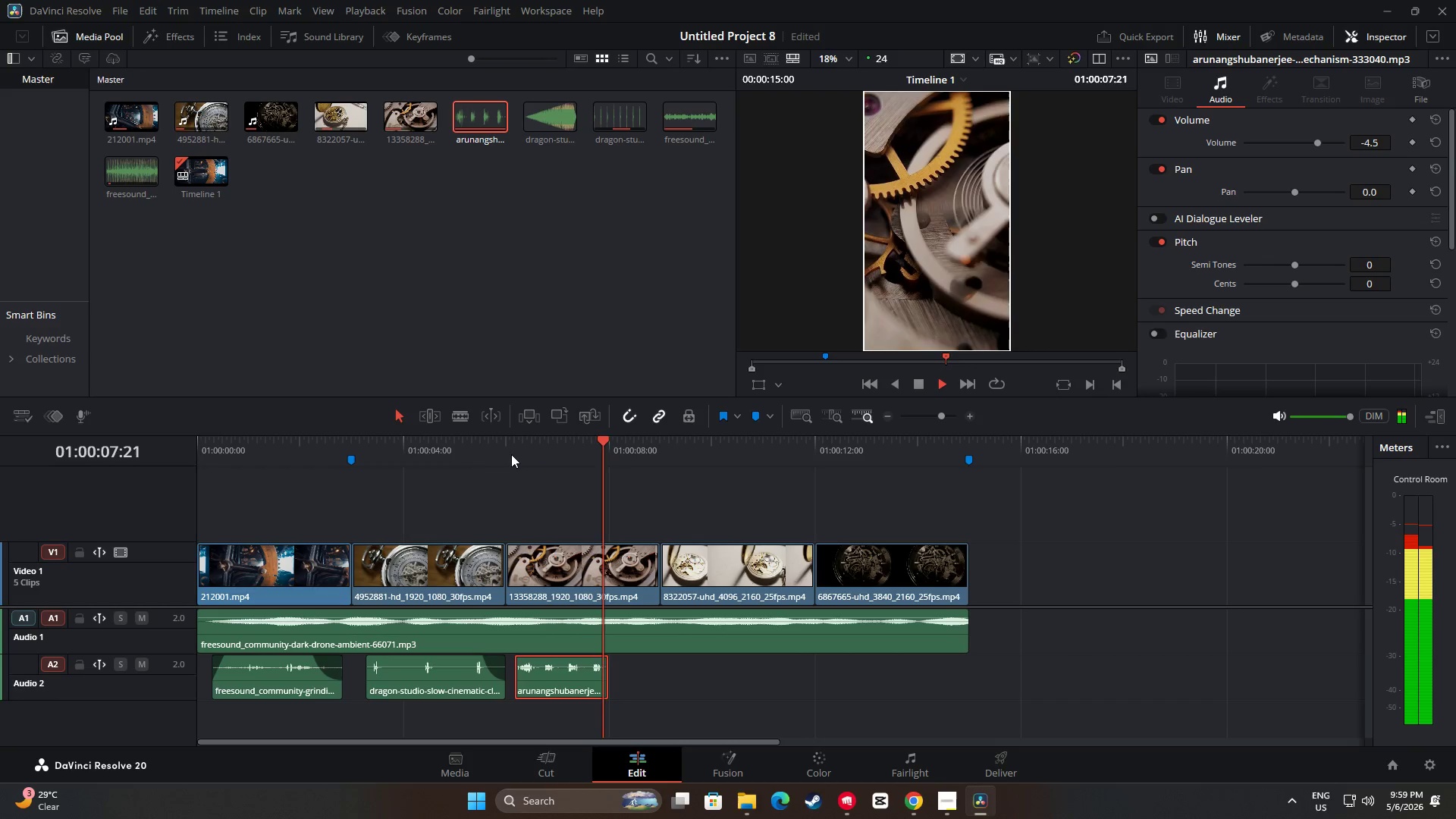 
key(Space)
 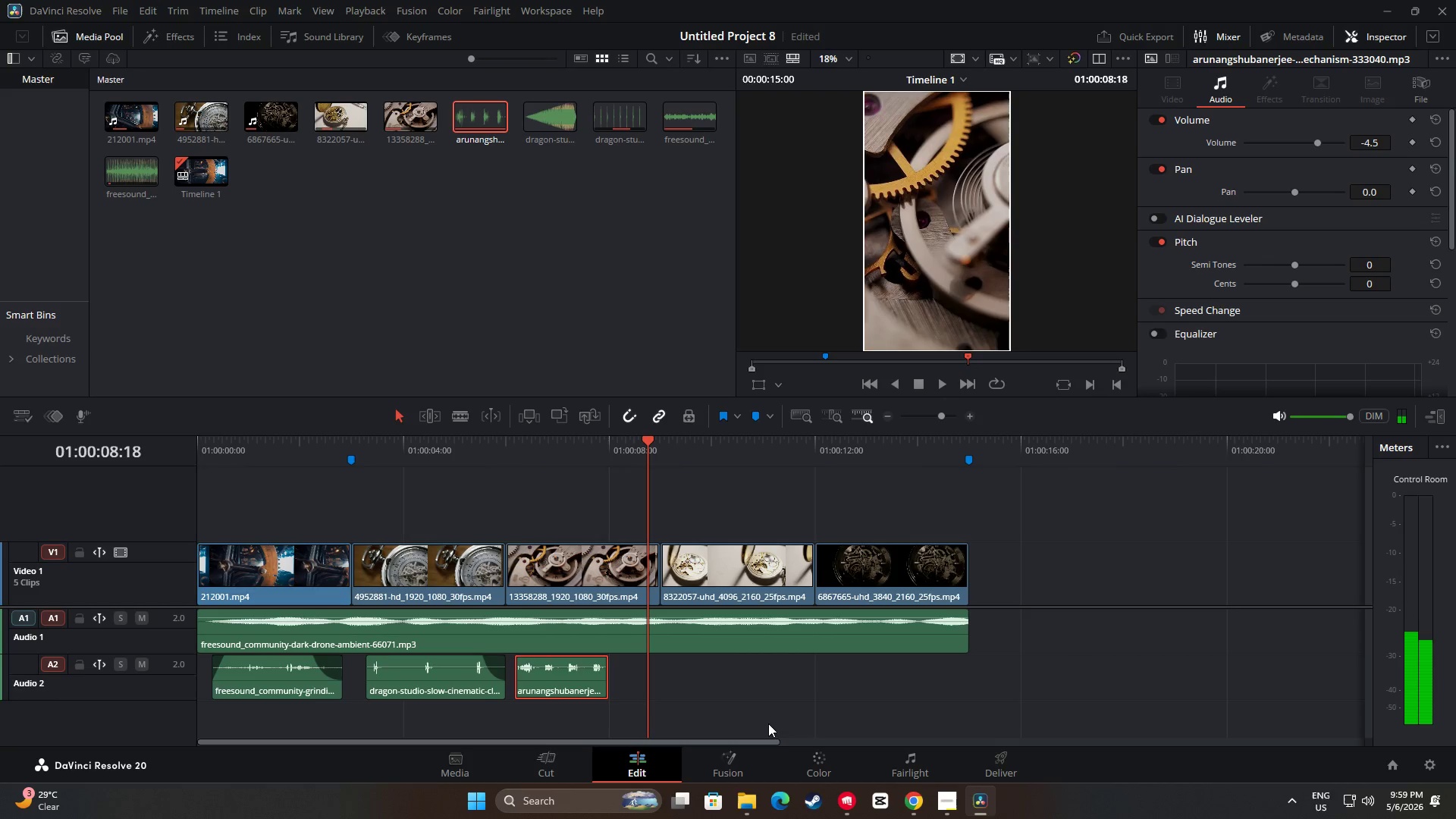 
left_click([754, 809])
 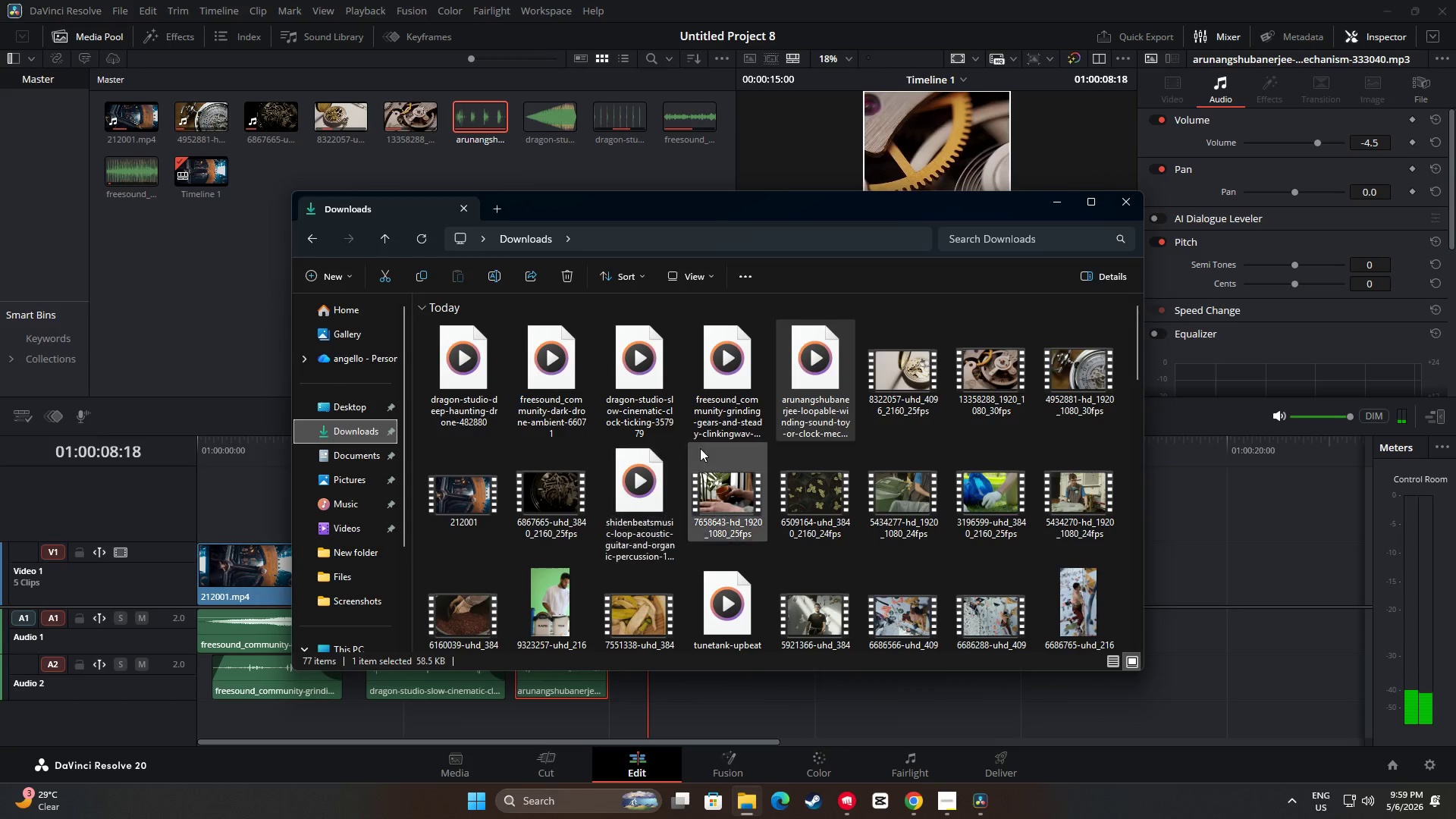 
left_click_drag(start_coordinate=[802, 375], to_coordinate=[629, 689])
 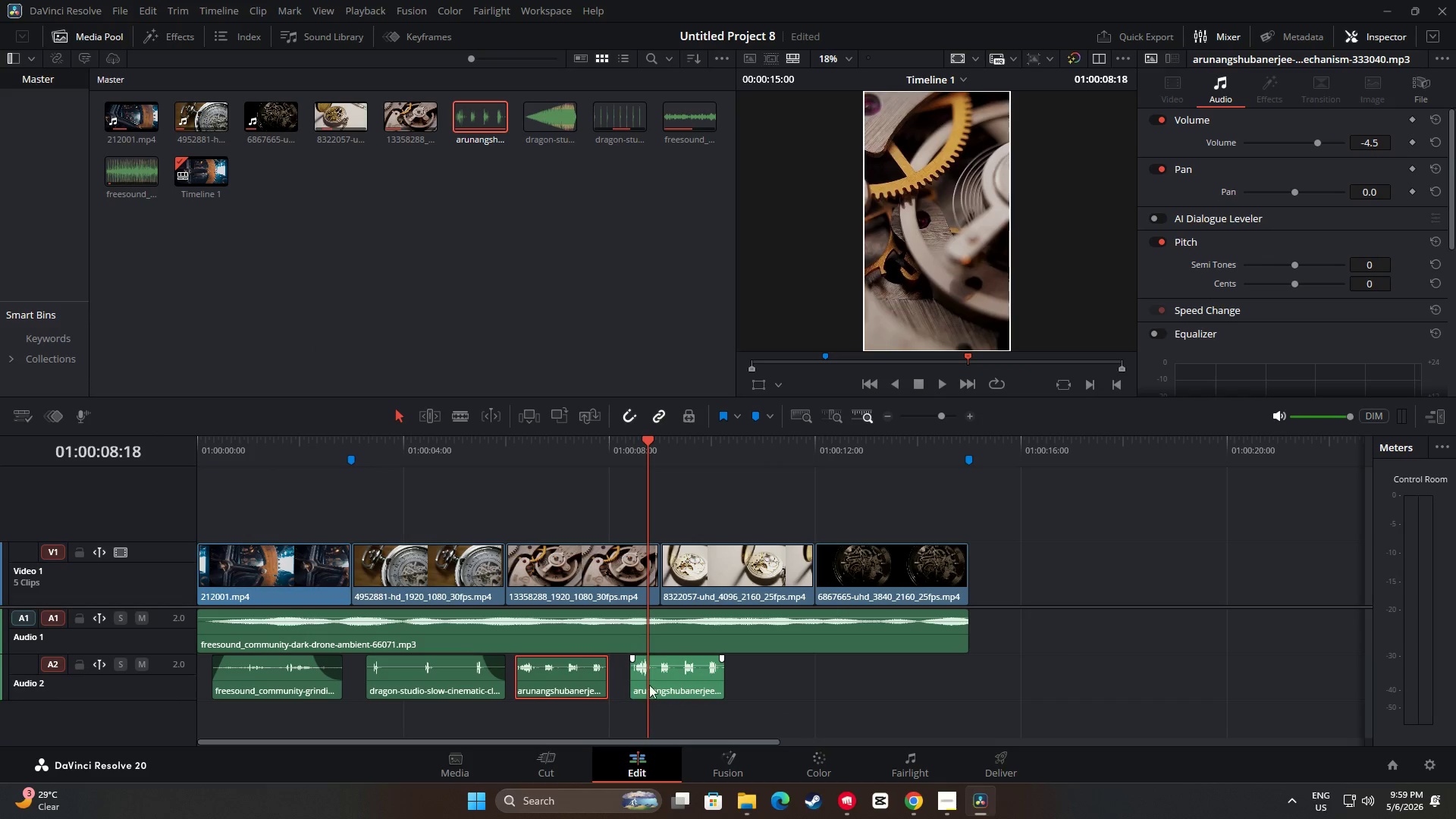 
left_click_drag(start_coordinate=[674, 676], to_coordinate=[657, 676])
 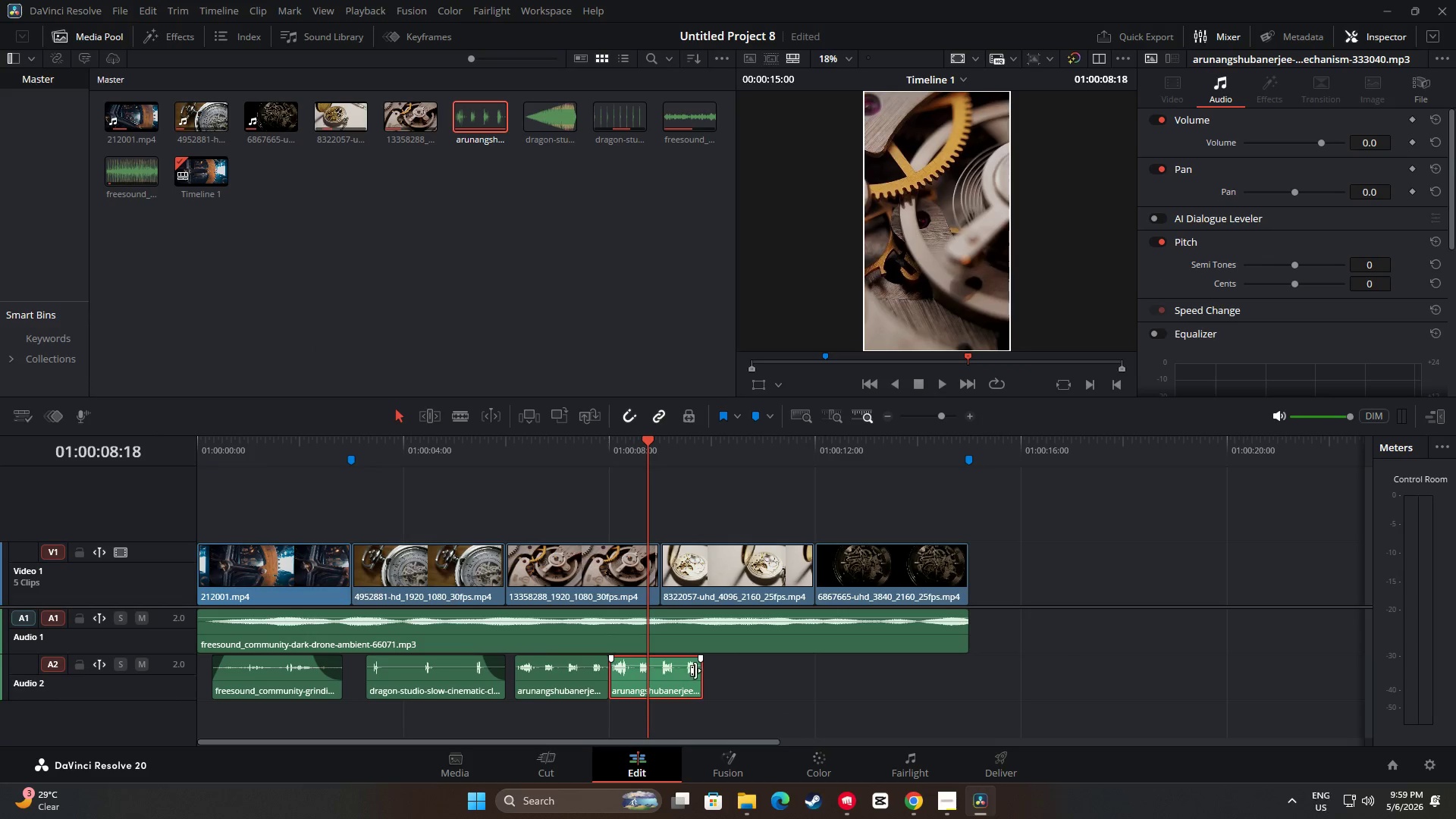 
left_click_drag(start_coordinate=[697, 670], to_coordinate=[660, 673])
 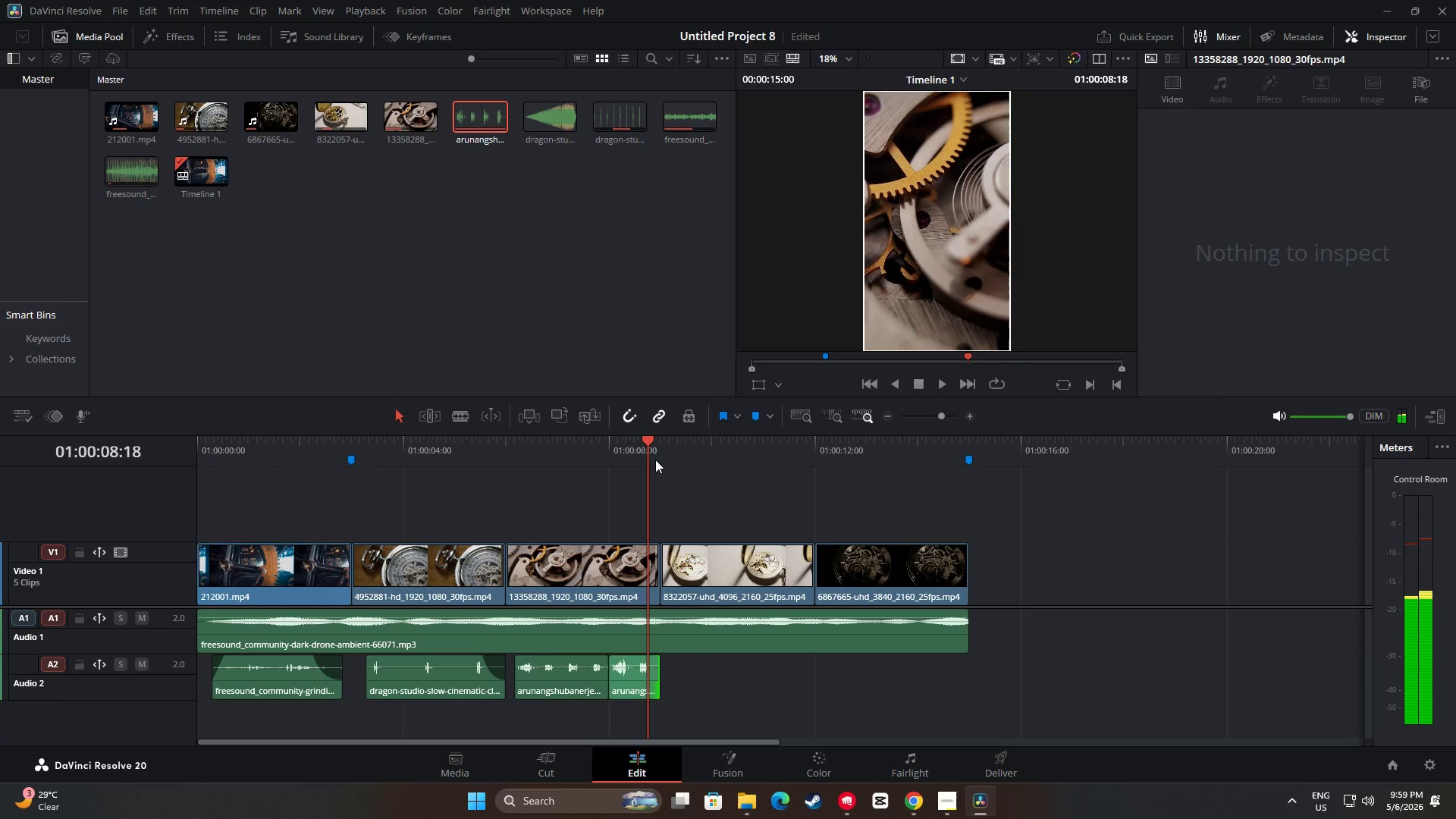 
left_click_drag(start_coordinate=[650, 446], to_coordinate=[497, 444])
 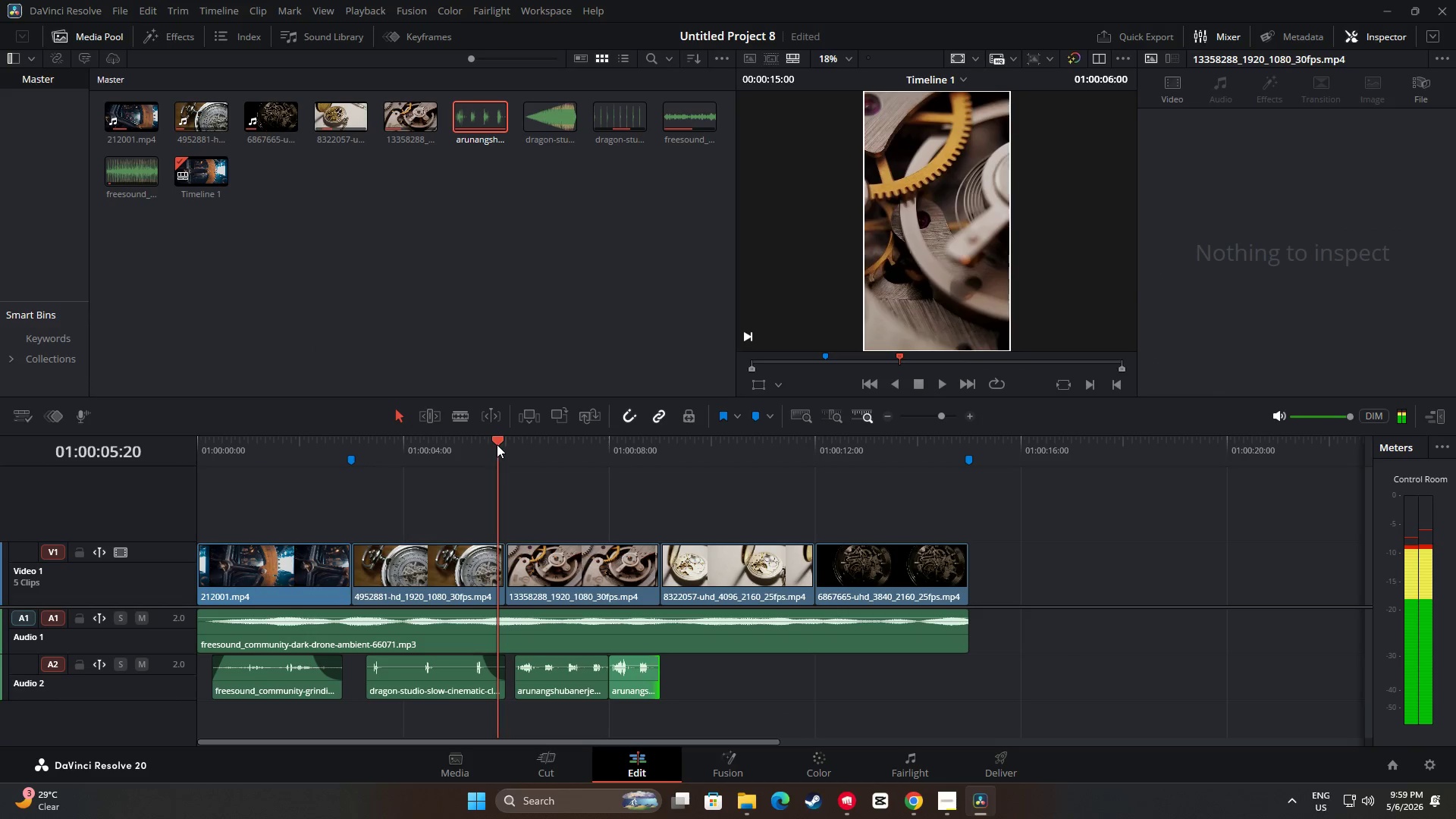 
key(Space)
 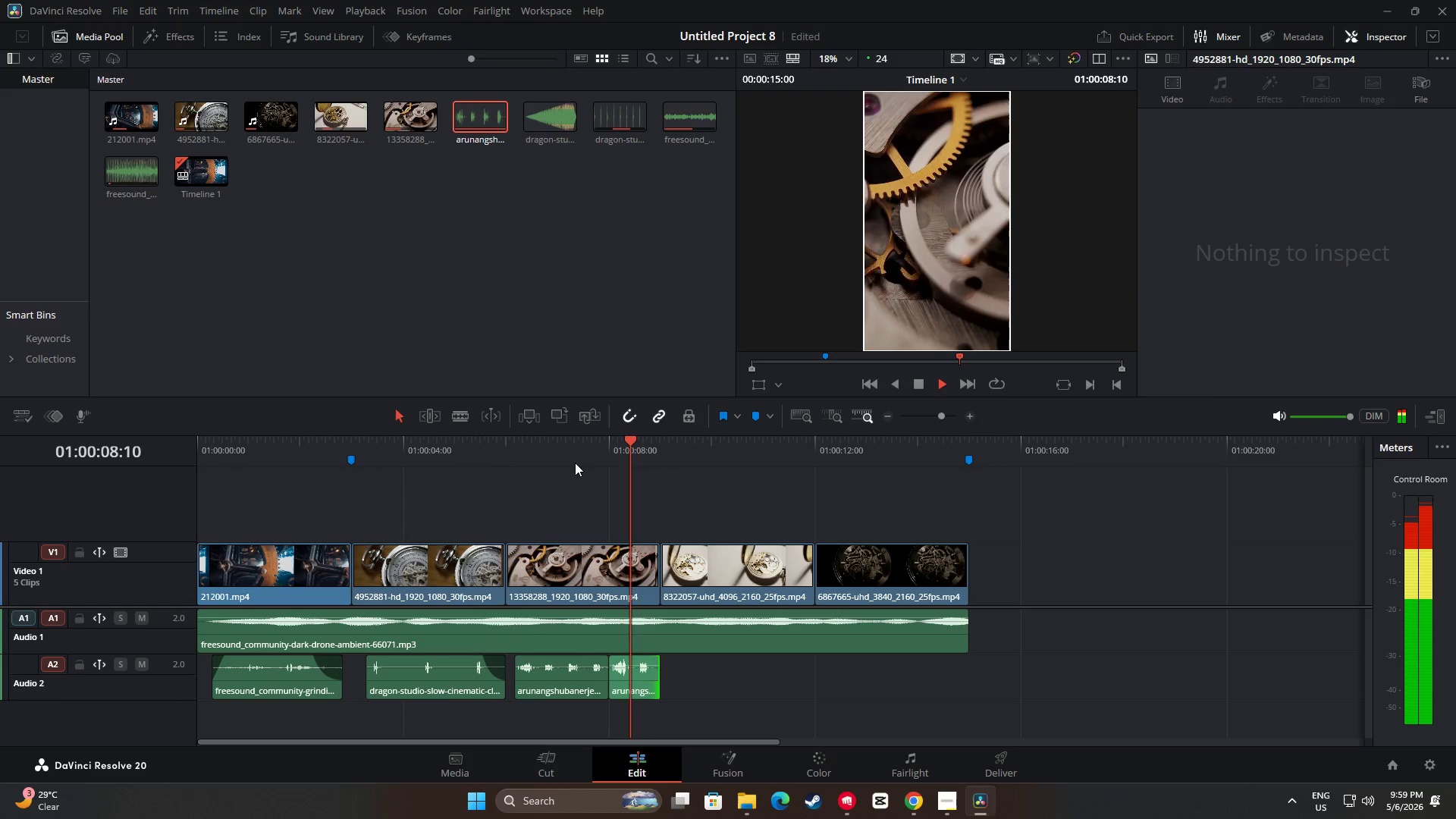 
key(Space)
 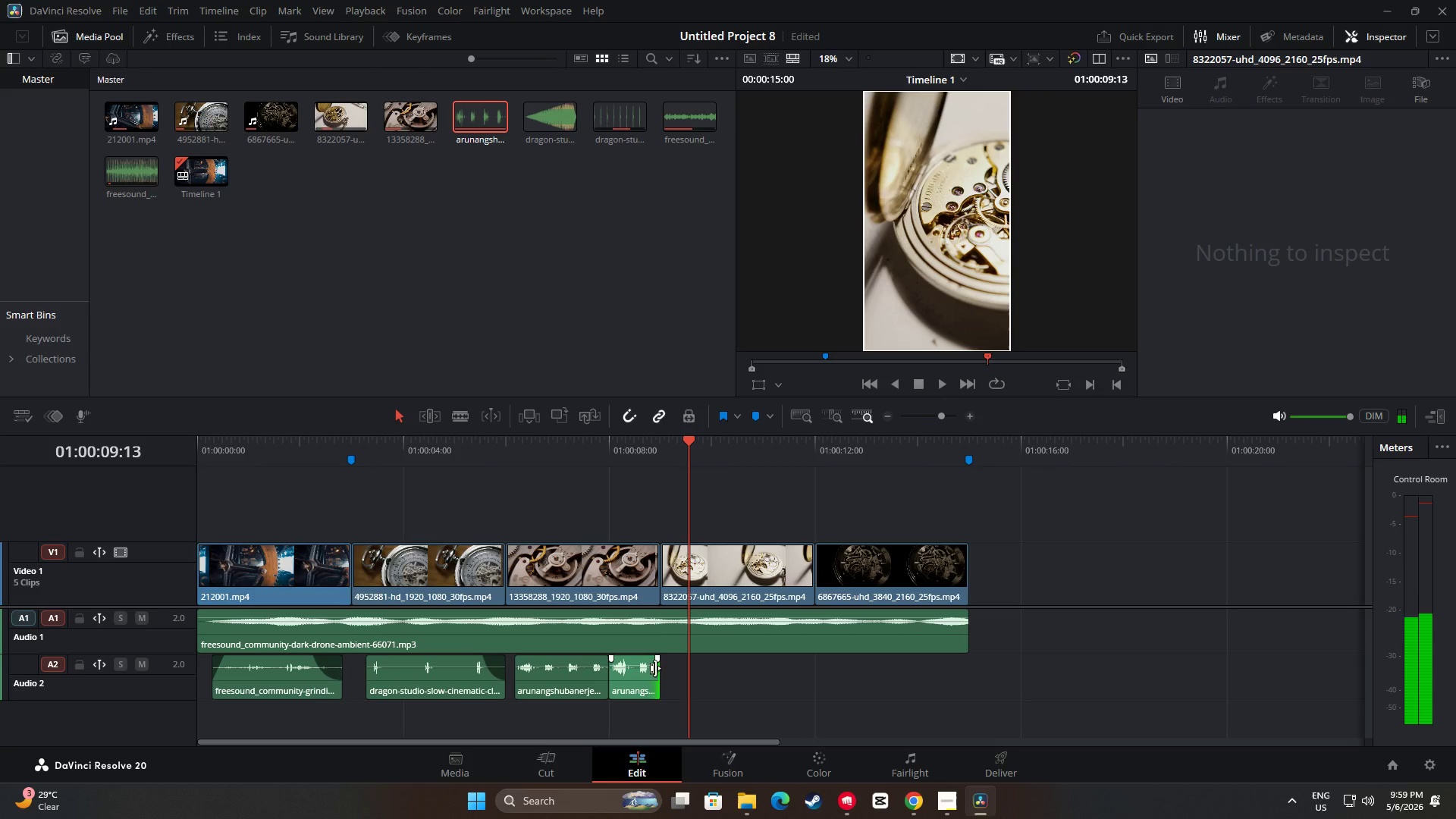 
left_click([635, 681])
 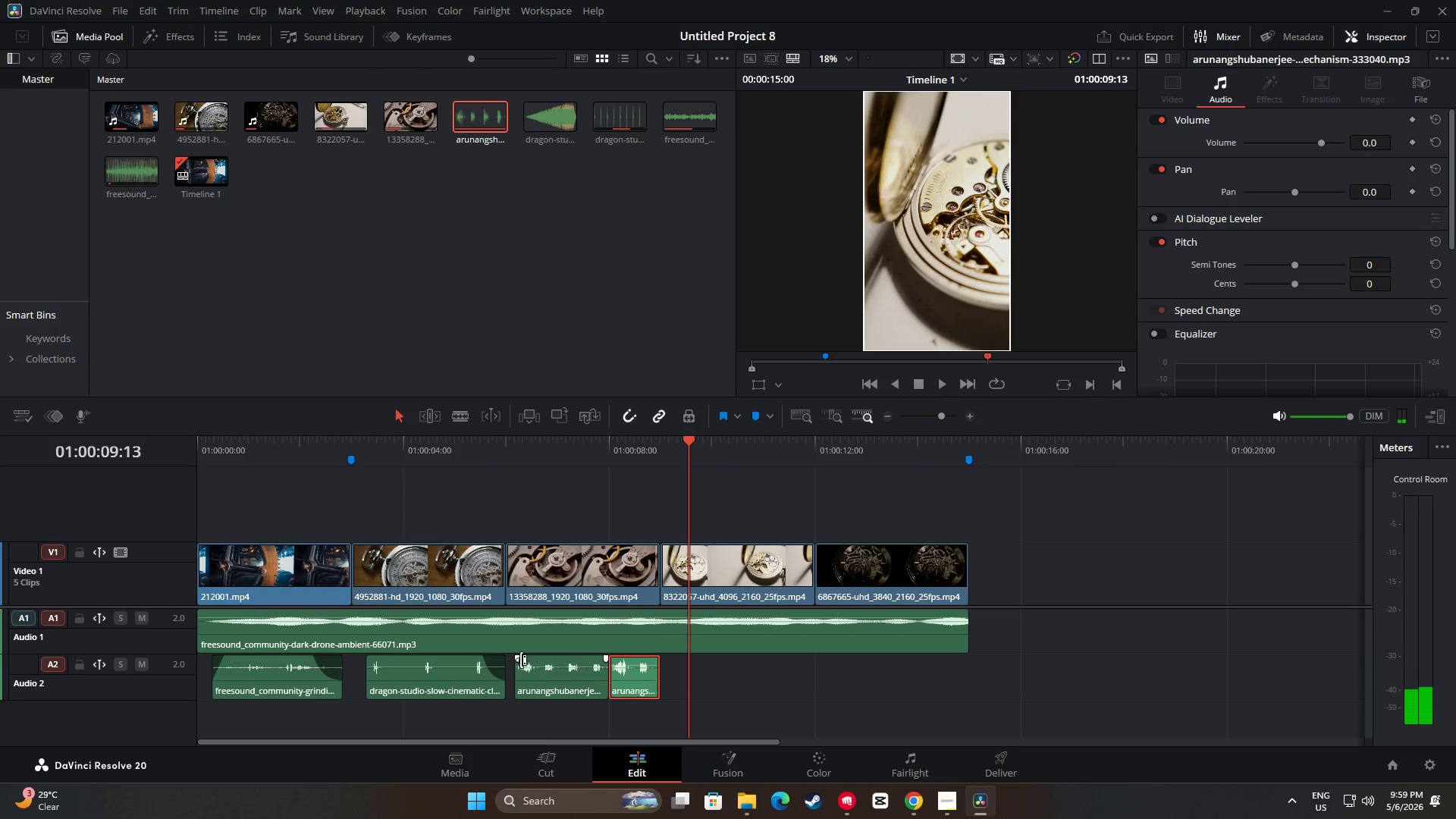 
left_click([541, 669])
 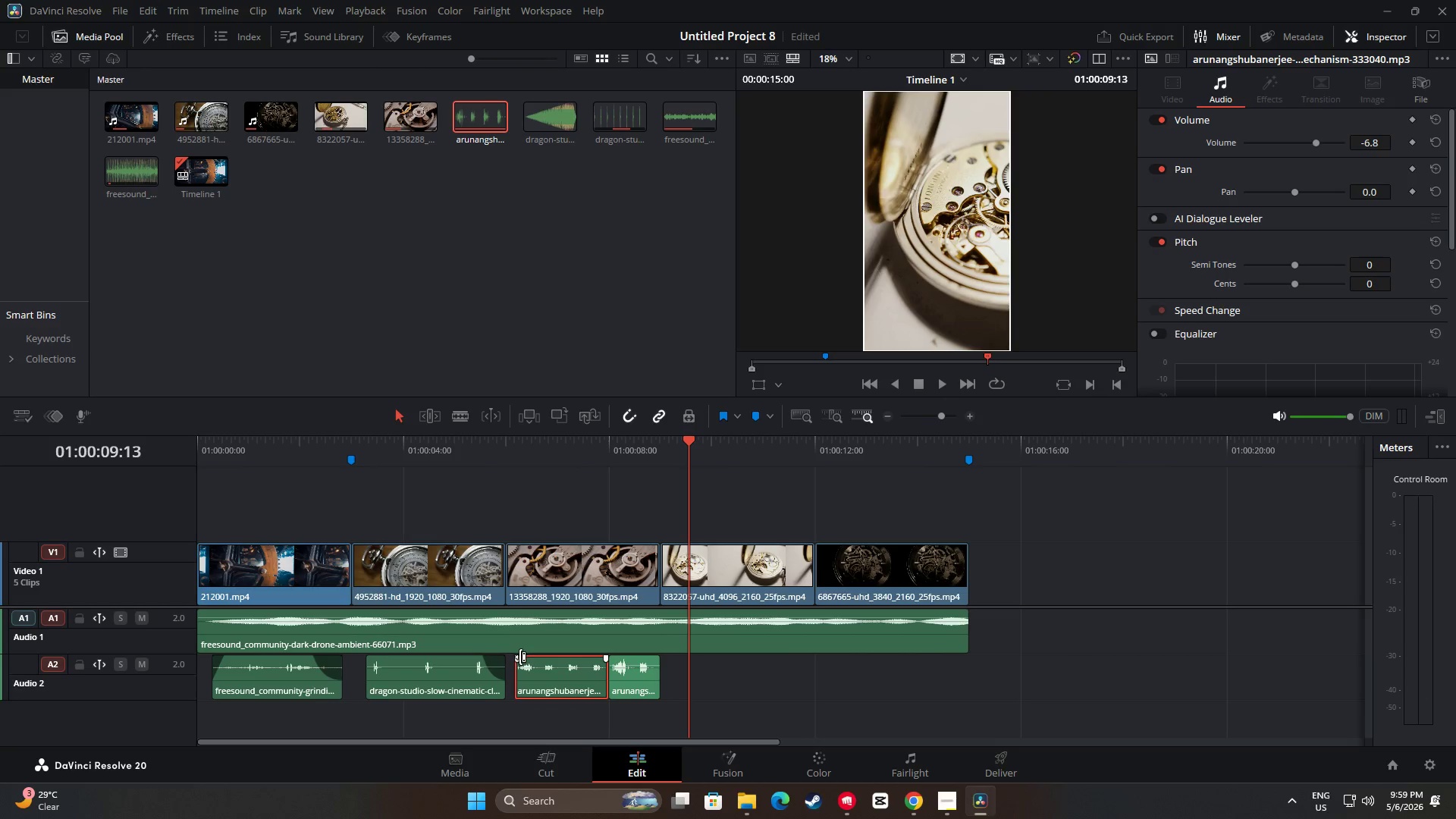 
left_click_drag(start_coordinate=[519, 658], to_coordinate=[535, 659])
 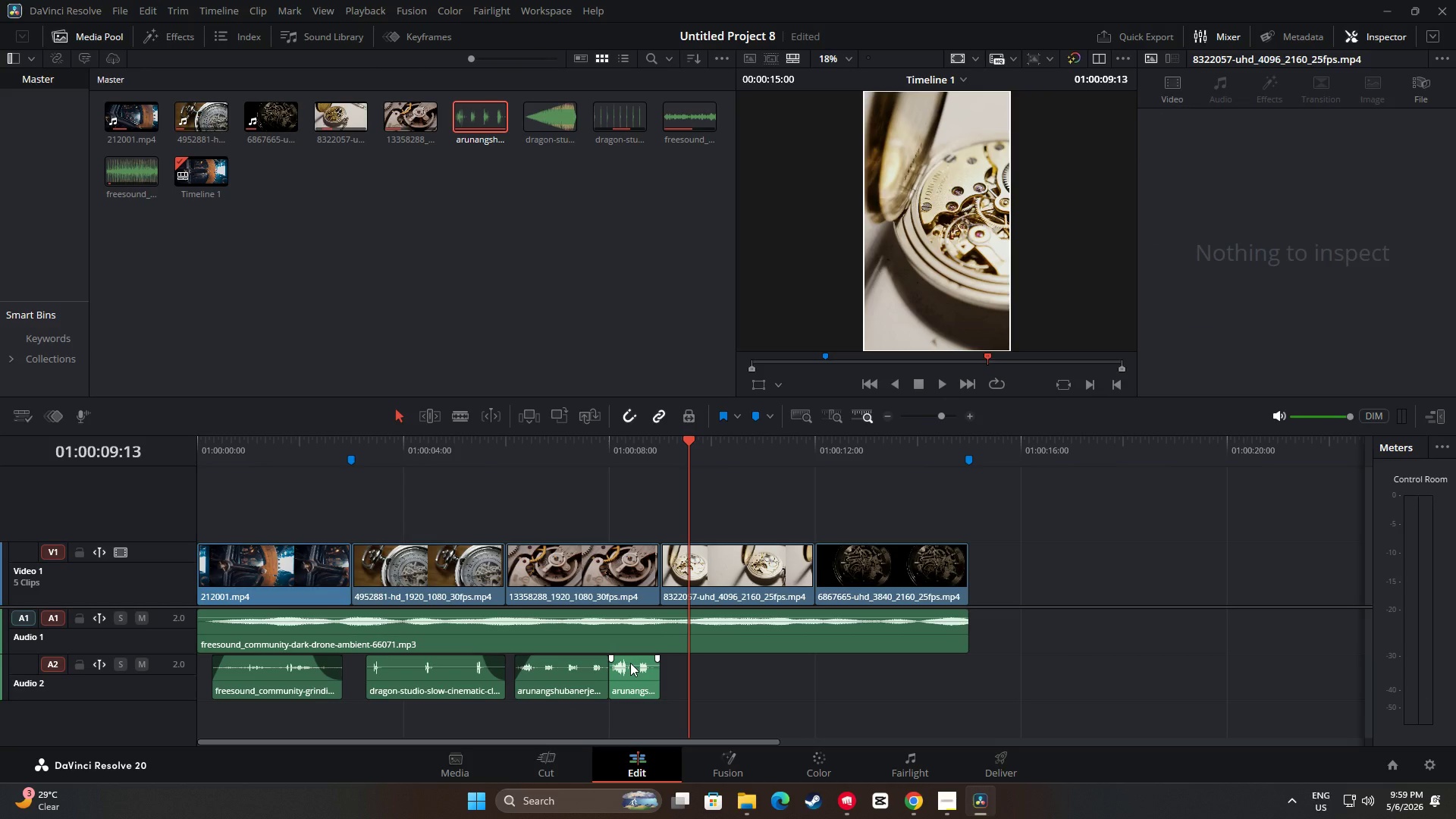 
left_click([630, 663])
 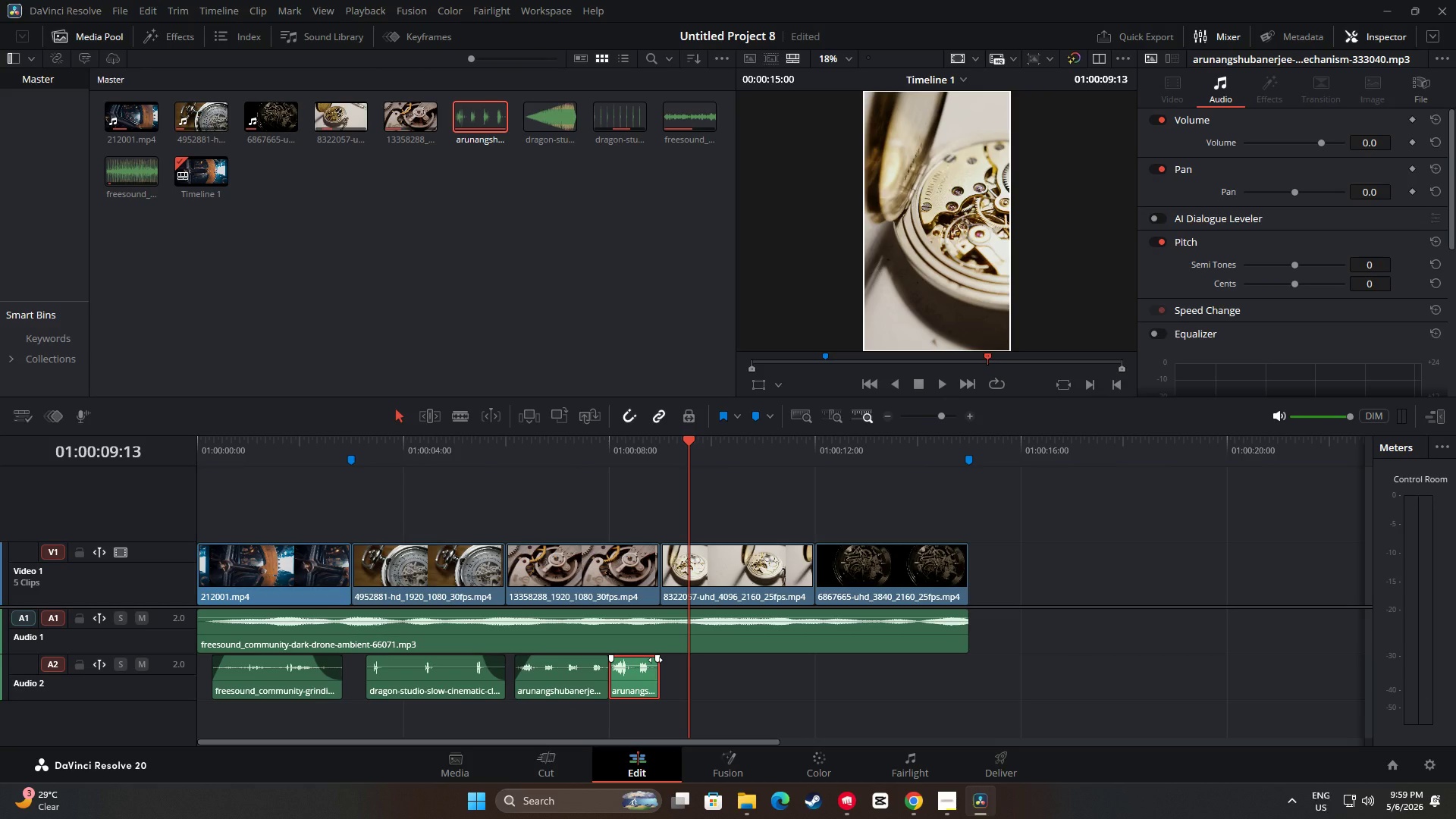 
left_click_drag(start_coordinate=[655, 660], to_coordinate=[637, 659])
 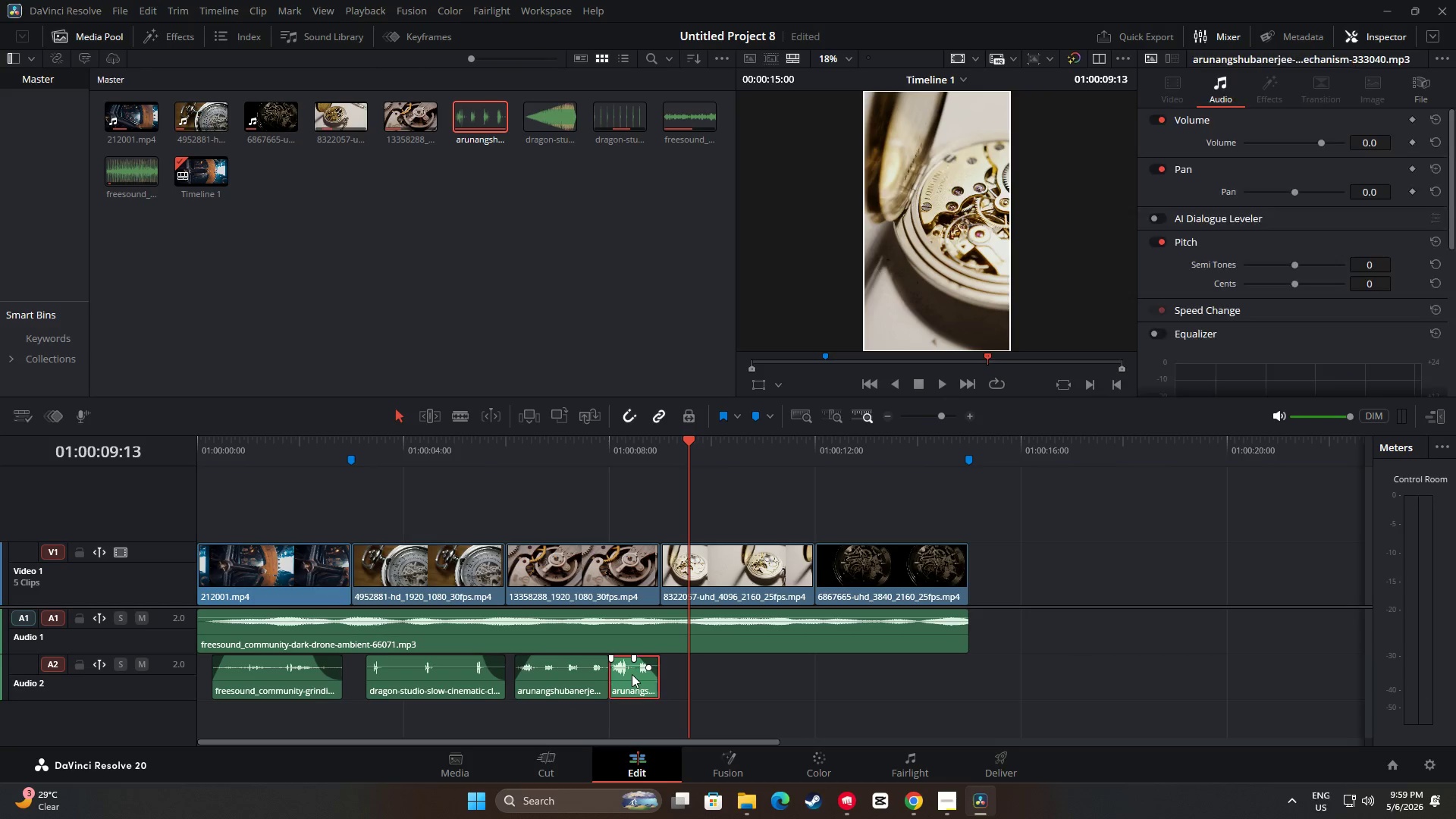 
mouse_move([639, 652])
 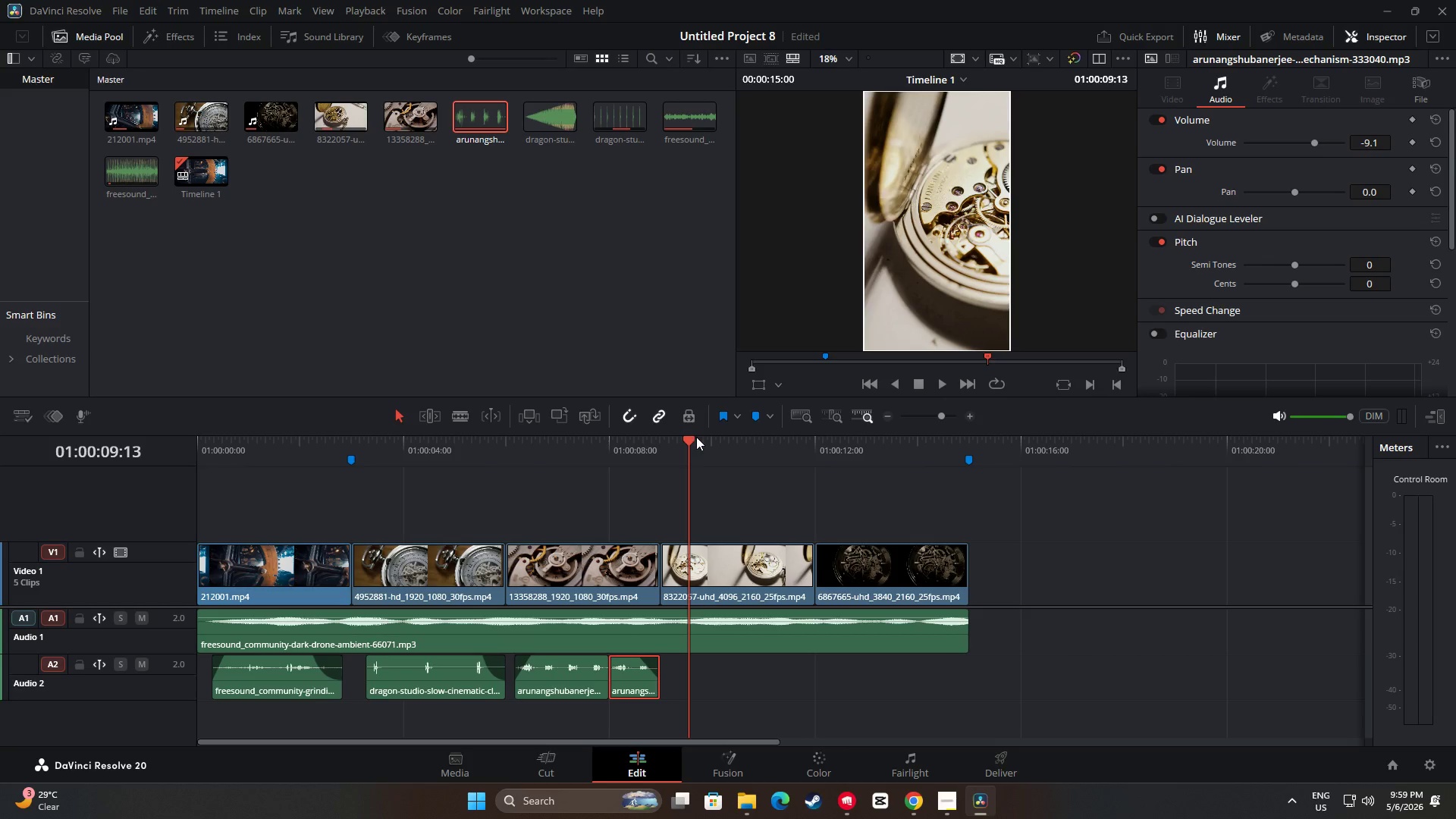 
left_click_drag(start_coordinate=[692, 439], to_coordinate=[498, 453])
 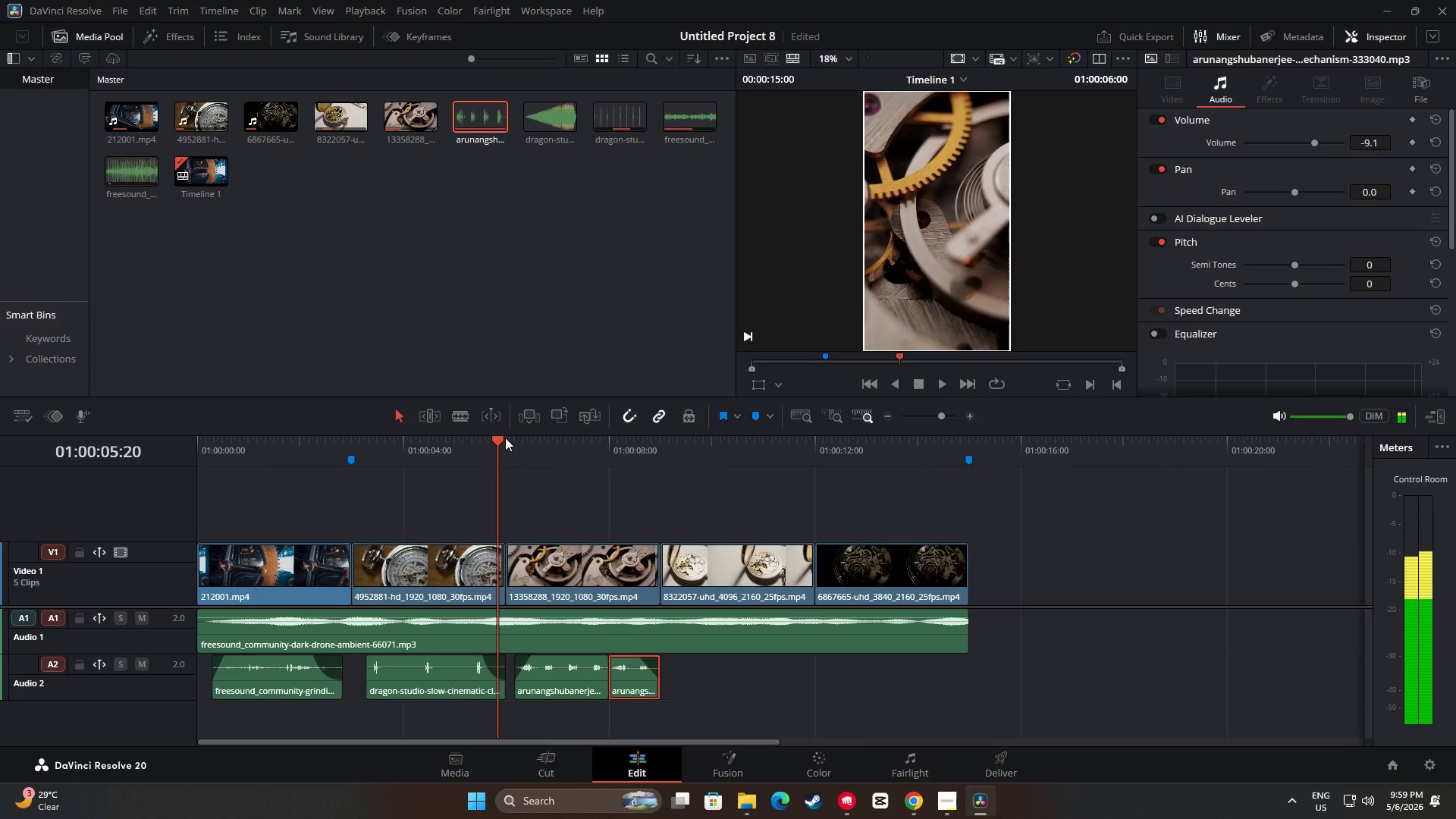 
key(Space)
 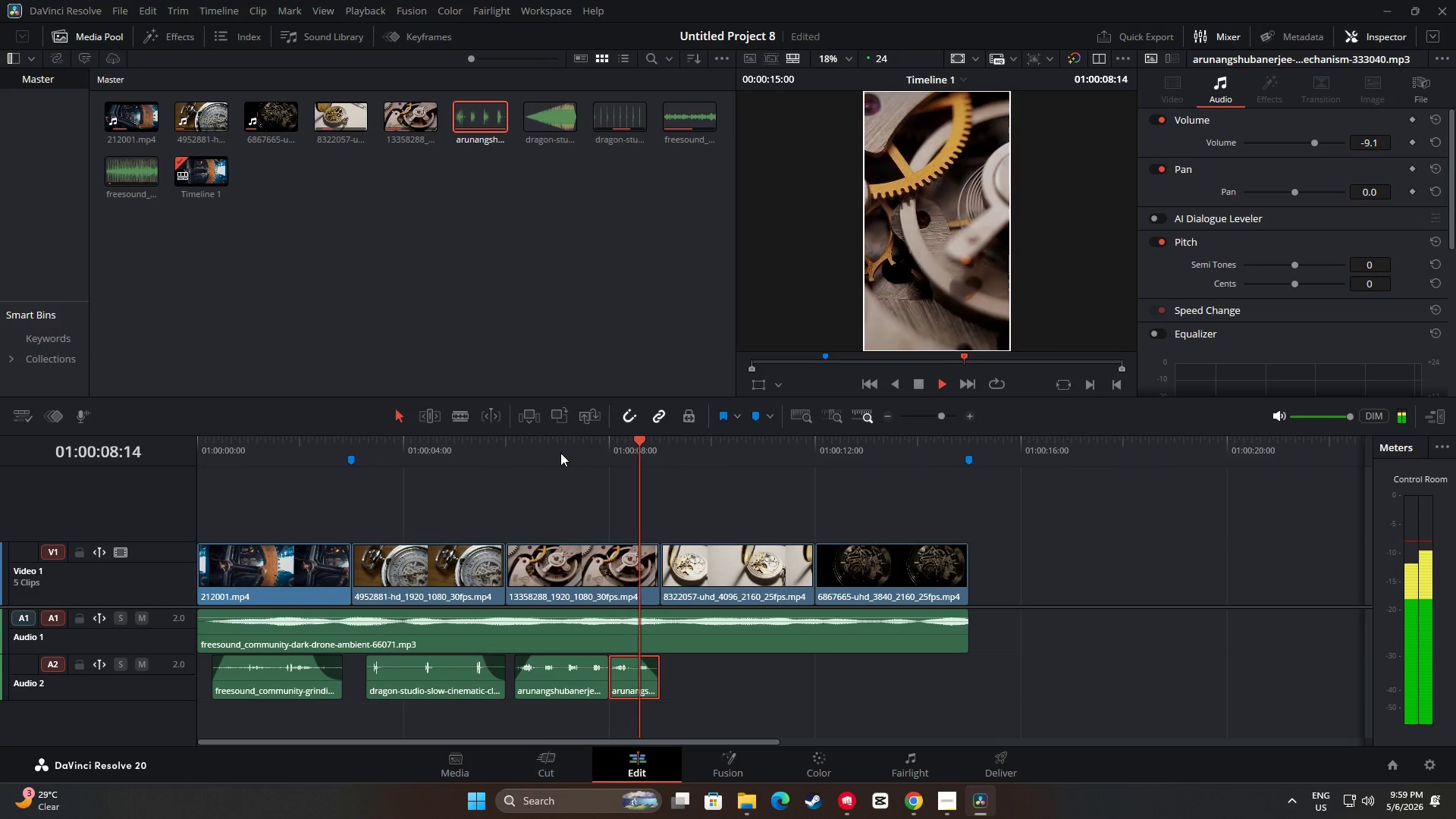 
key(Space)
 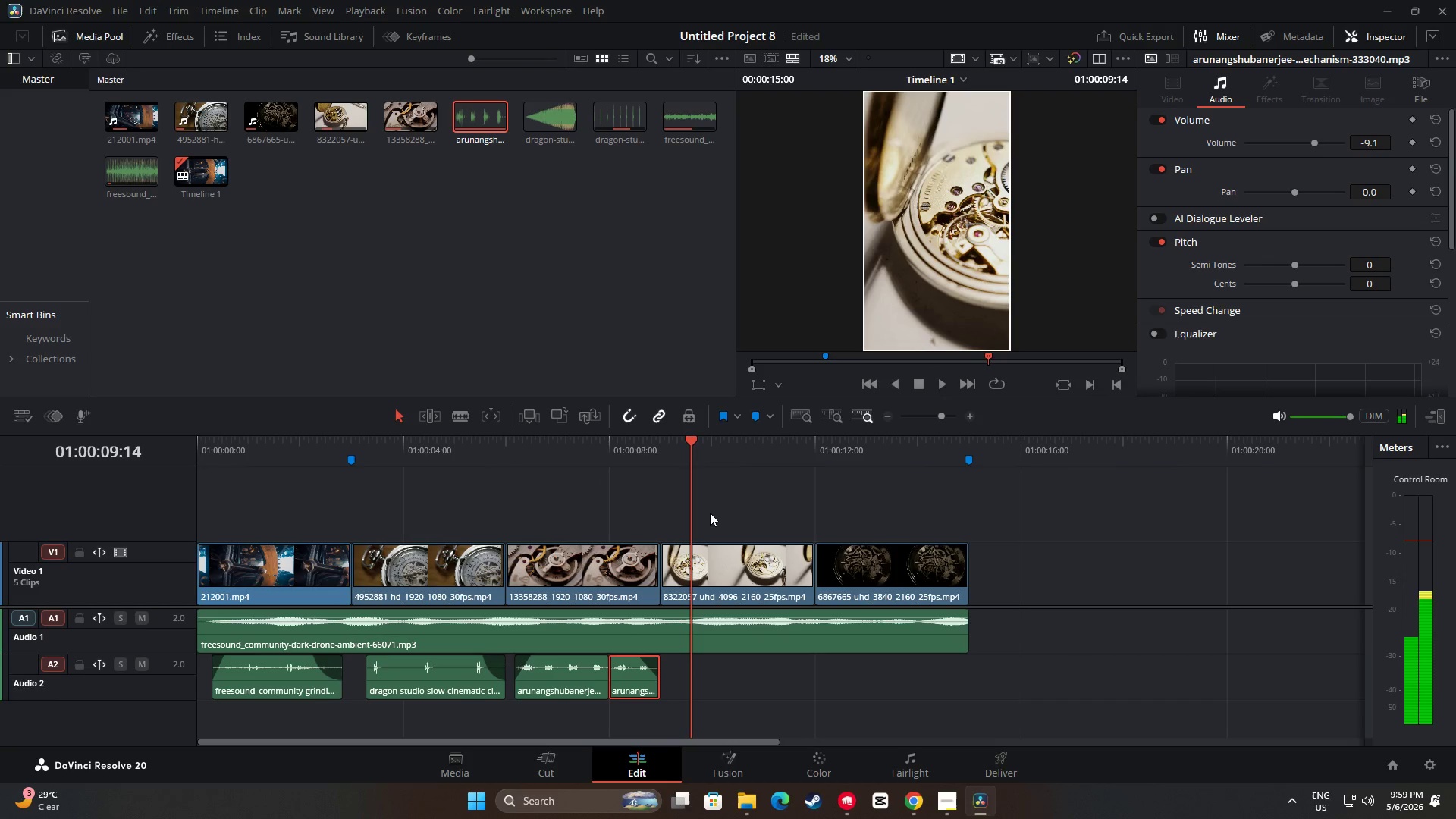 
key(Space)
 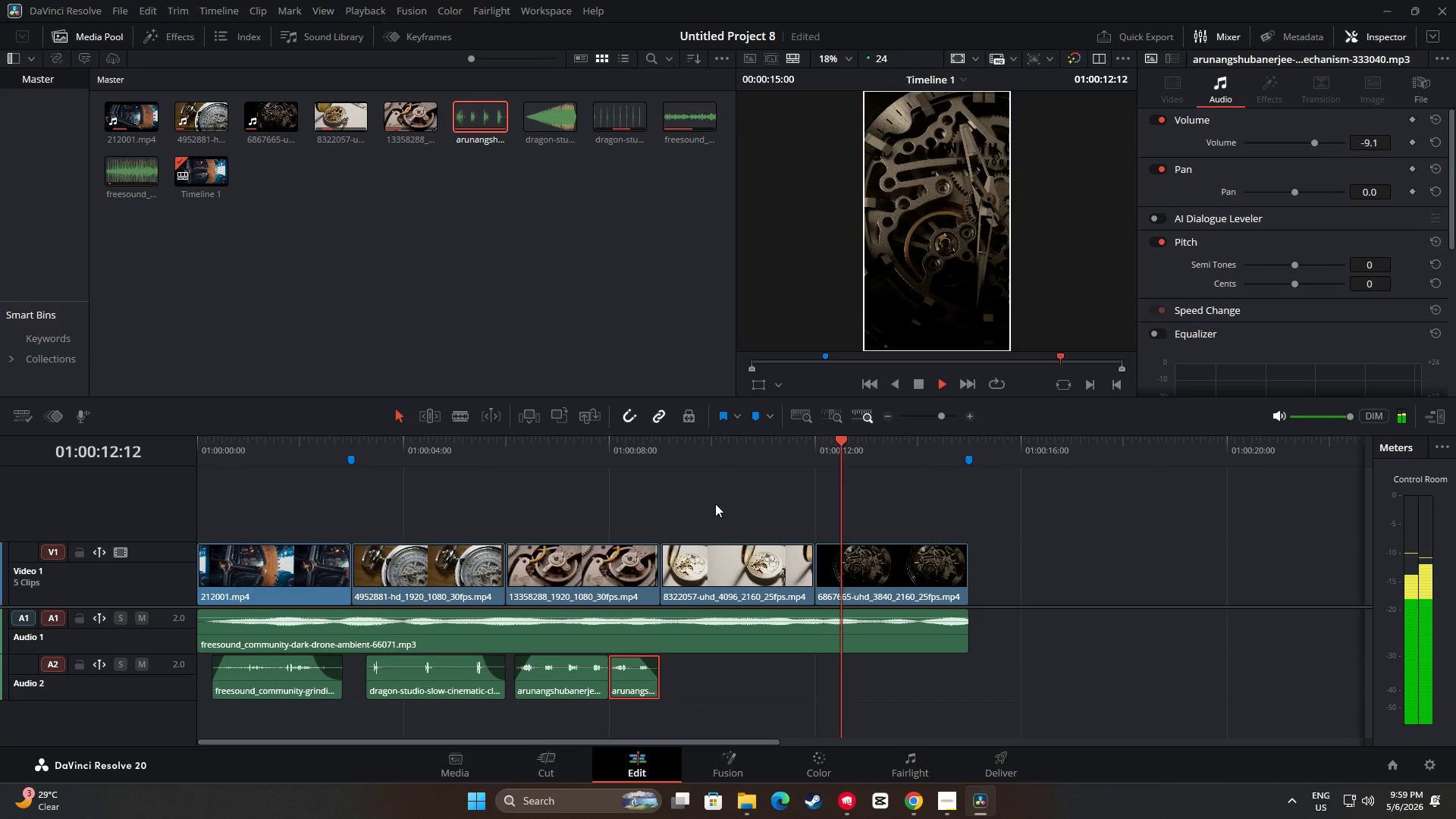 
key(Space)
 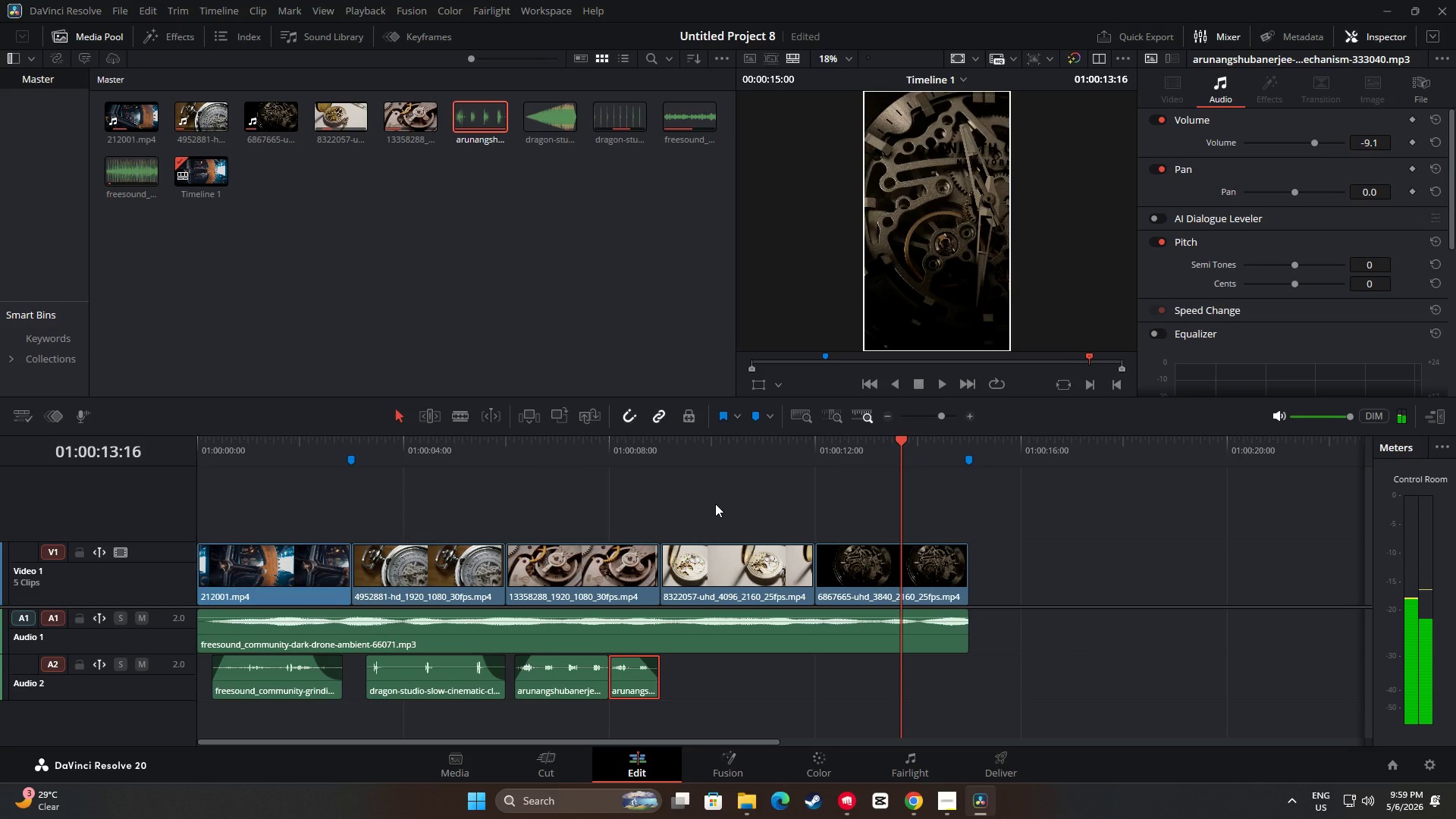 
key(Space)
 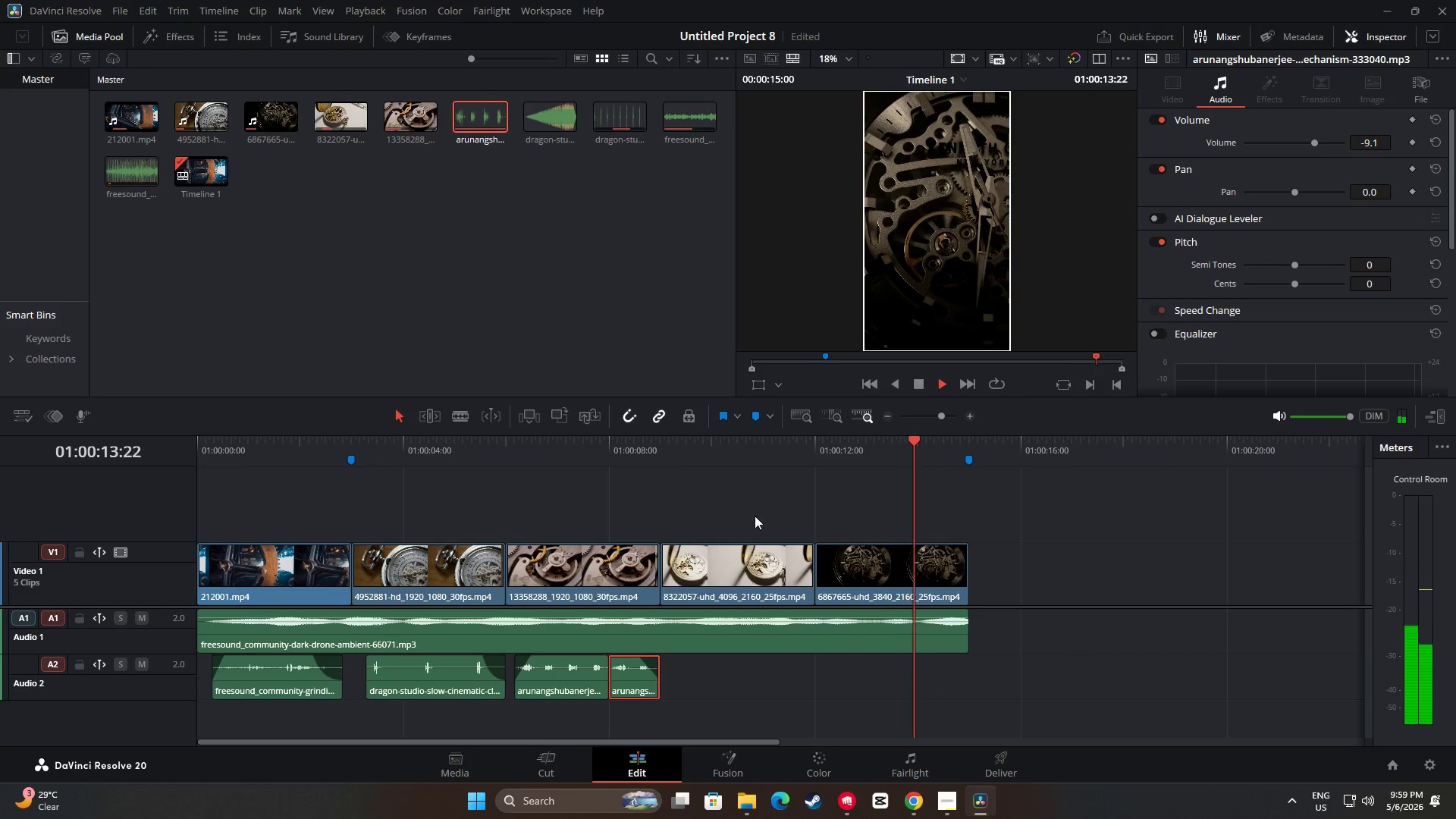 
key(Space)
 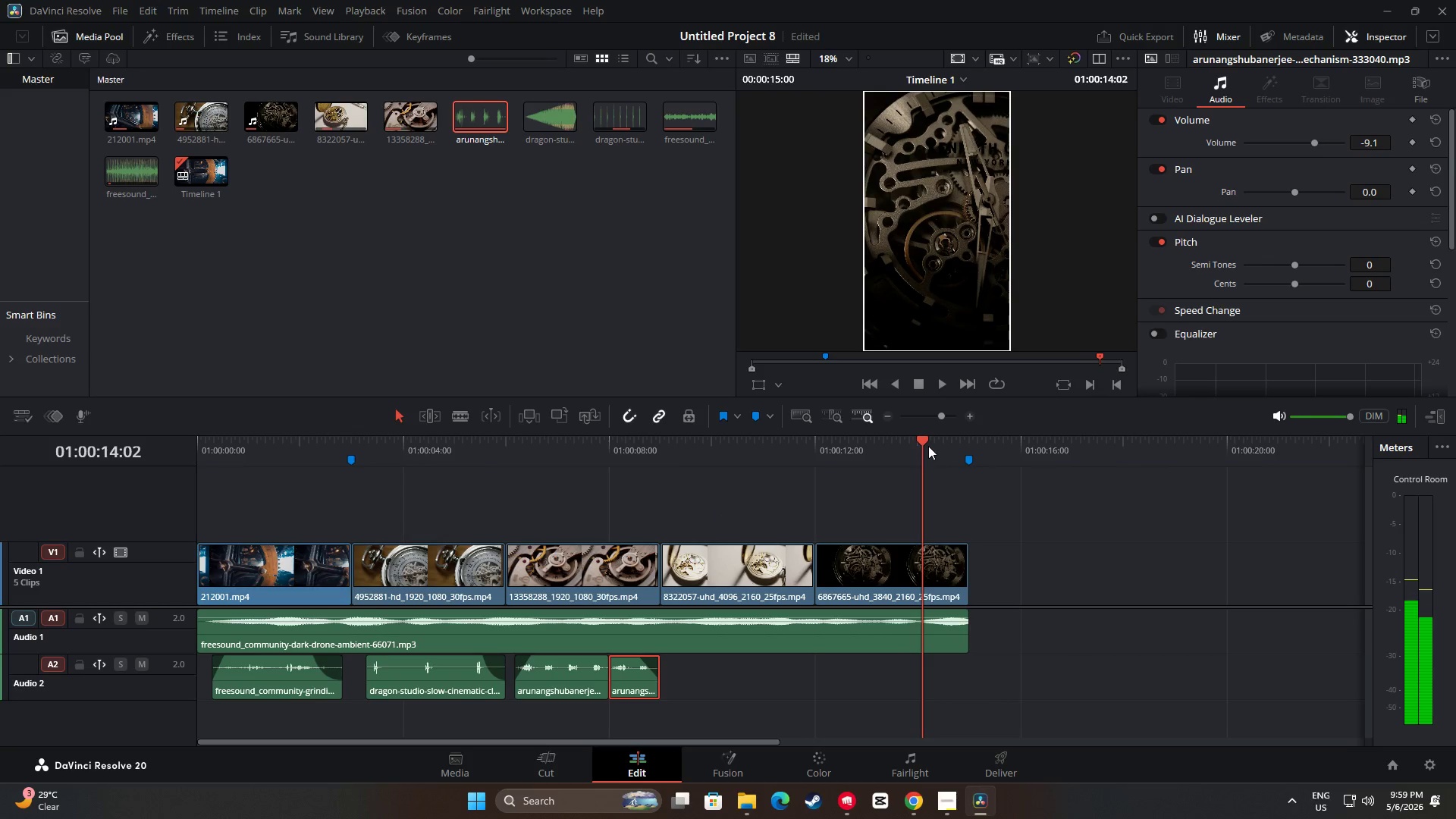 
left_click_drag(start_coordinate=[922, 438], to_coordinate=[196, 485])
 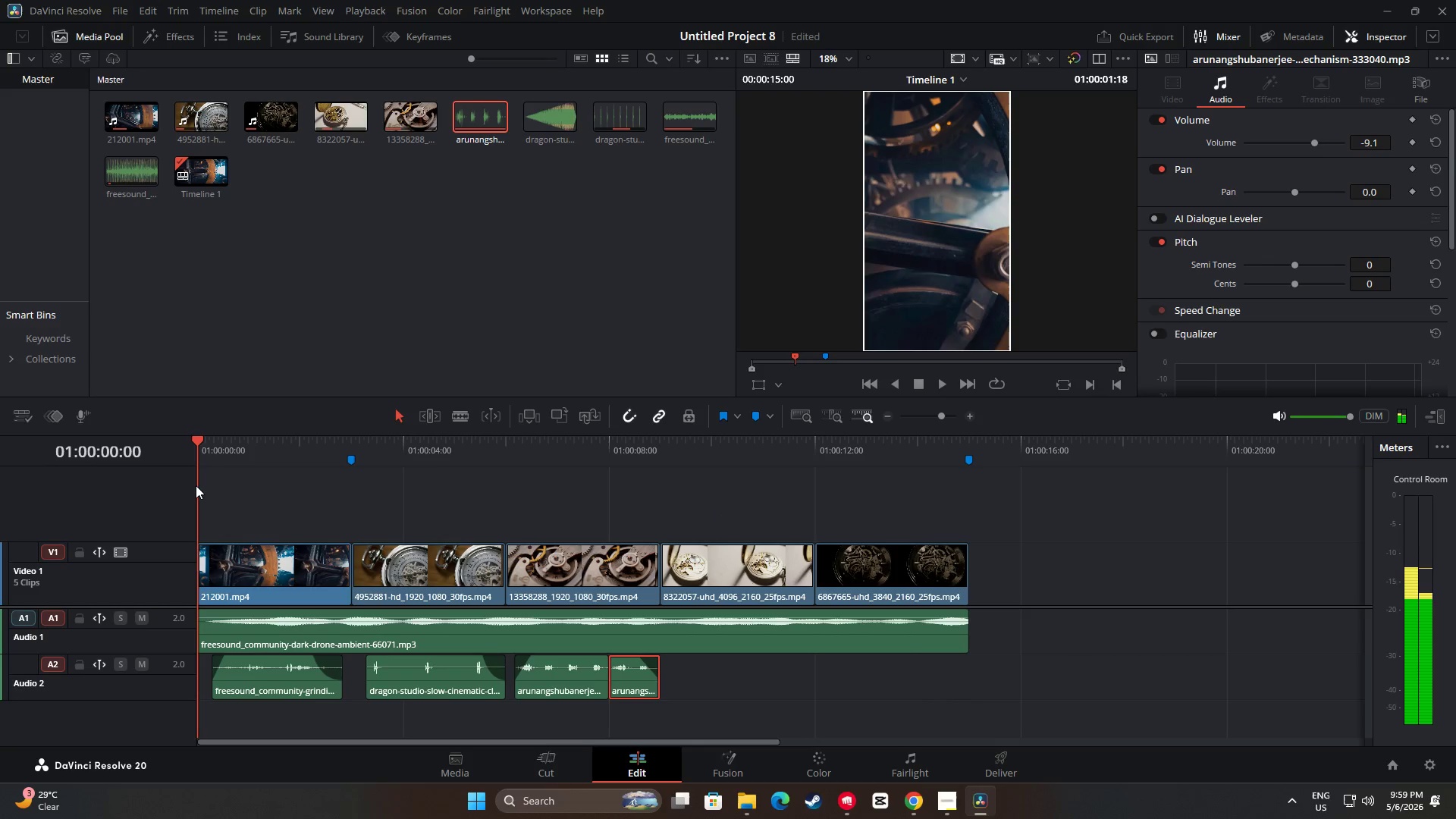 
key(Space)
 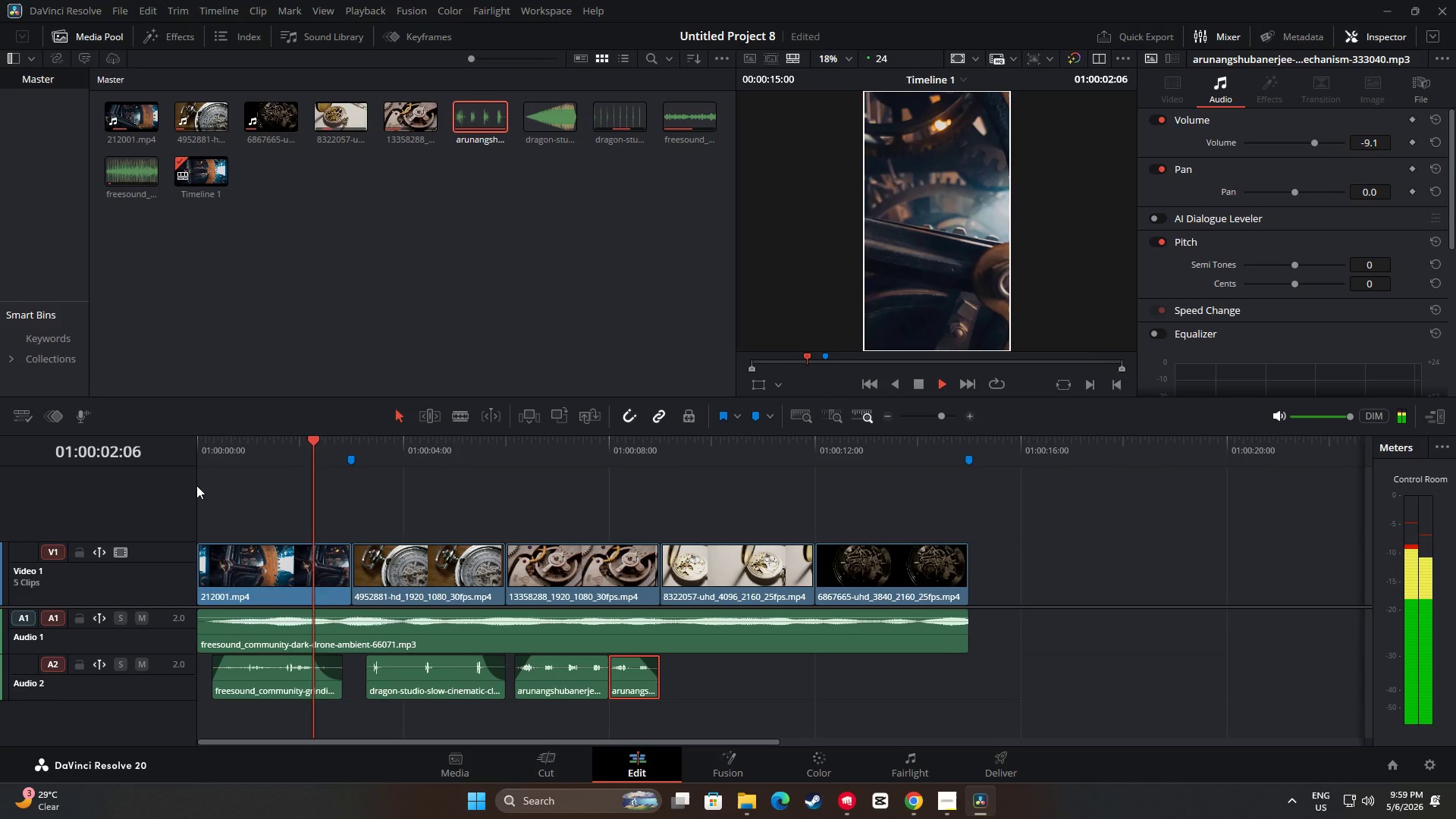 
key(Space)
 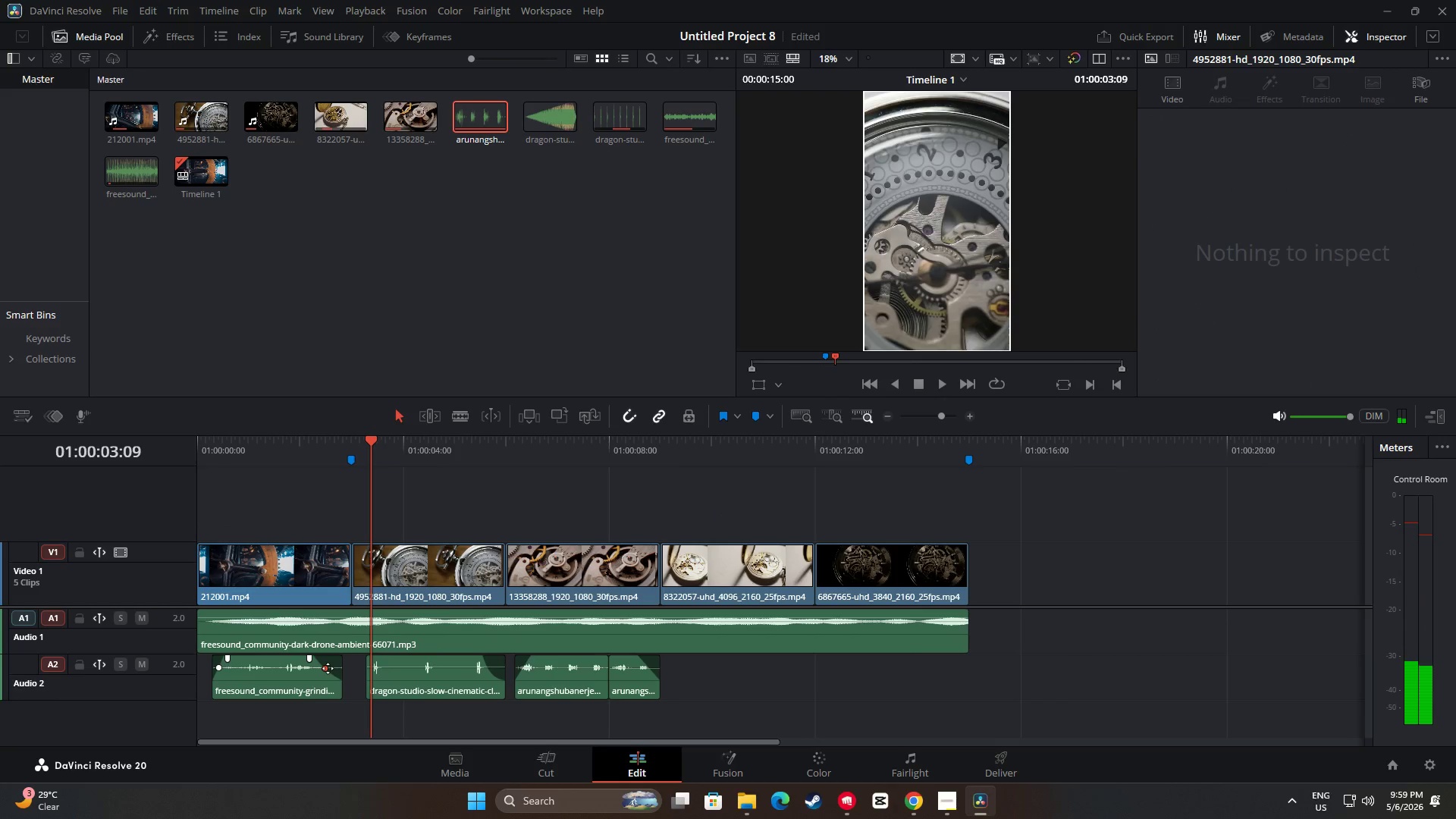 
left_click_drag(start_coordinate=[312, 658], to_coordinate=[315, 657])
 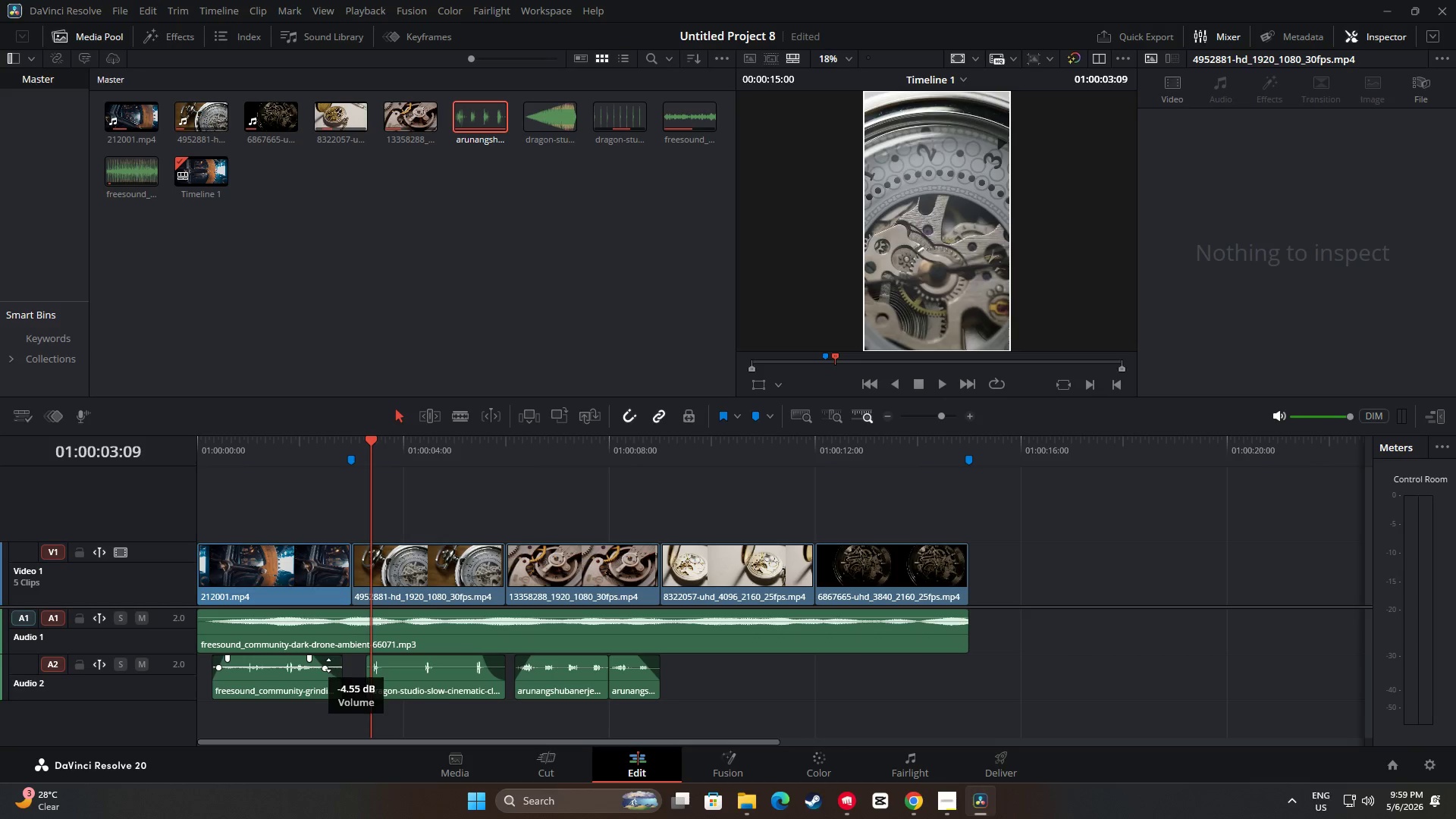 
left_click_drag(start_coordinate=[325, 670], to_coordinate=[330, 674])
 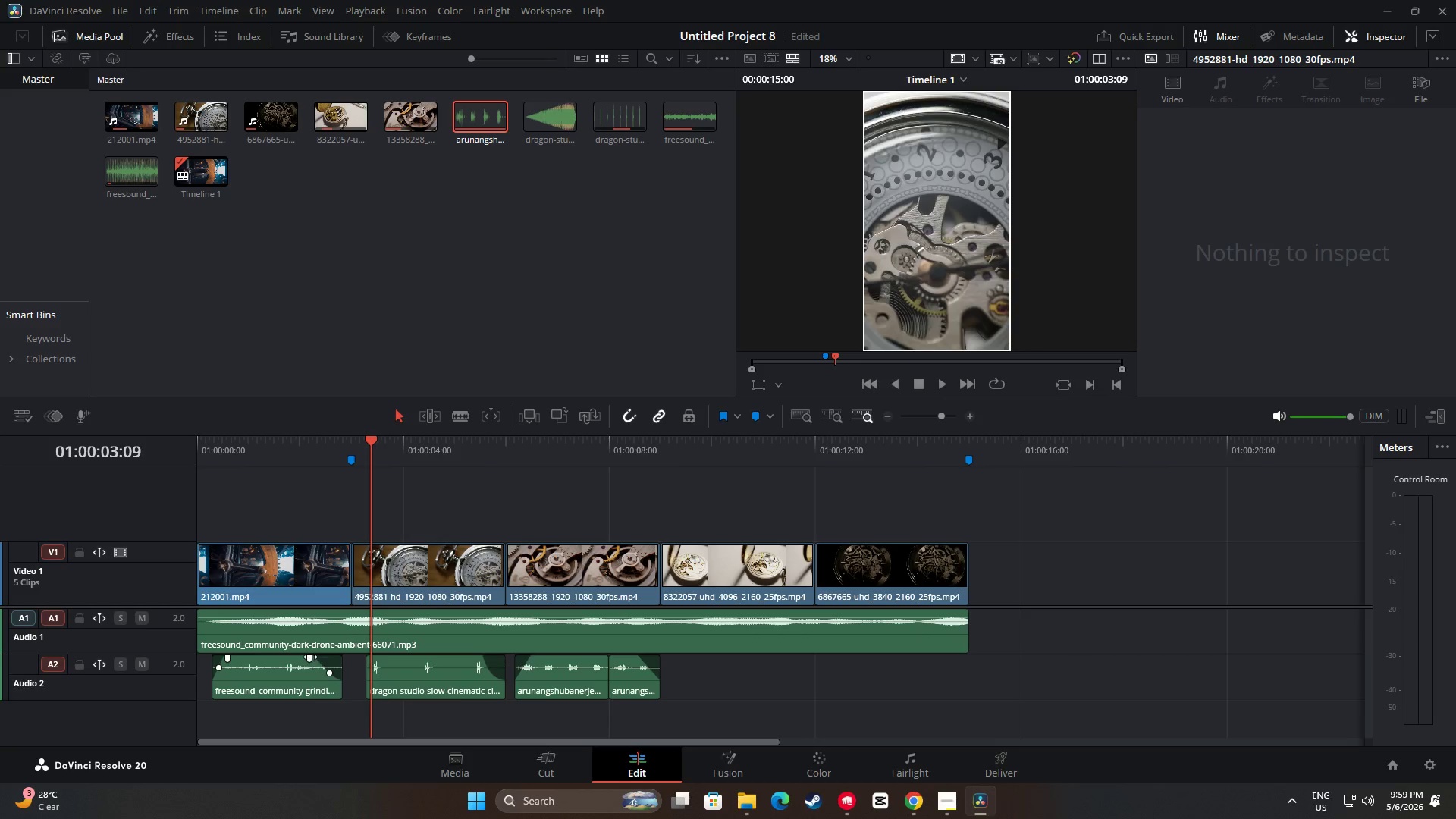 
left_click_drag(start_coordinate=[310, 657], to_coordinate=[321, 657])
 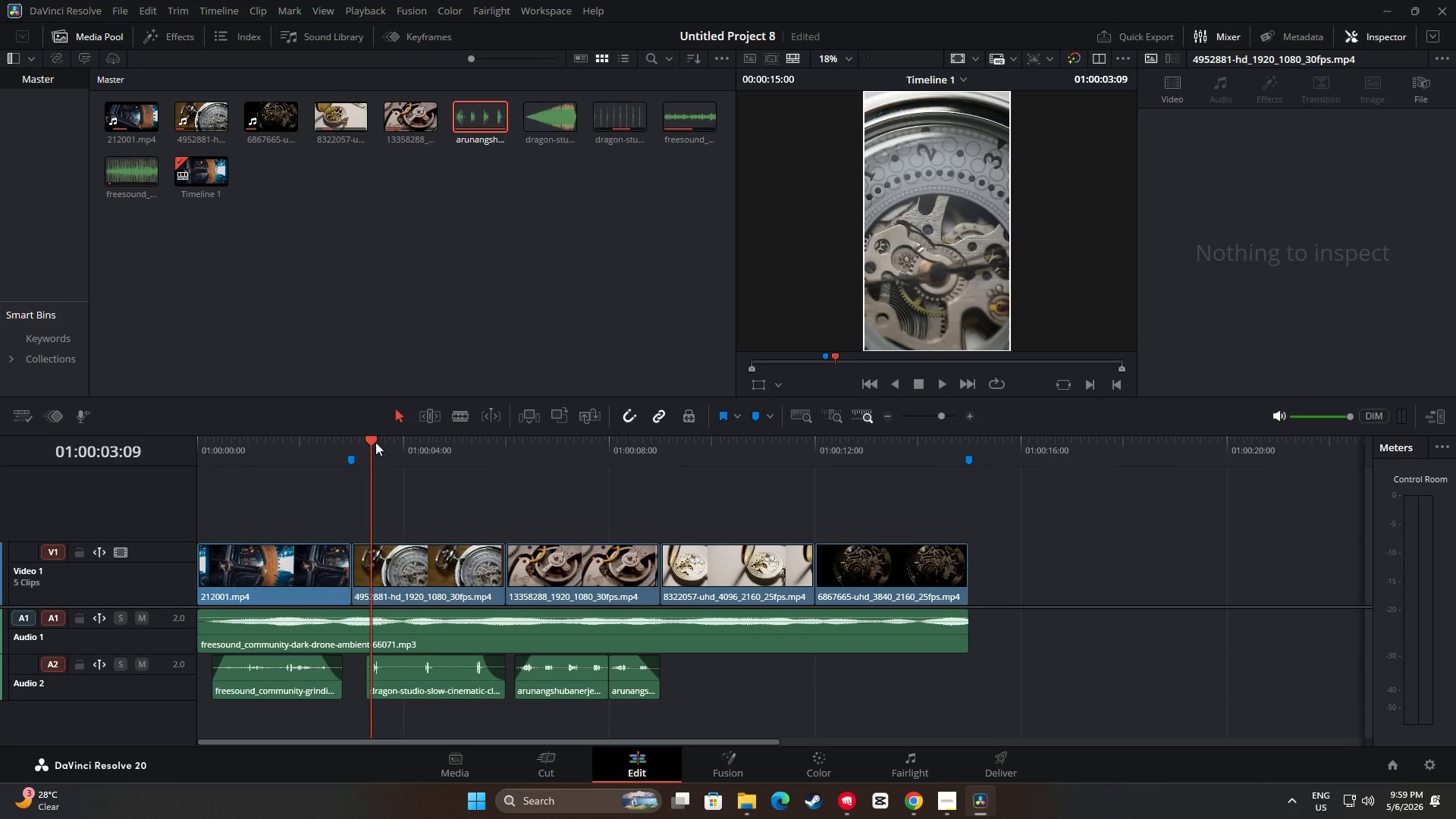 
left_click_drag(start_coordinate=[375, 442], to_coordinate=[158, 438])
 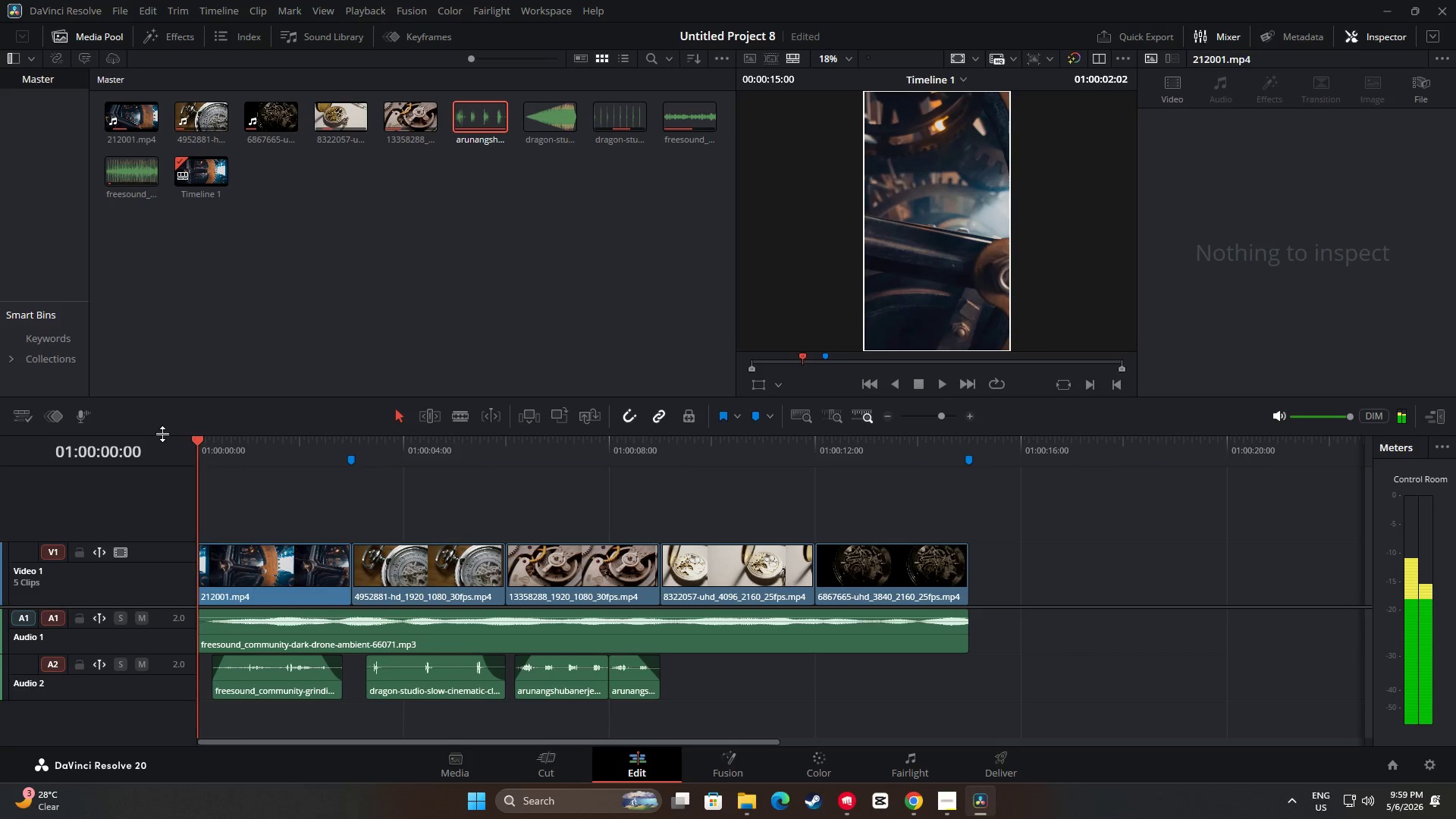 
key(Space)
 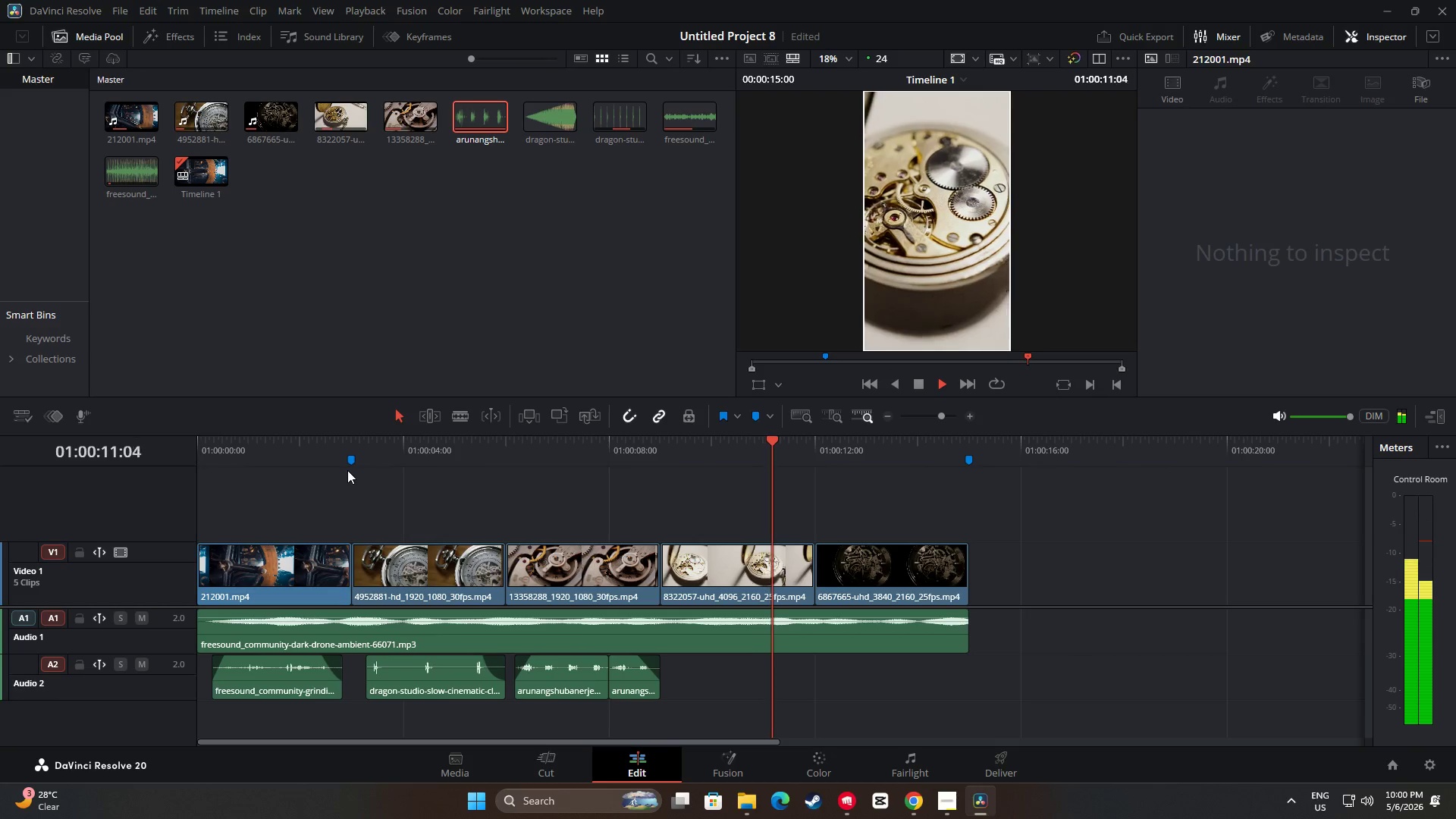 
wait(16.95)
 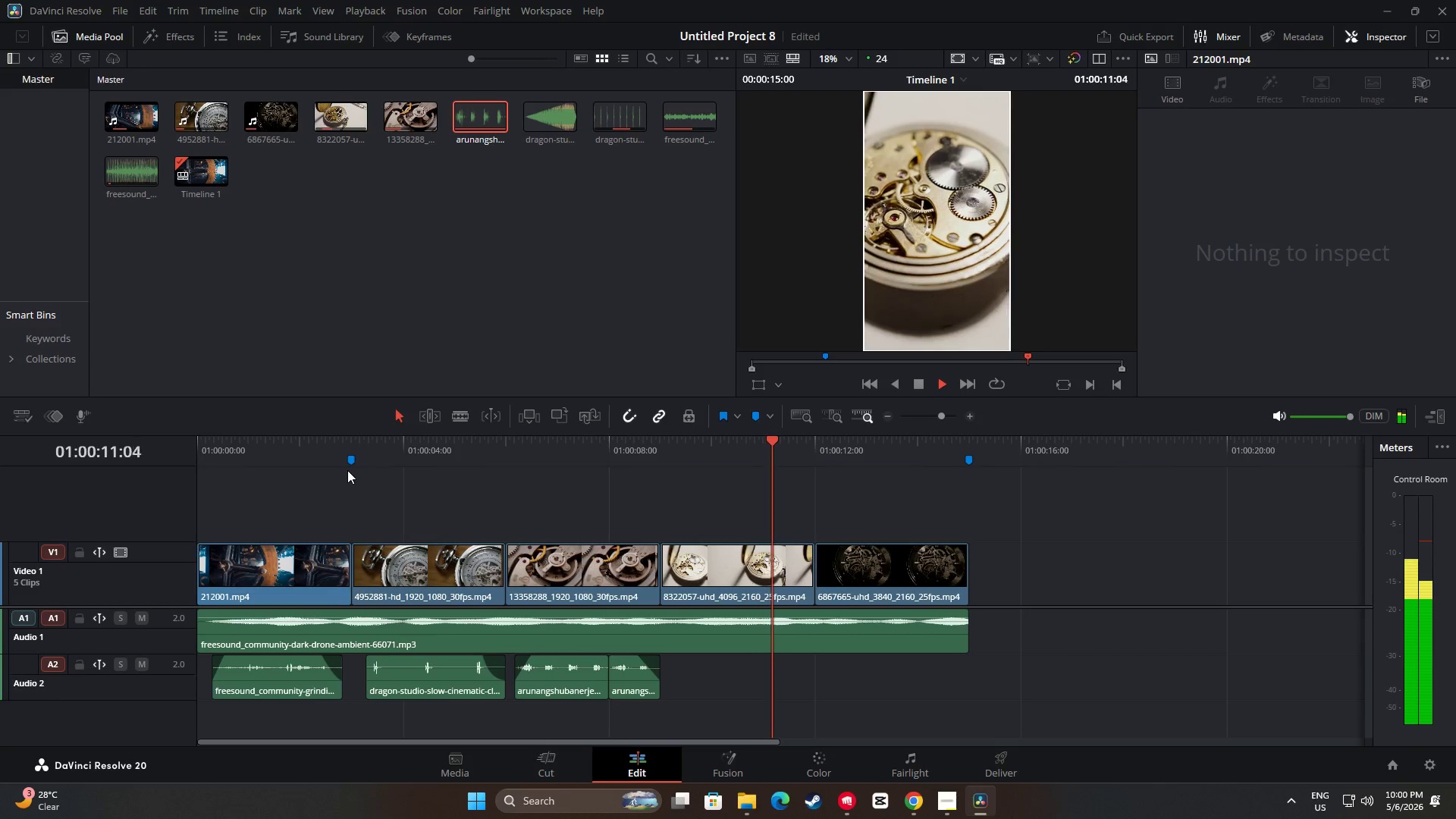 
key(Space)
 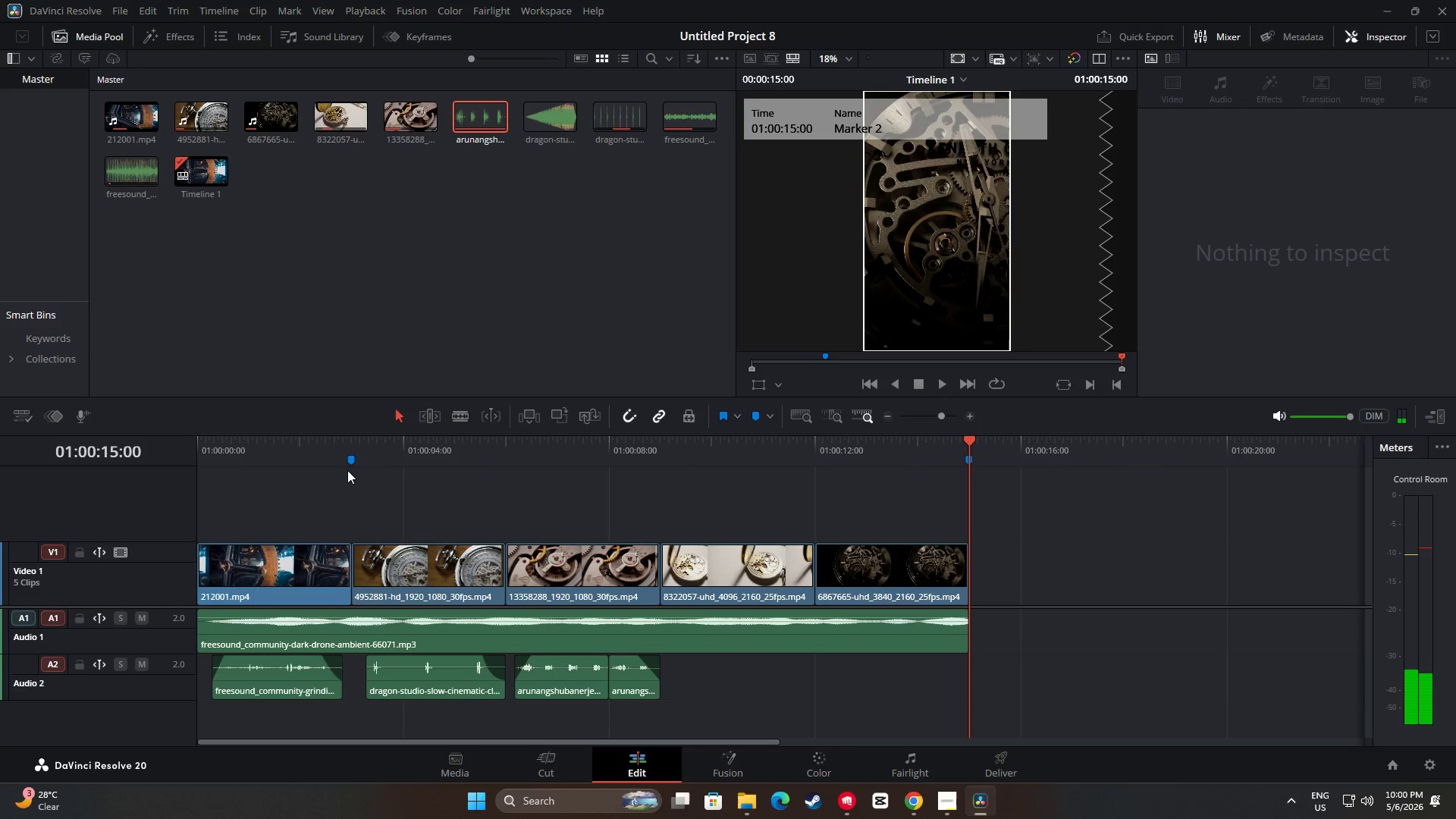 
key(Space)
 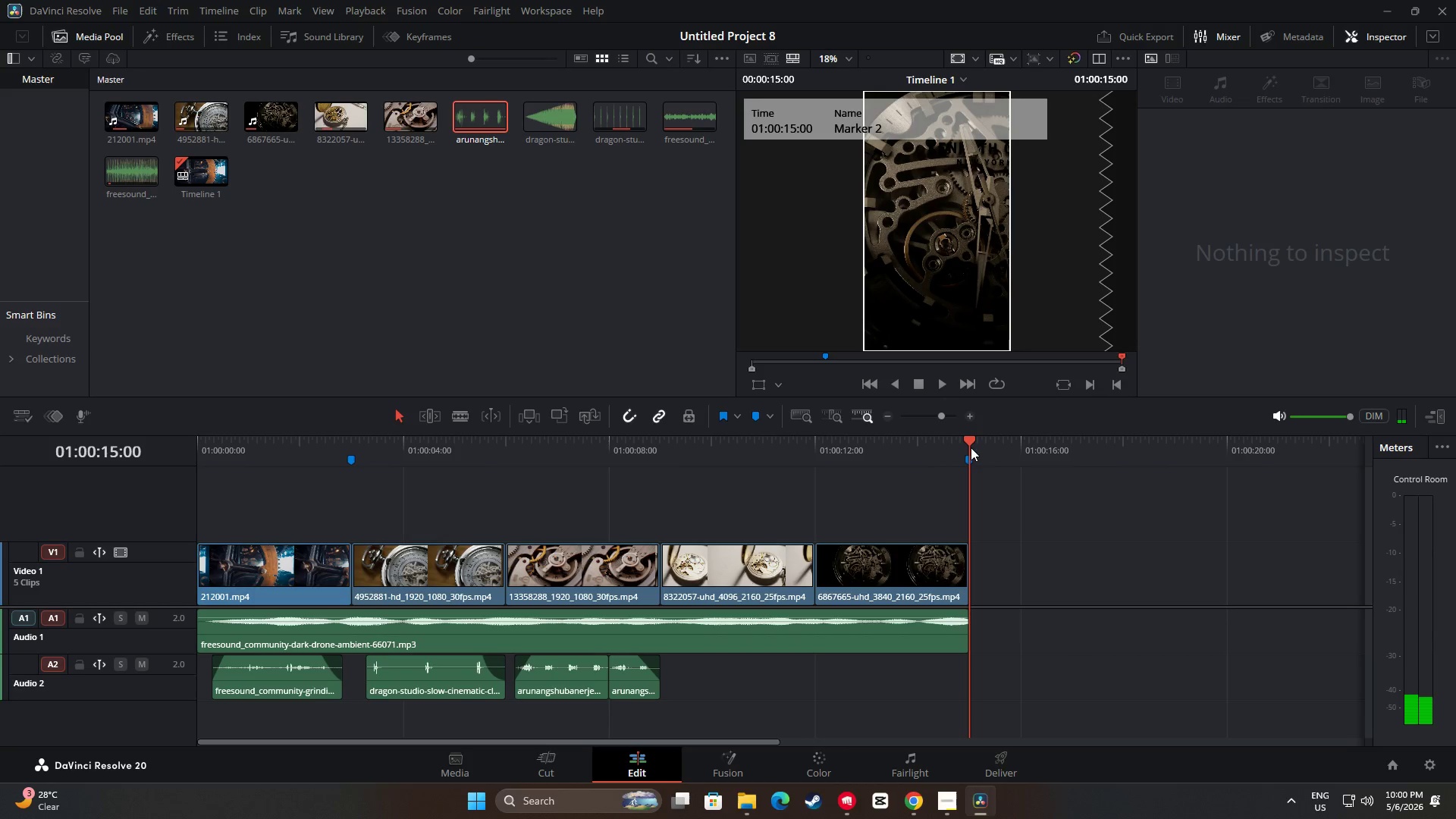 
left_click_drag(start_coordinate=[972, 440], to_coordinate=[110, 444])
 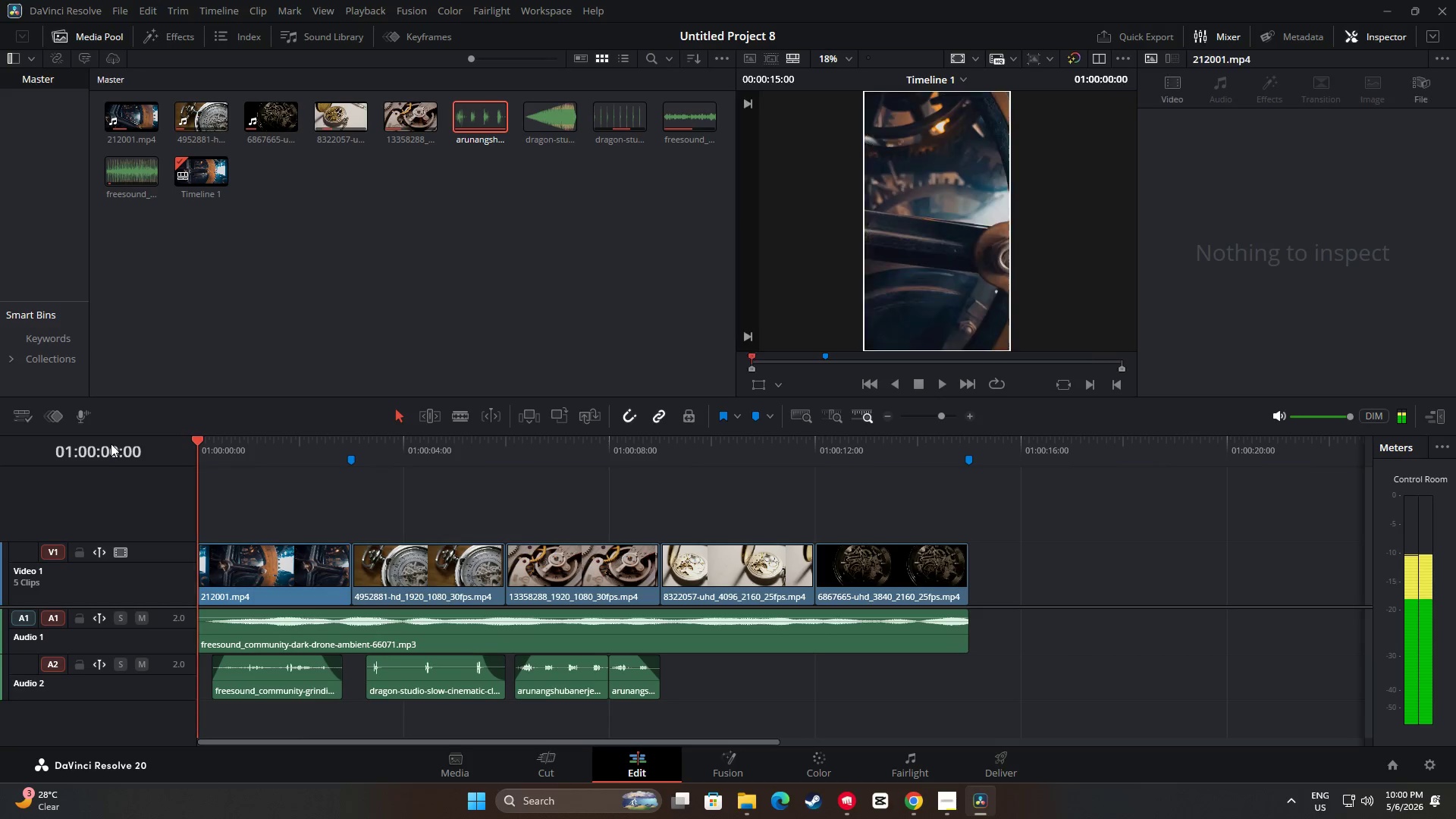 
key(Space)
 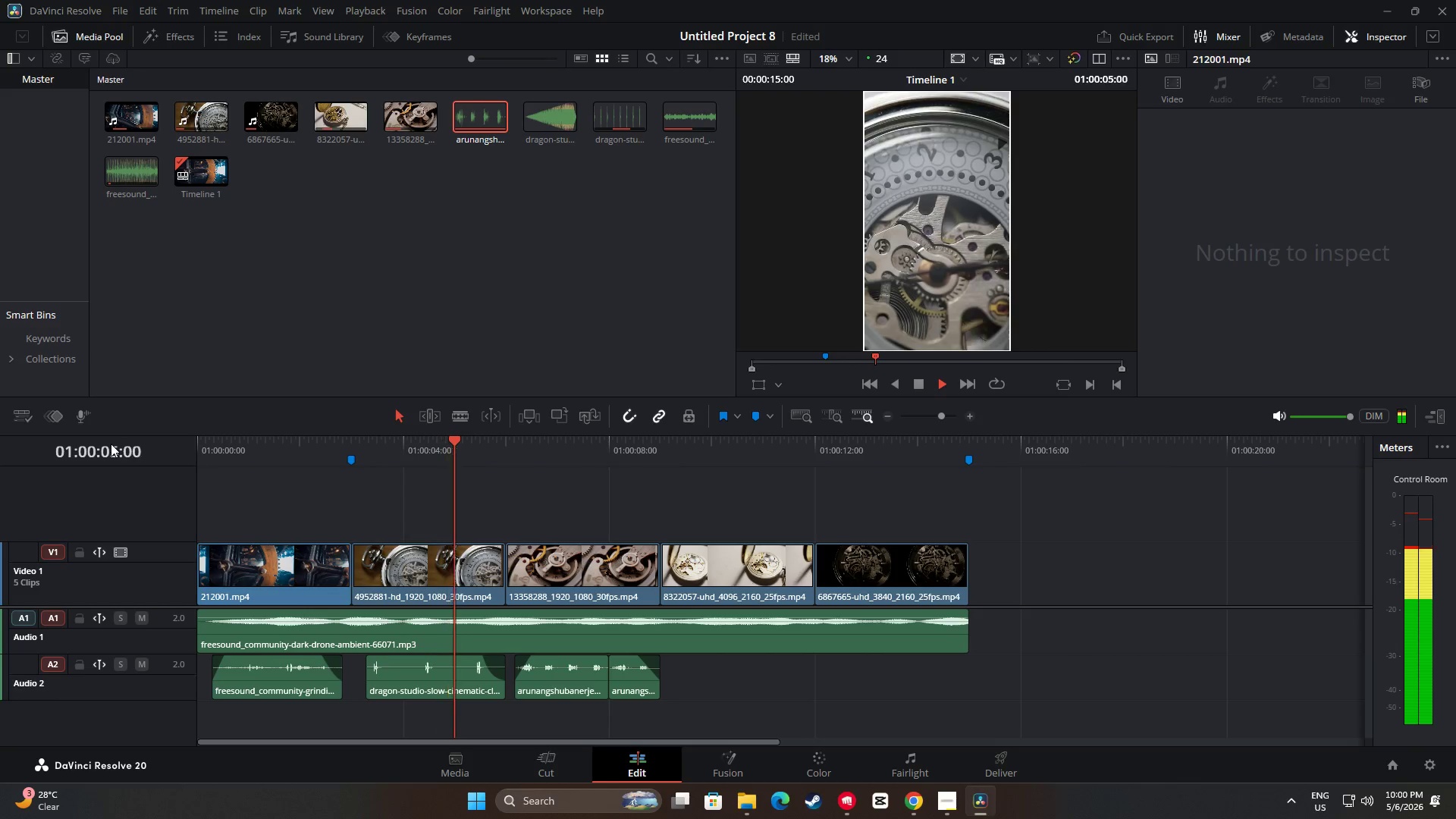 
wait(10.39)
 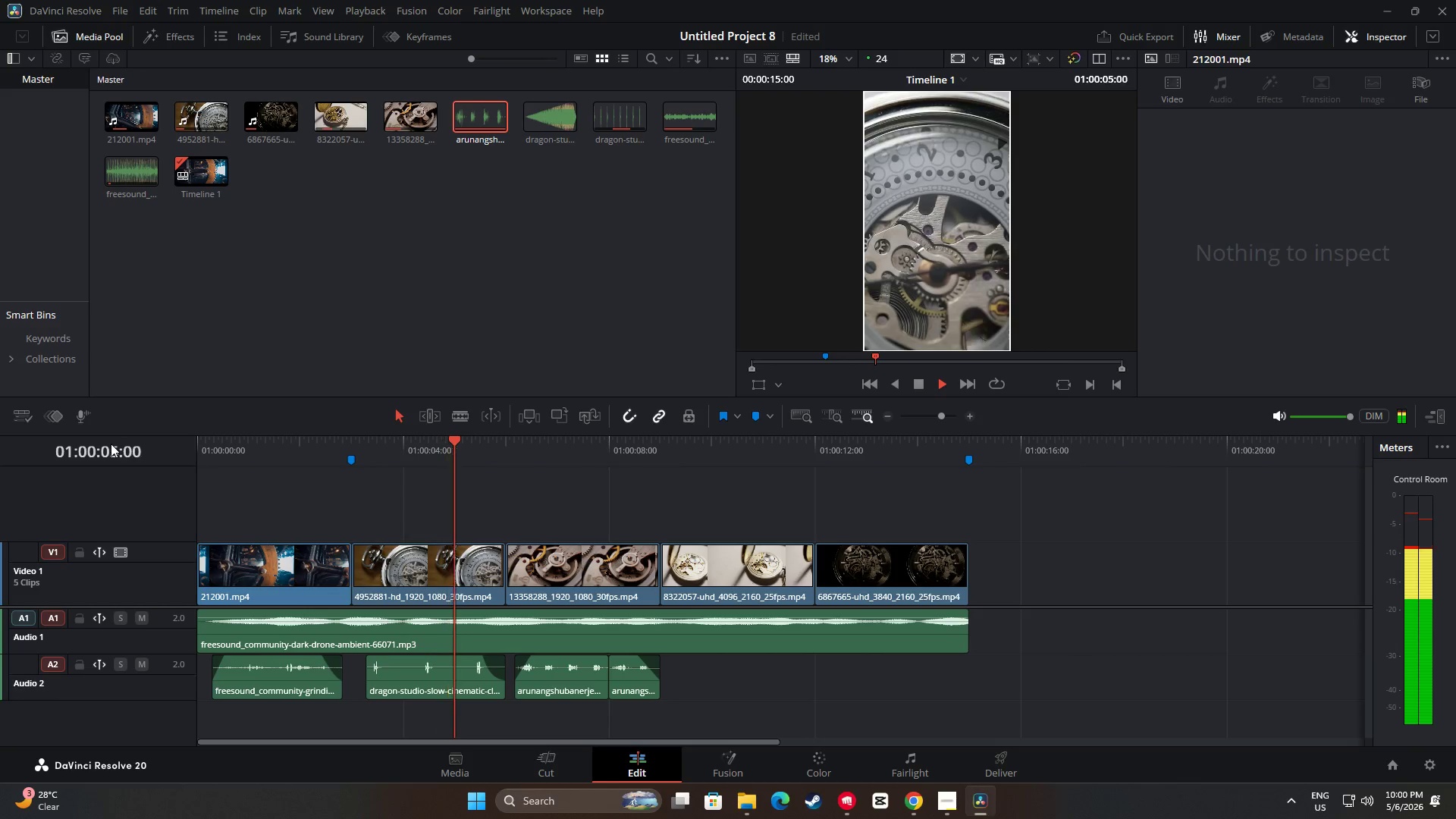 
key(Space)
 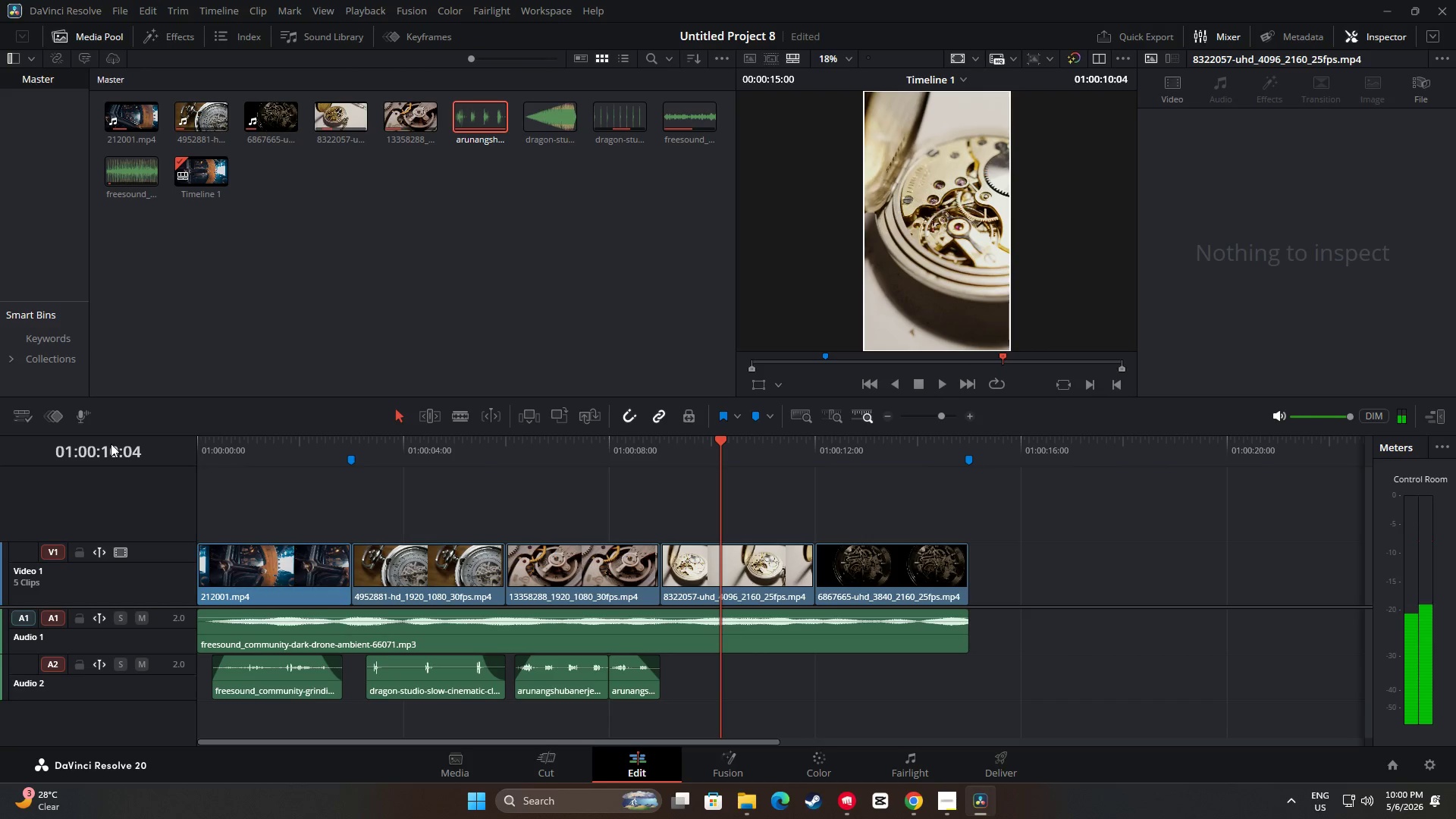 
key(Space)
 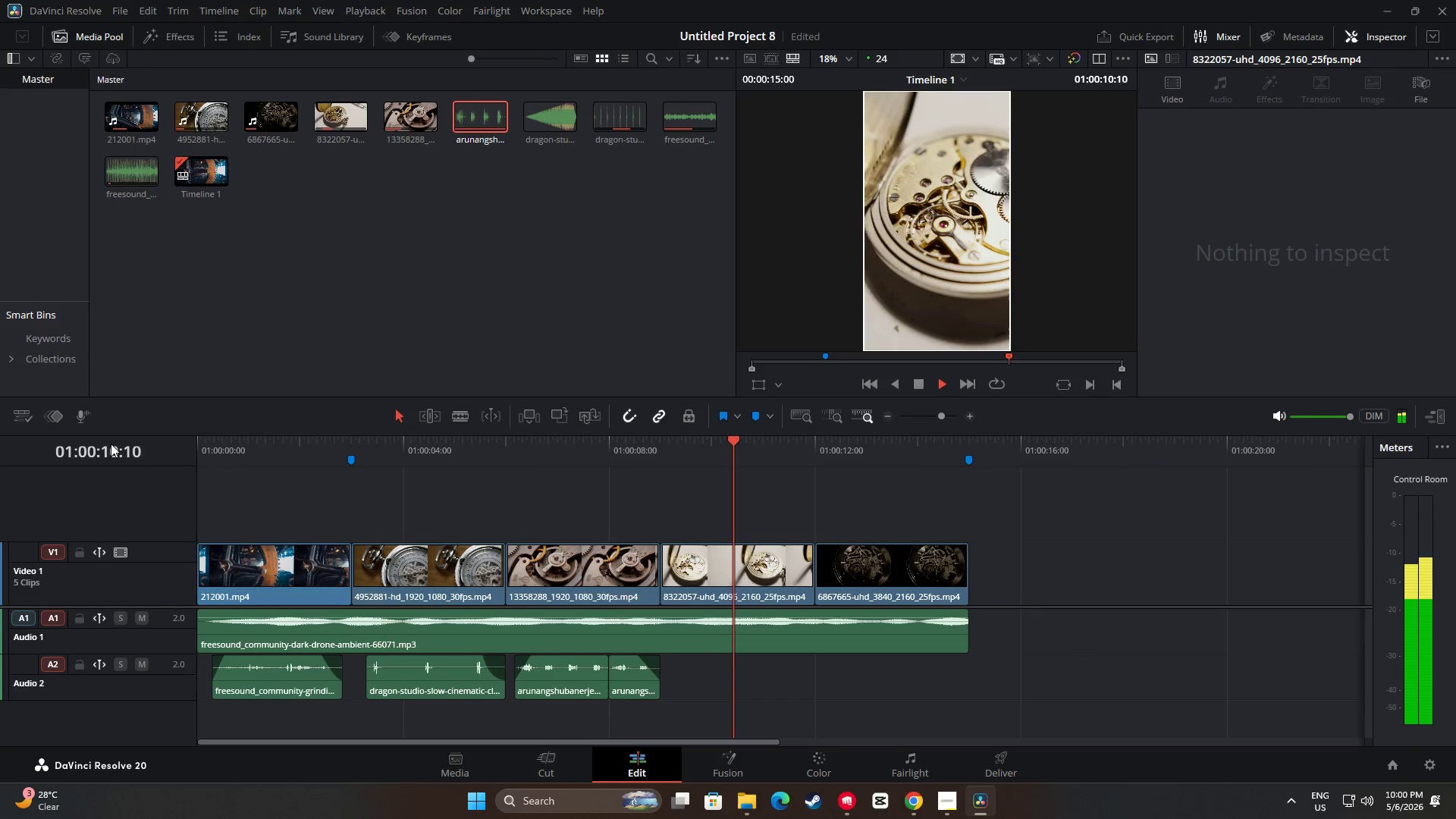 
key(Space)
 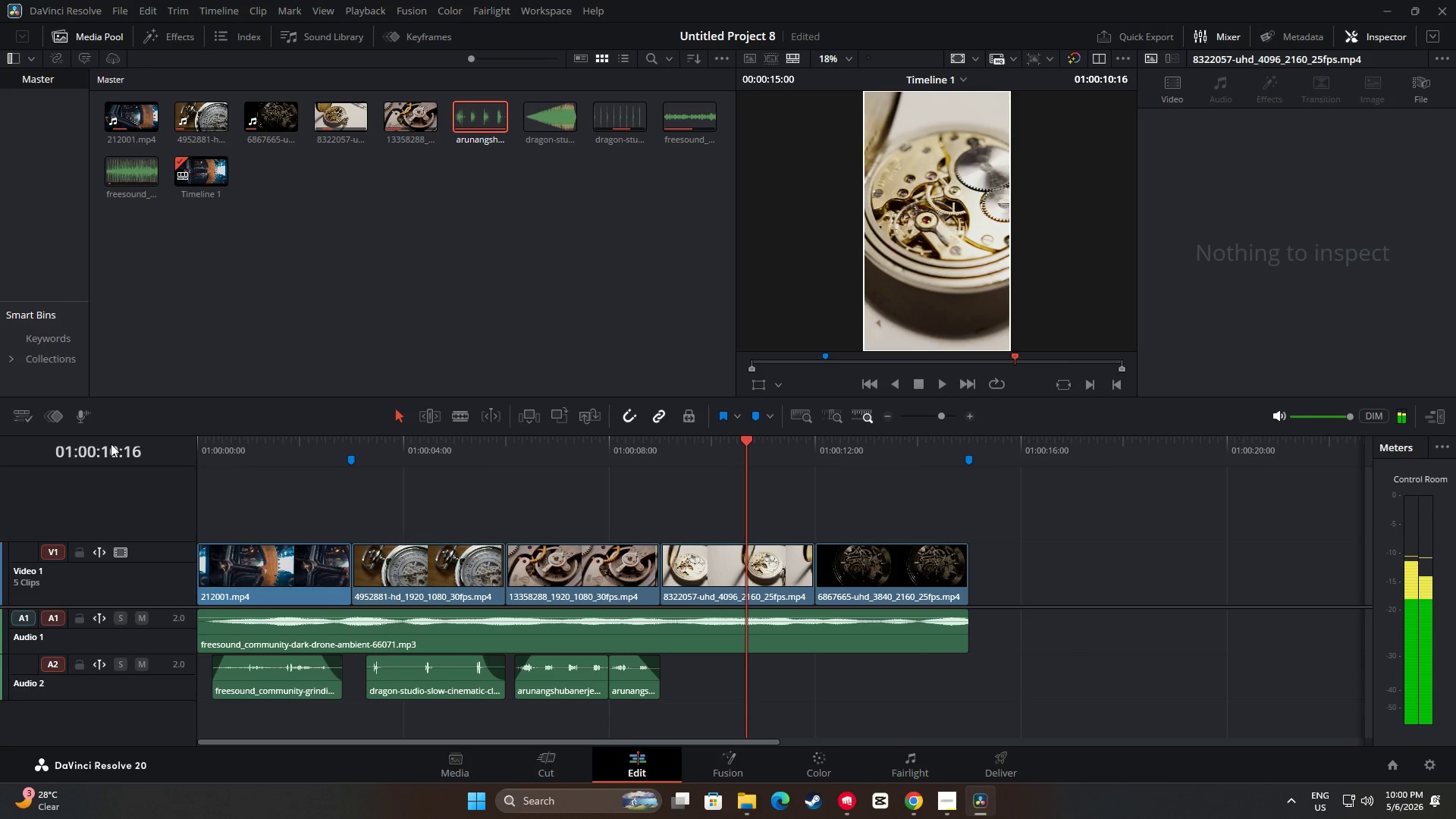 
key(Space)
 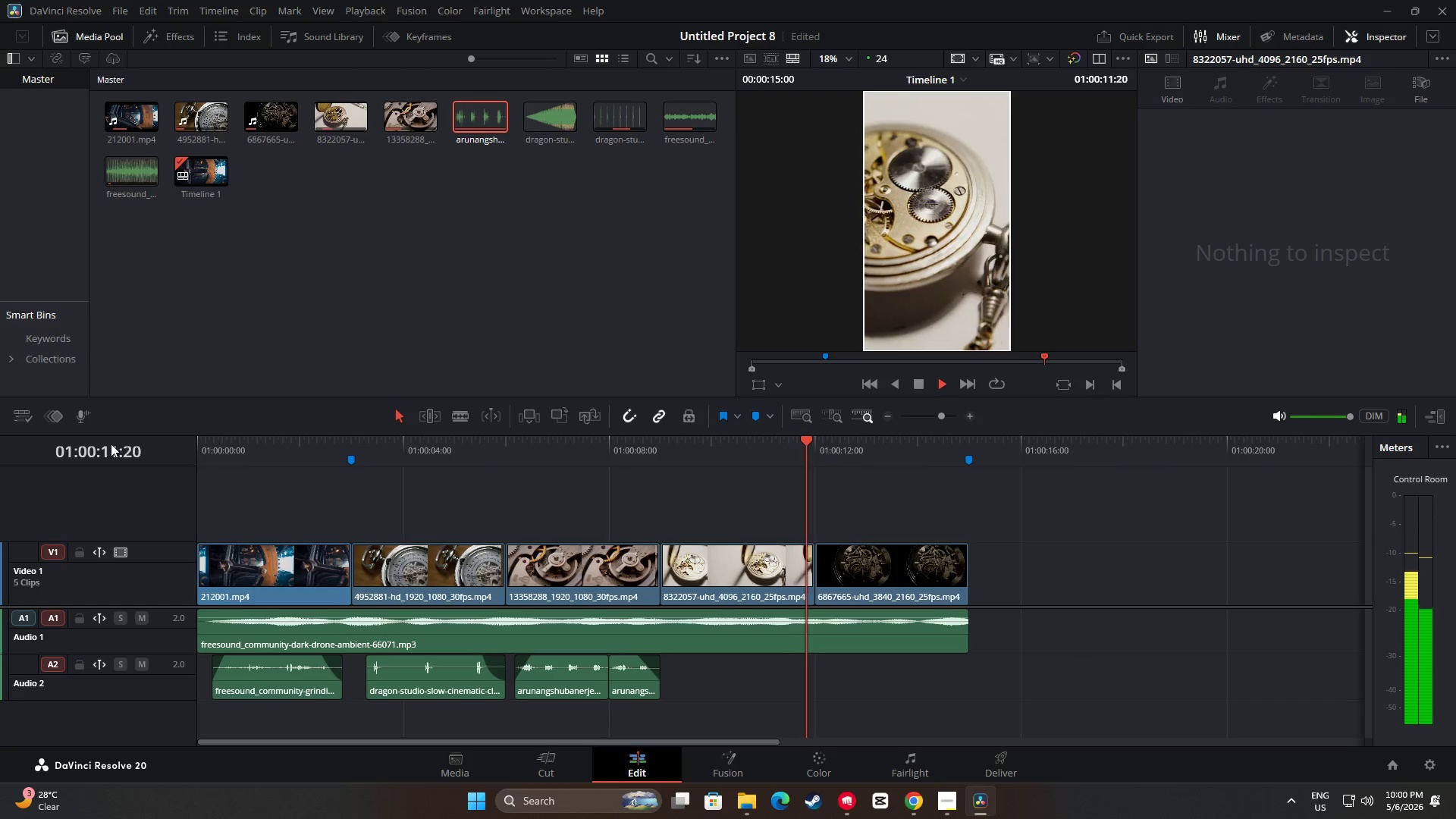 
key(Space)
 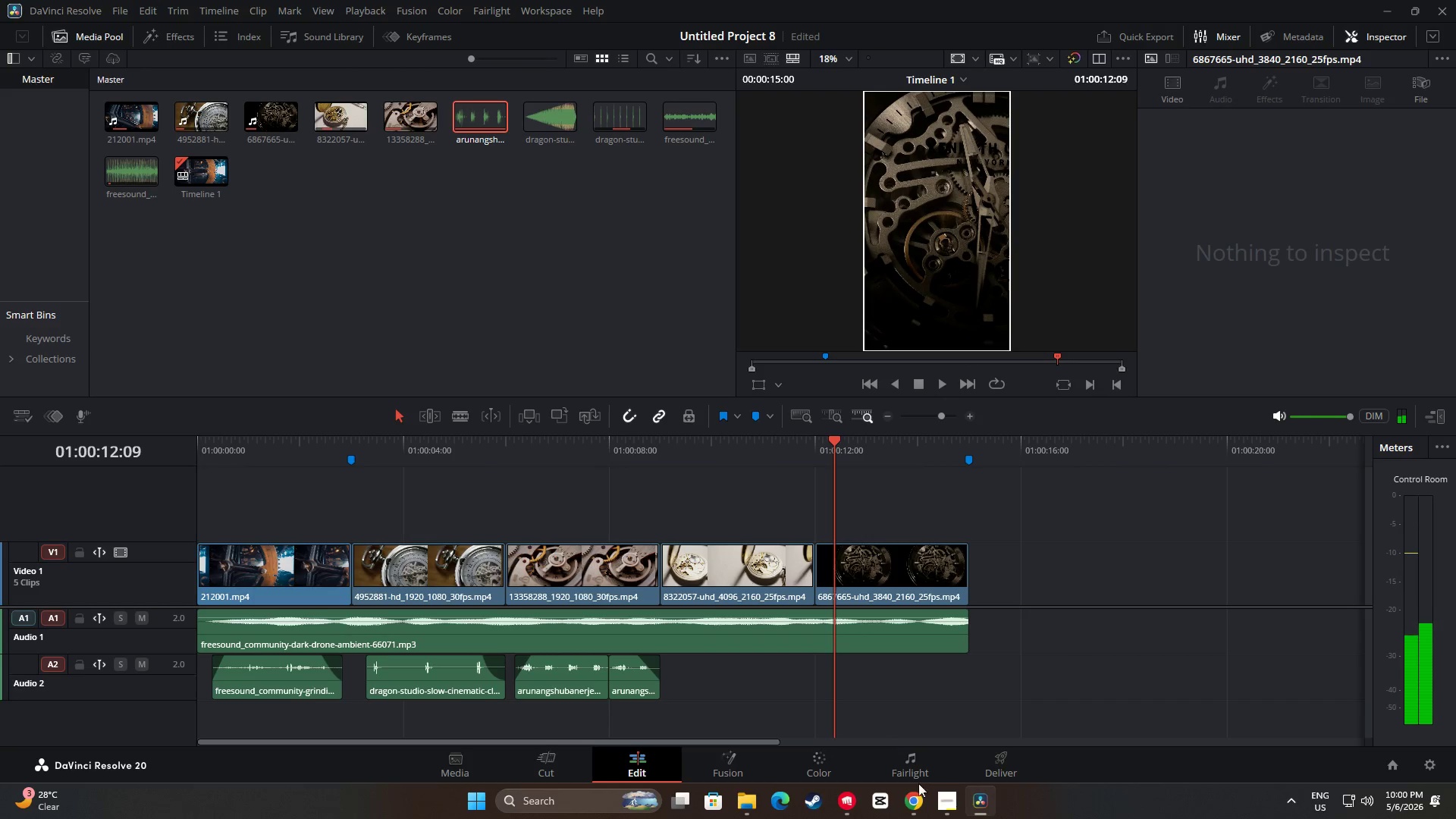 
left_click([922, 801])
 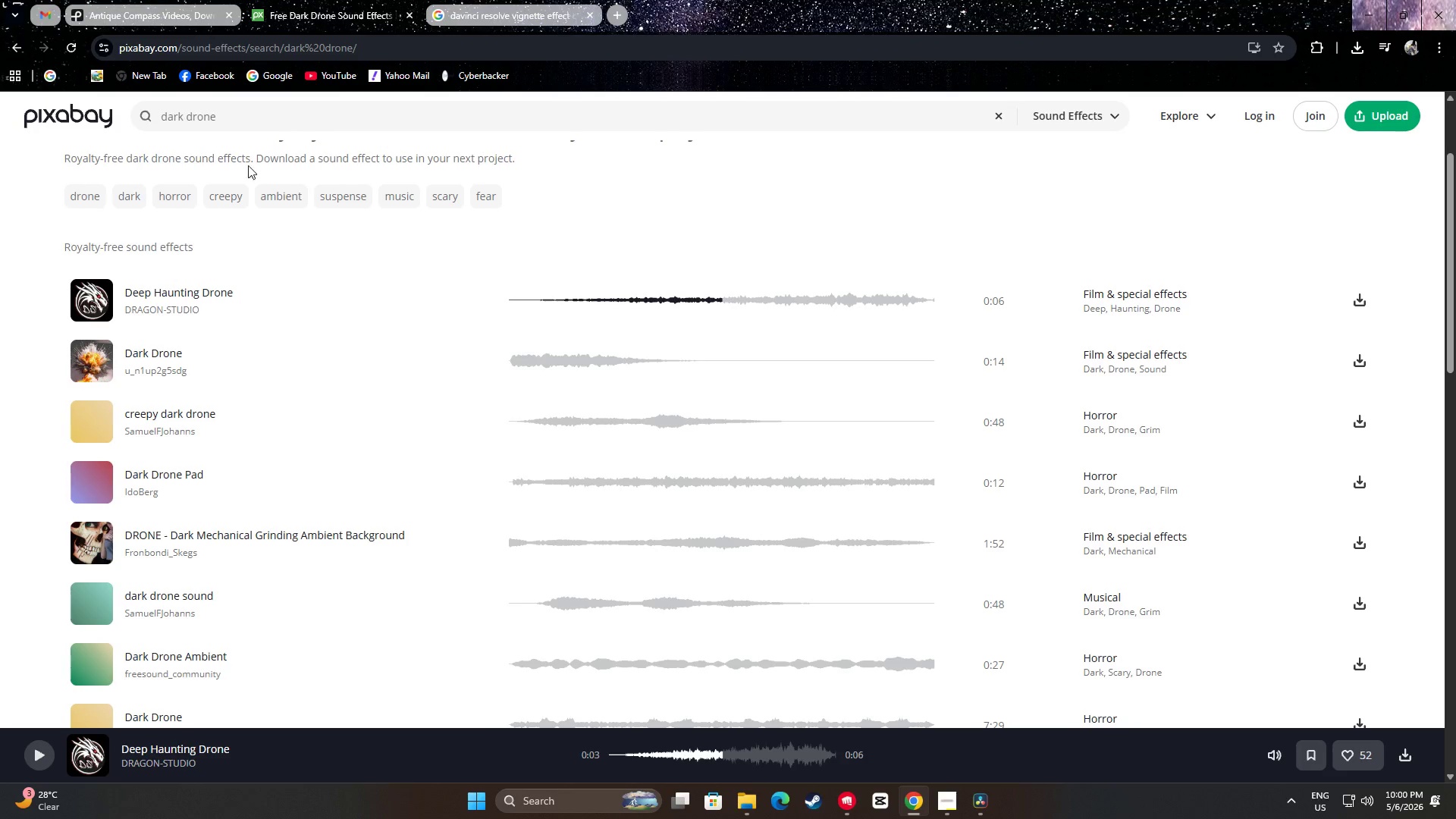 
left_click_drag(start_coordinate=[227, 118], to_coordinate=[153, 112])
 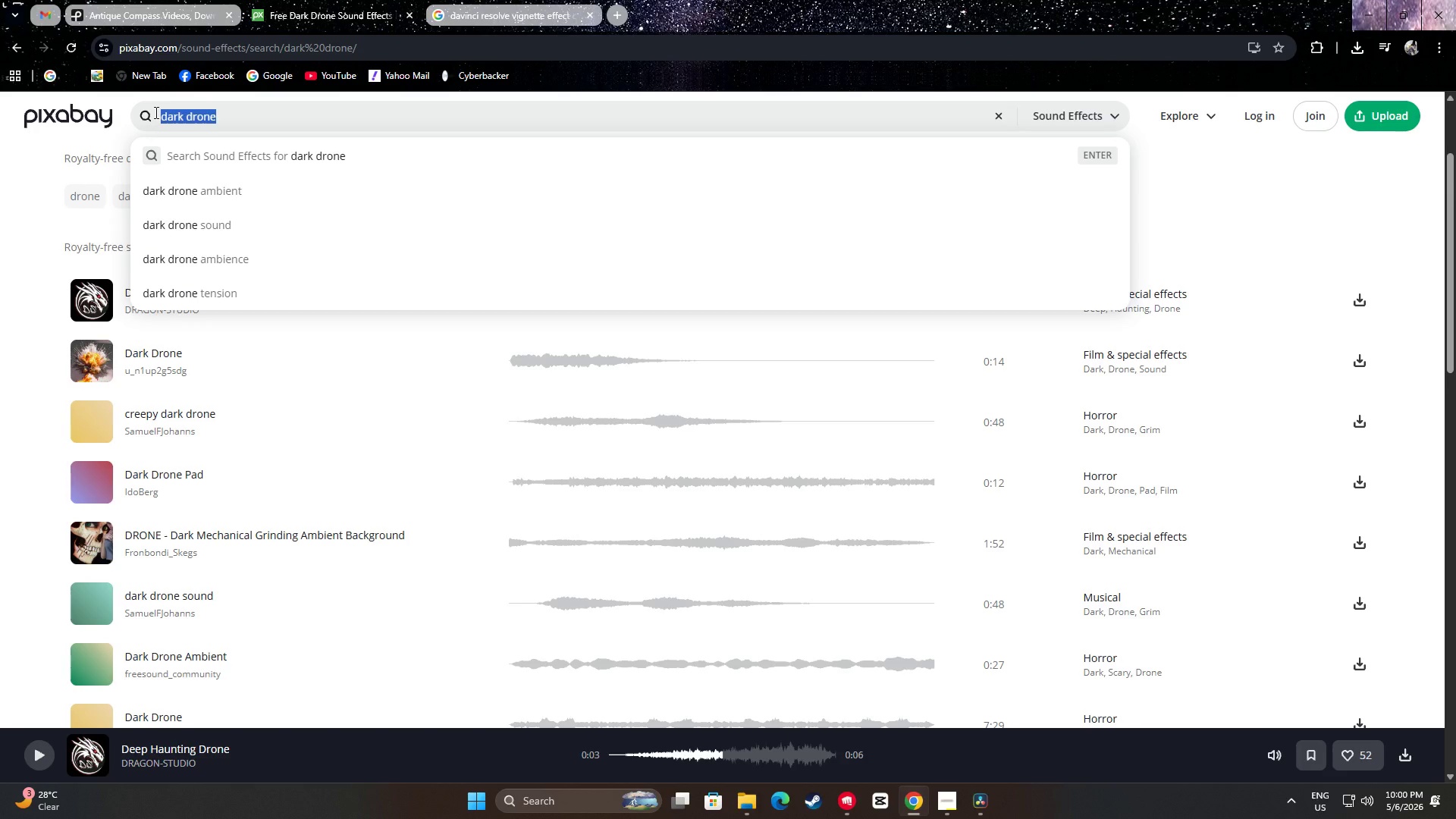 
type(metallic c)
 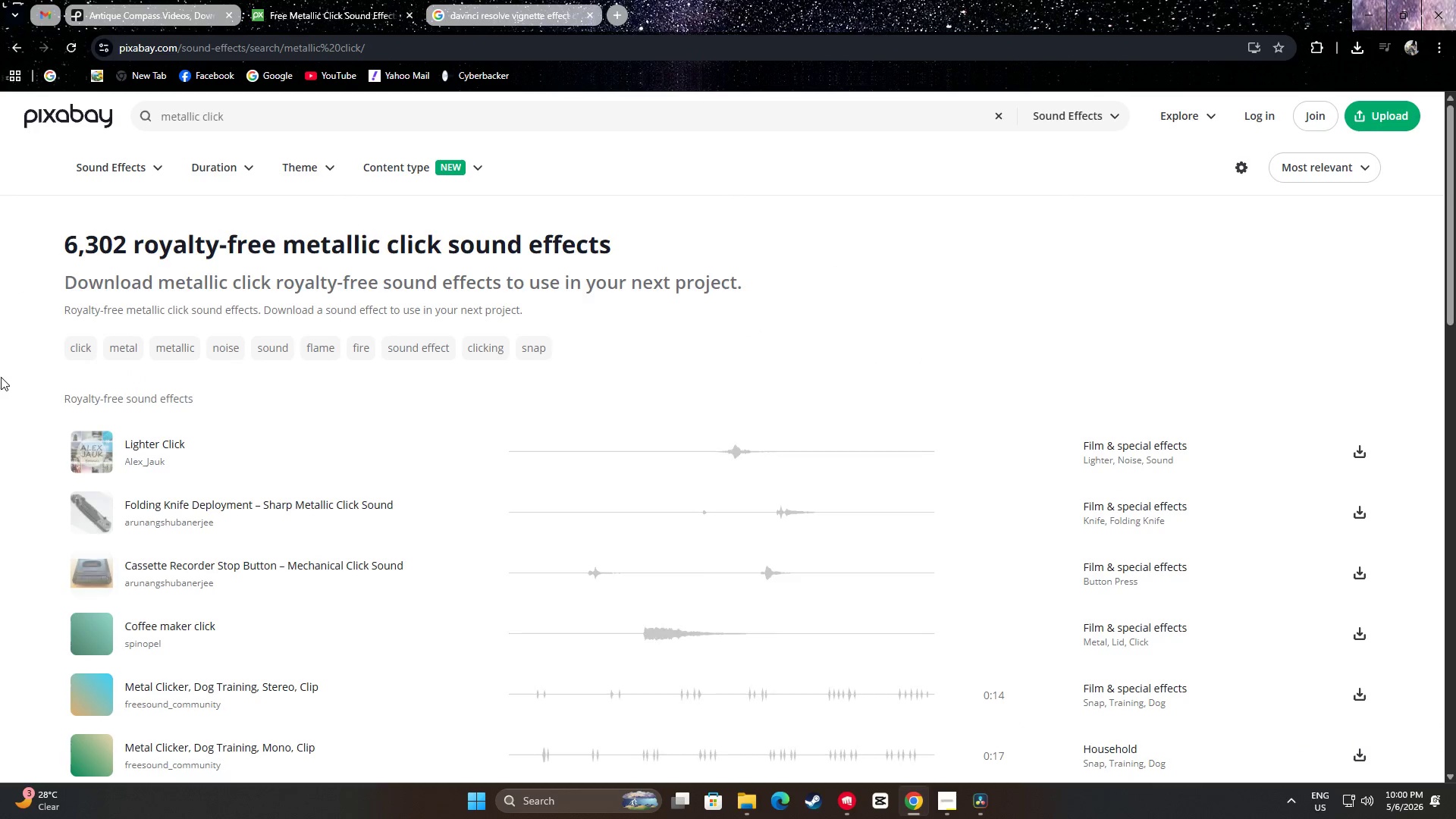 
left_click([89, 451])
 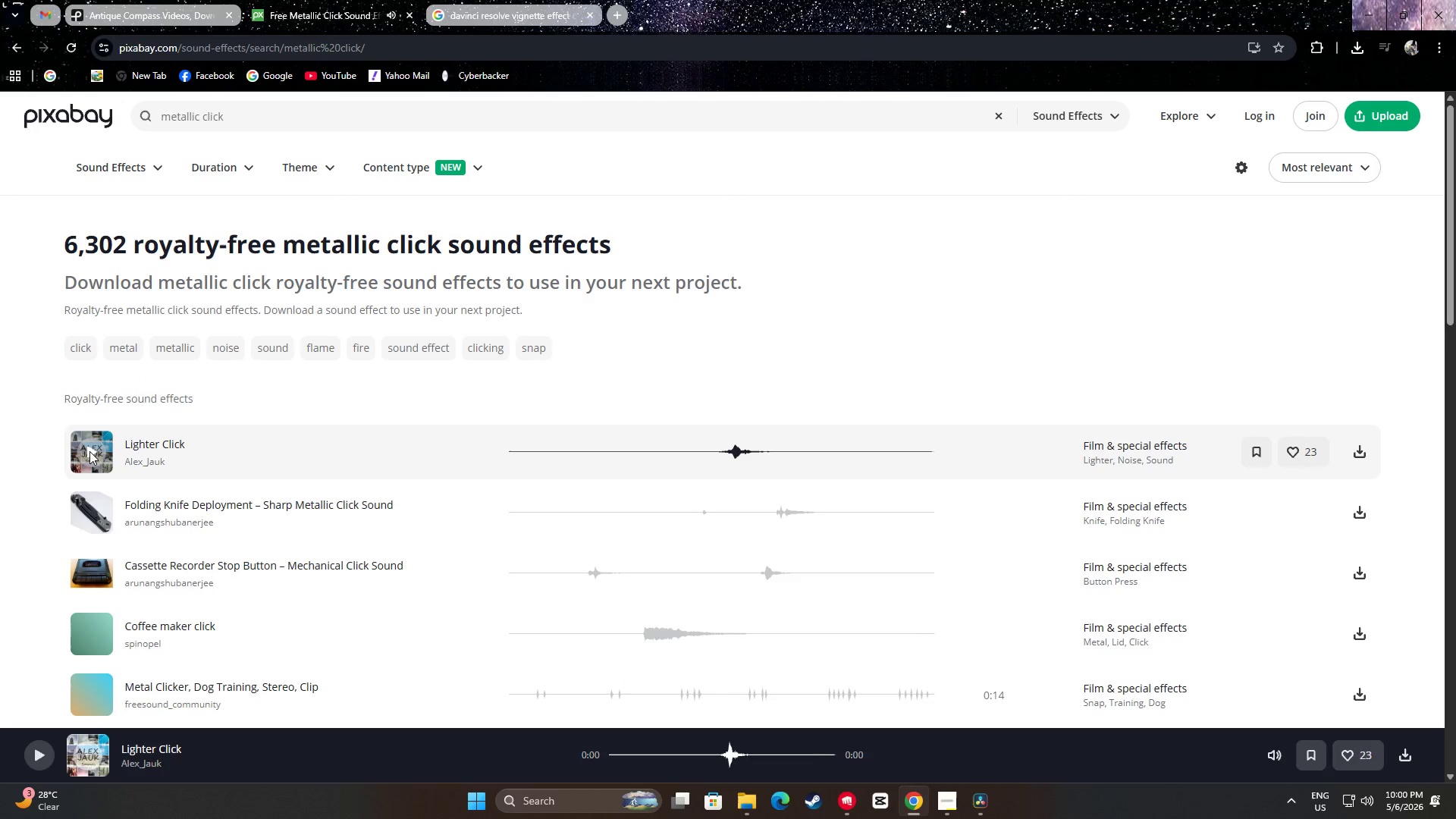 
left_click([93, 454])
 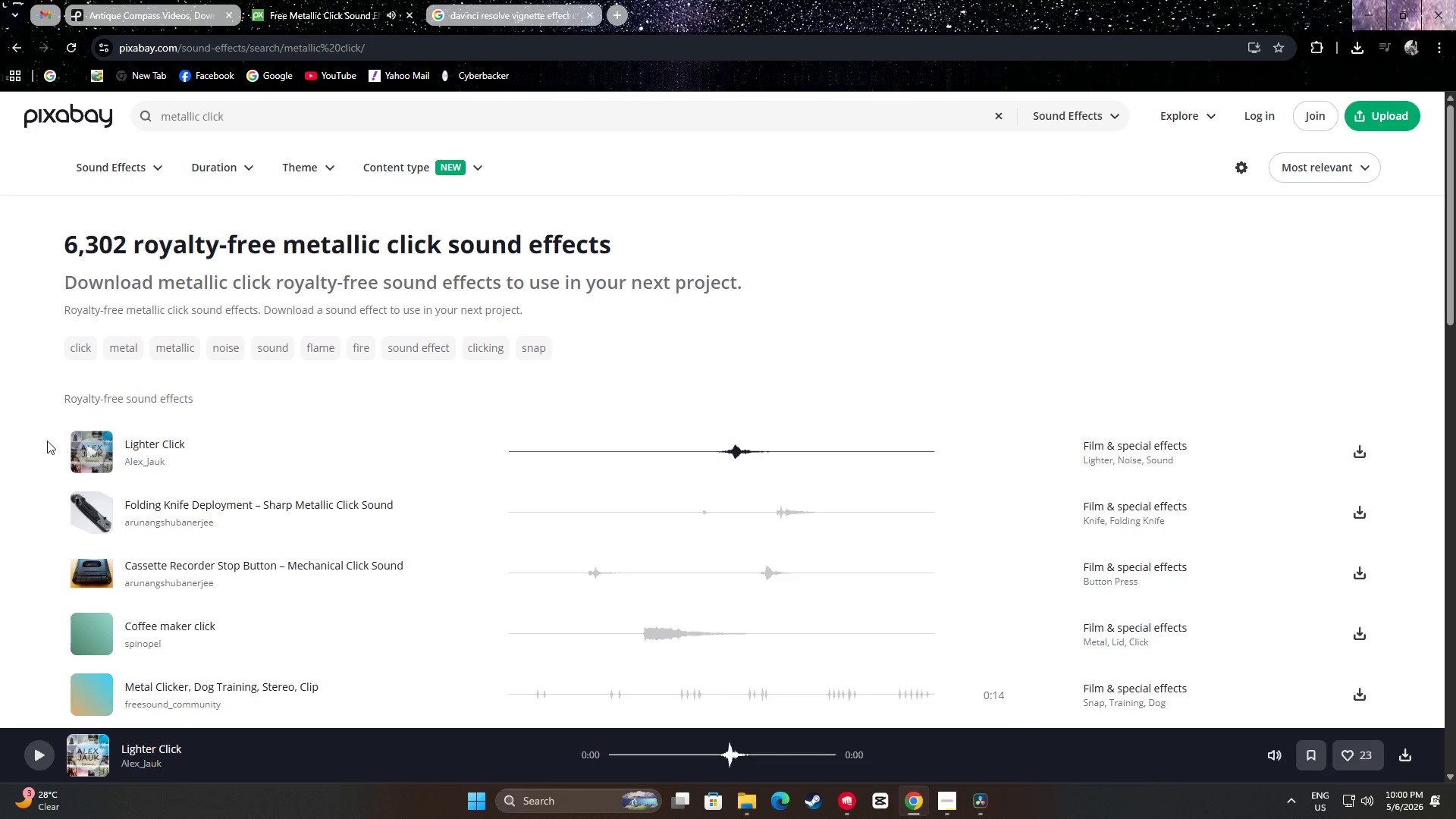 
scroll: coordinate [0, 410], scroll_direction: down, amount: 3.0
 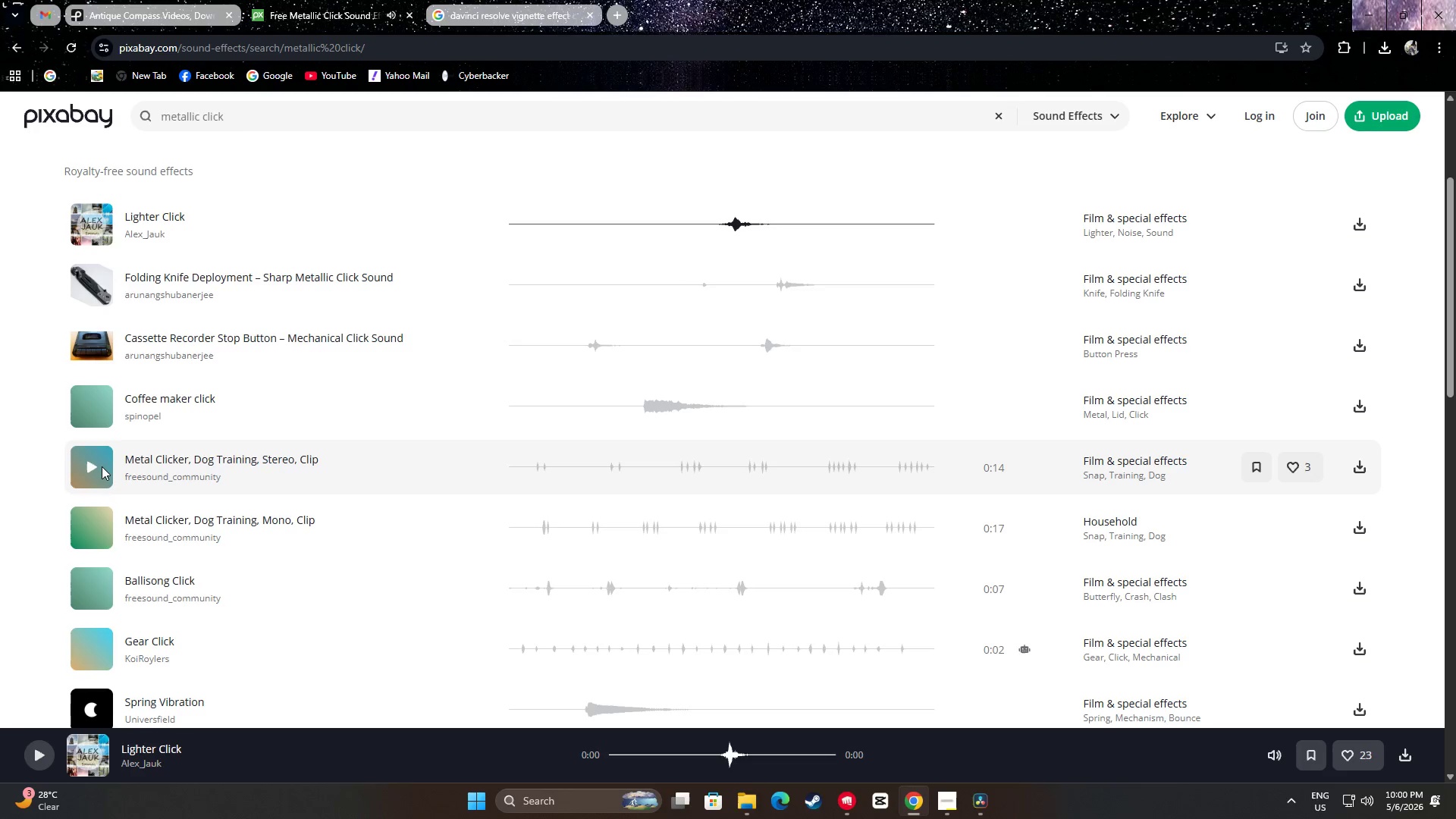 
left_click([91, 466])
 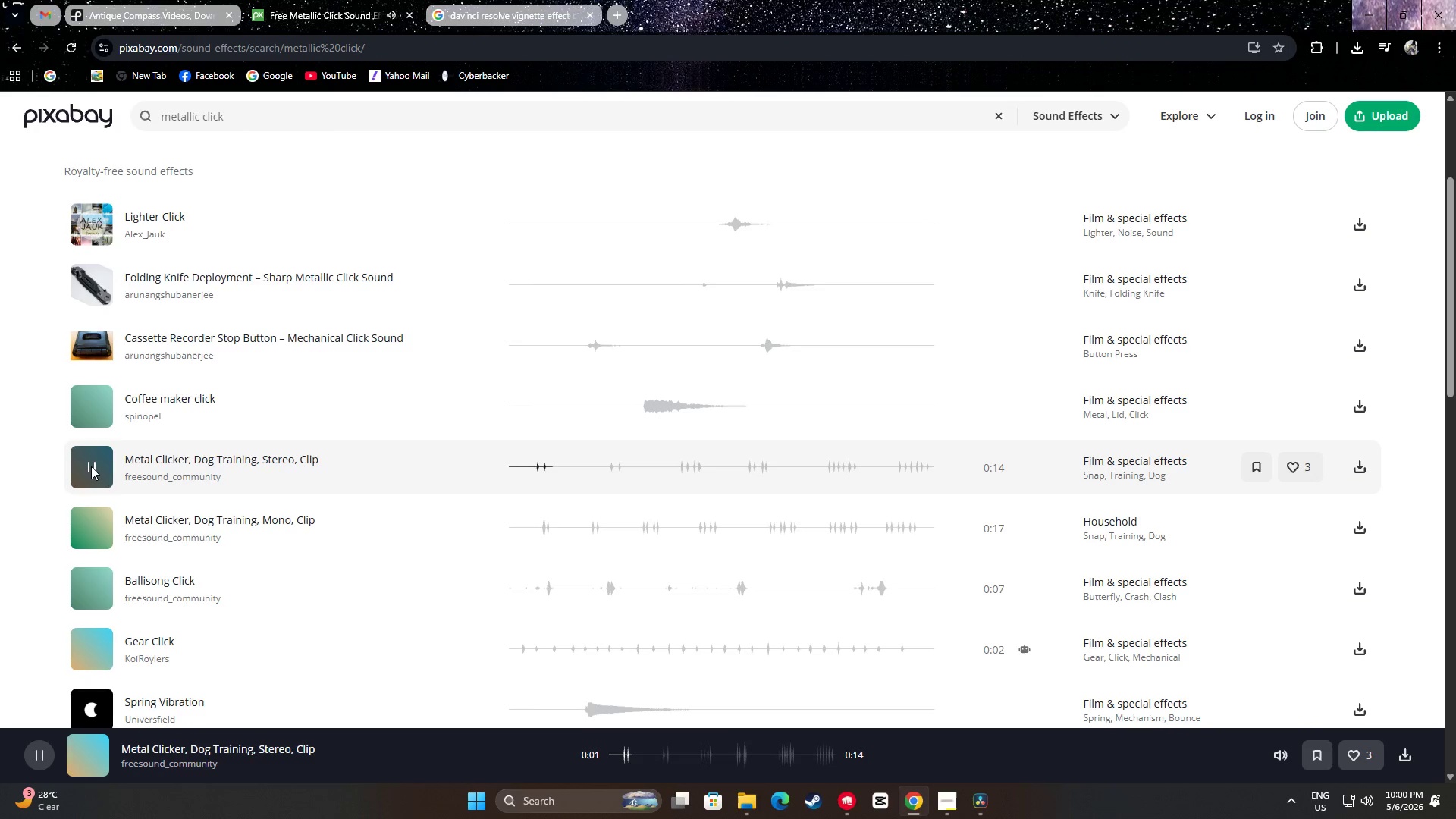 
left_click([91, 466])
 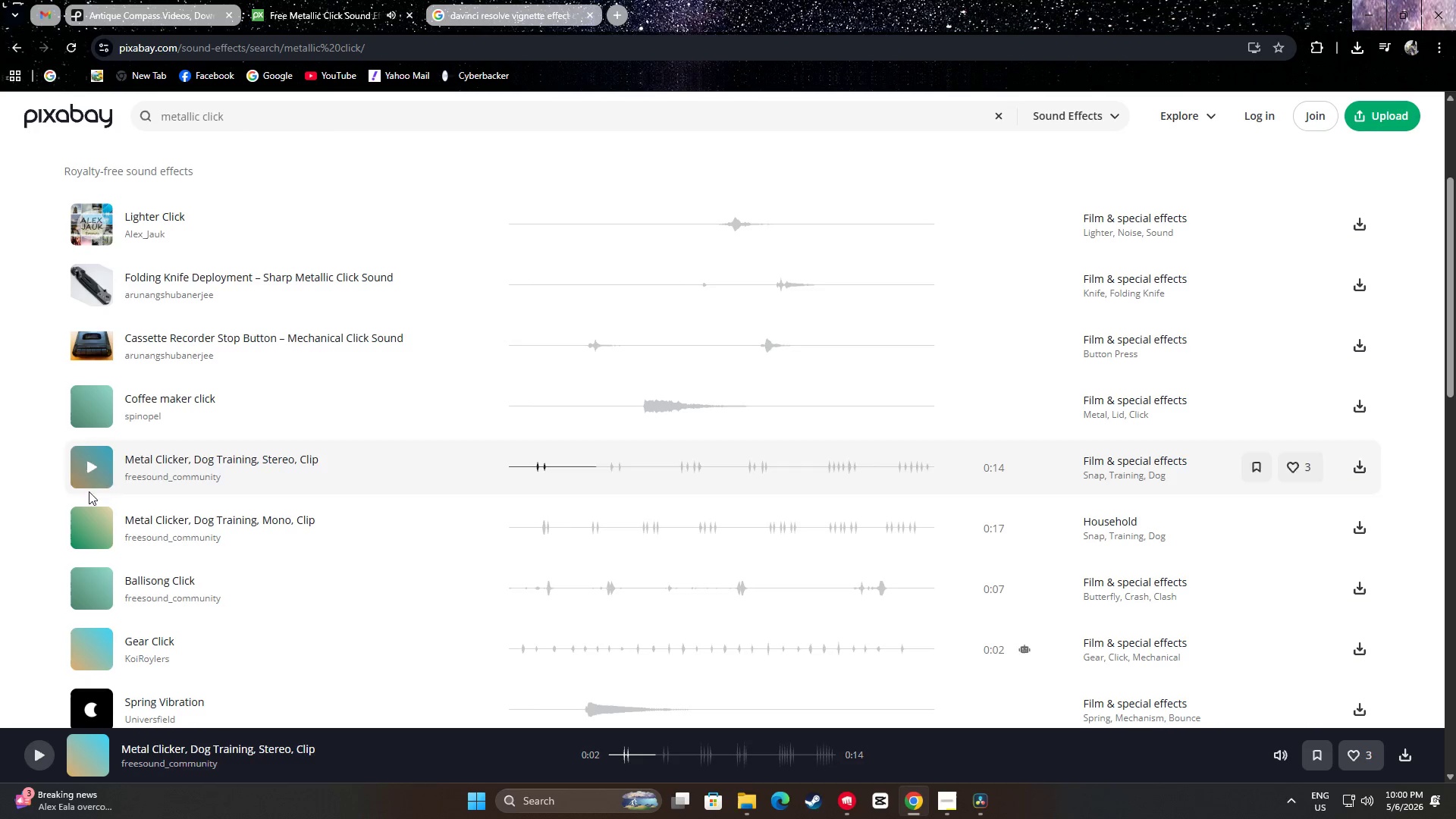 
scroll: coordinate [9, 473], scroll_direction: down, amount: 2.0
 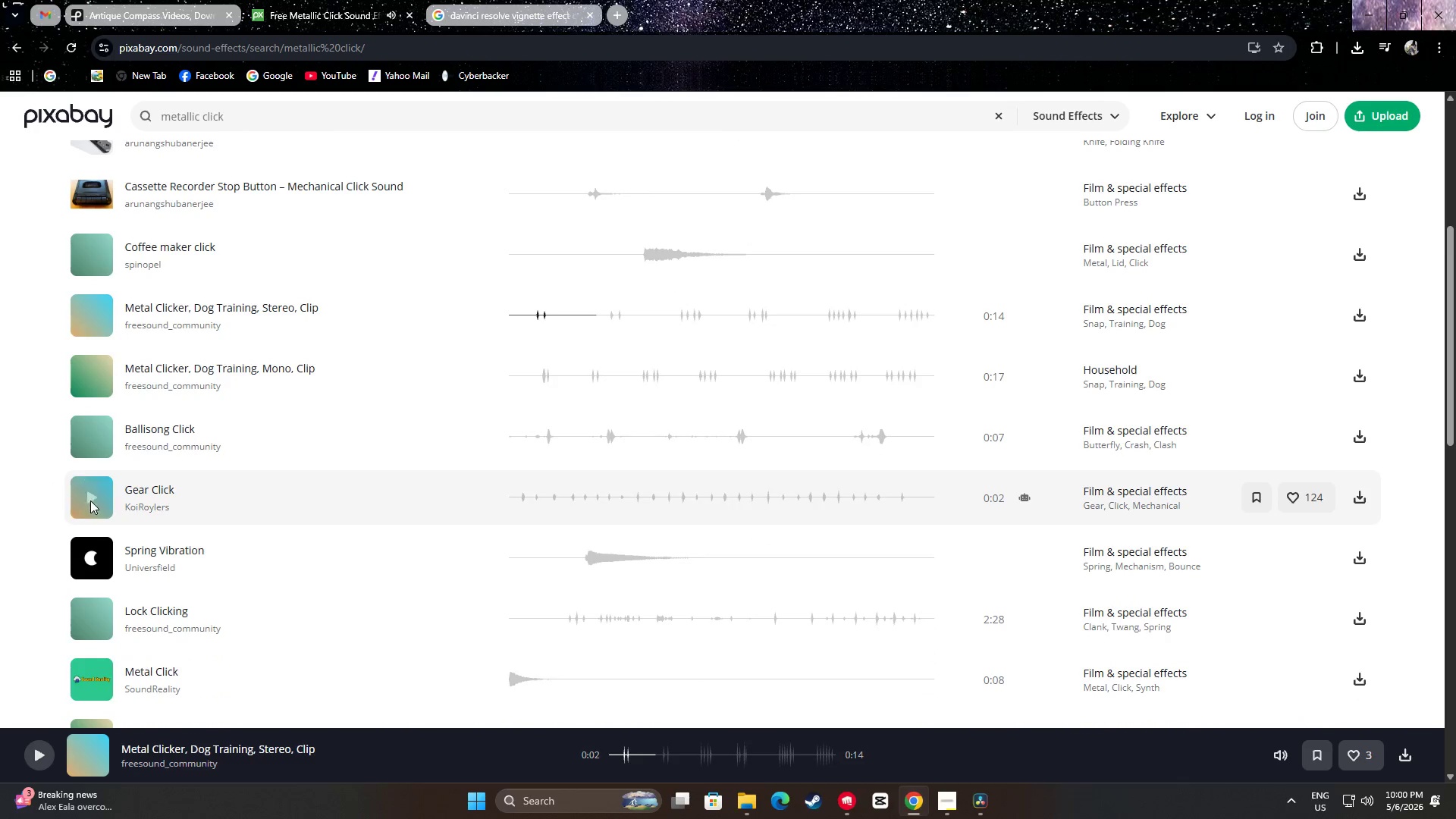 
left_click([89, 498])
 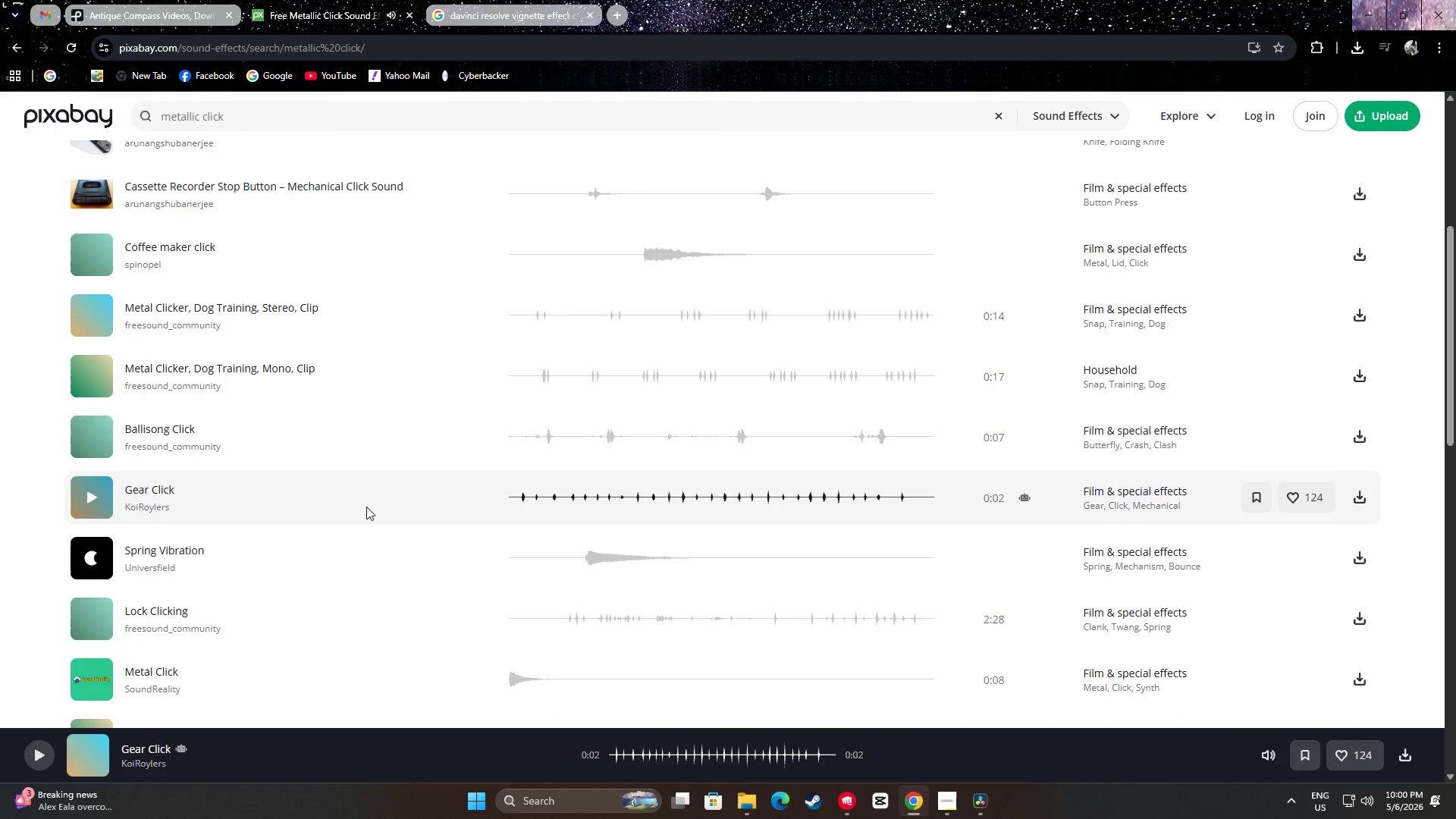 
left_click([92, 496])
 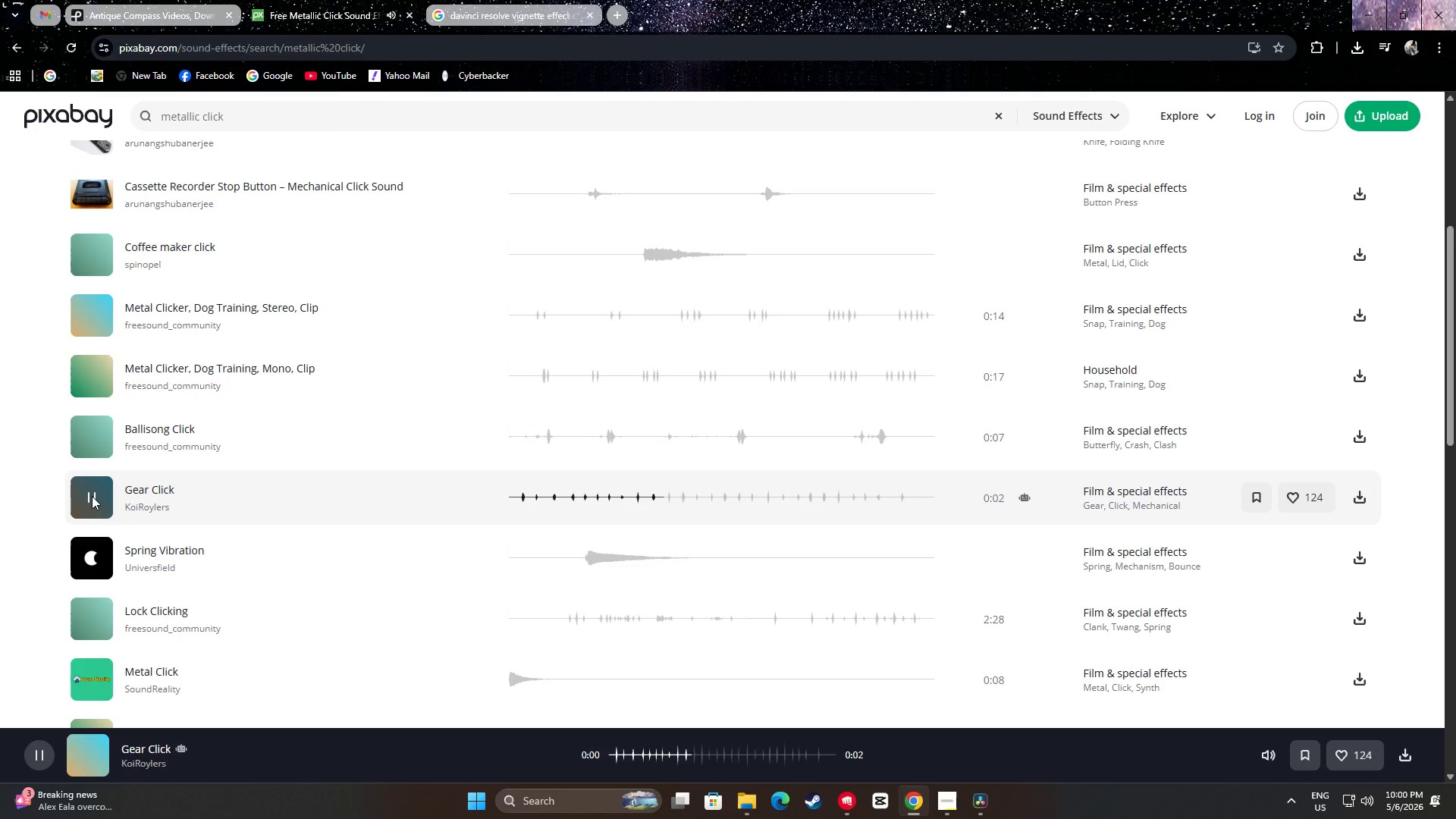 
key(Space)
 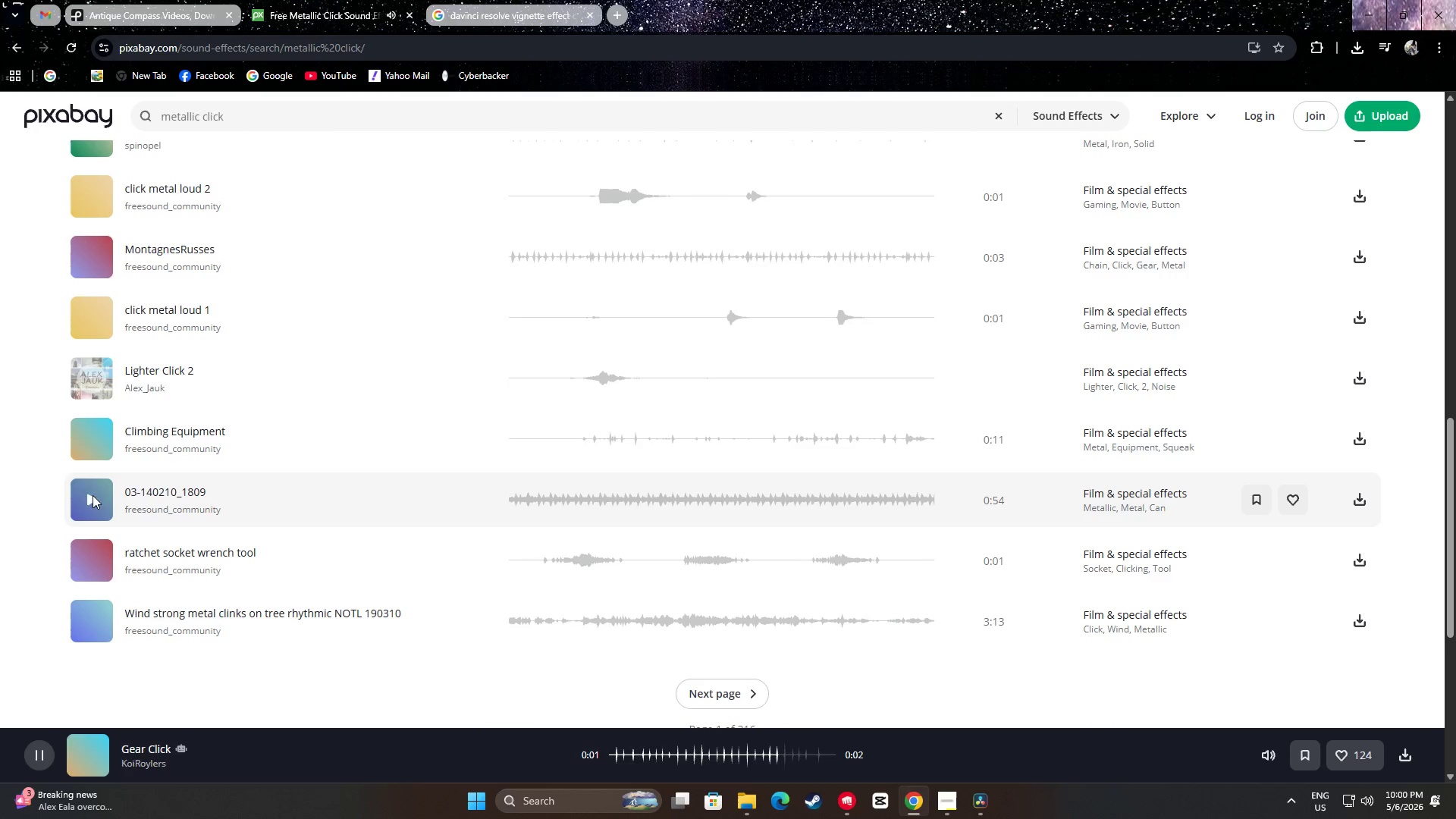 
scroll: coordinate [116, 411], scroll_direction: up, amount: 7.0
 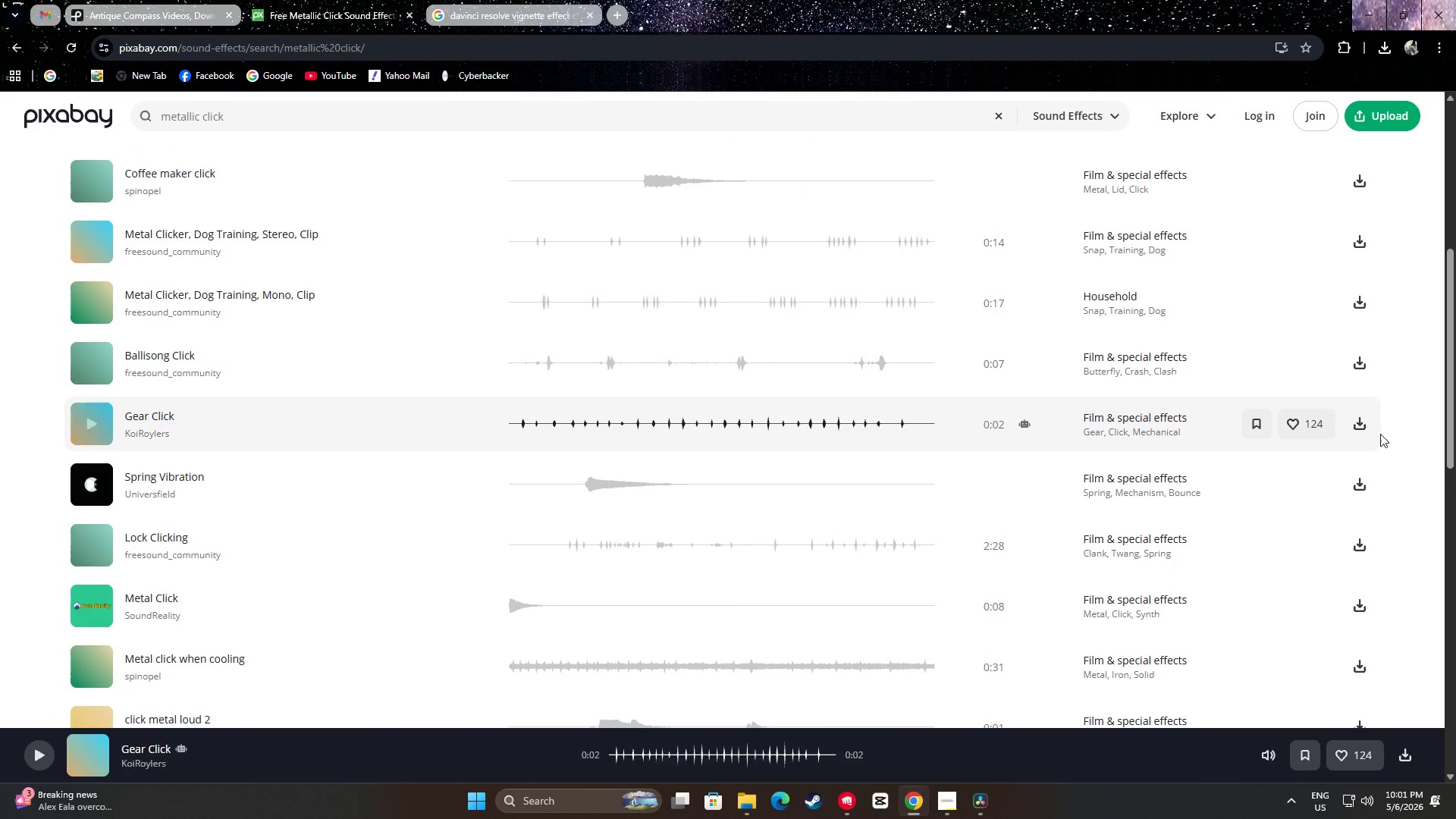 
left_click([1367, 428])
 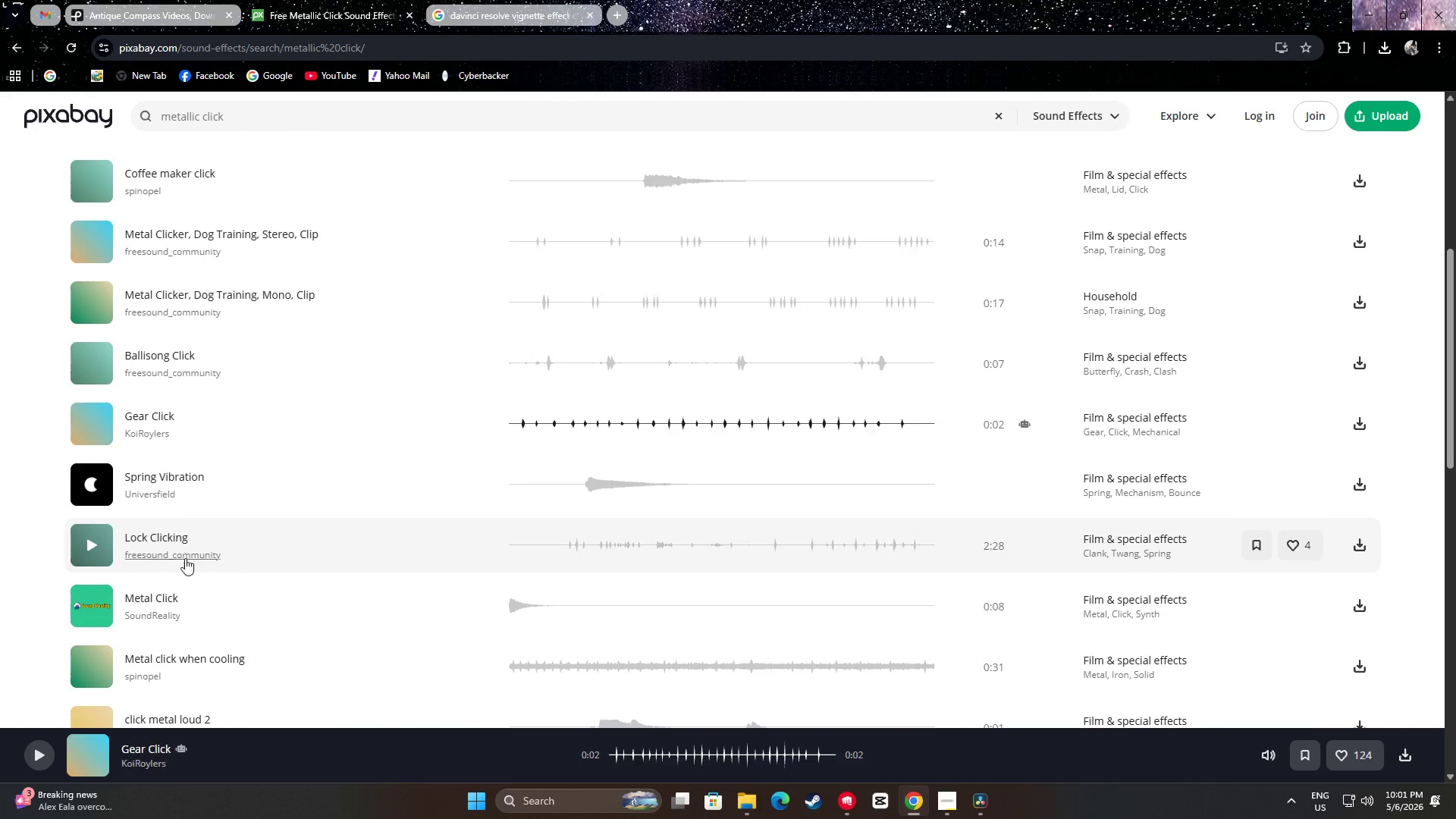 
left_click([93, 546])
 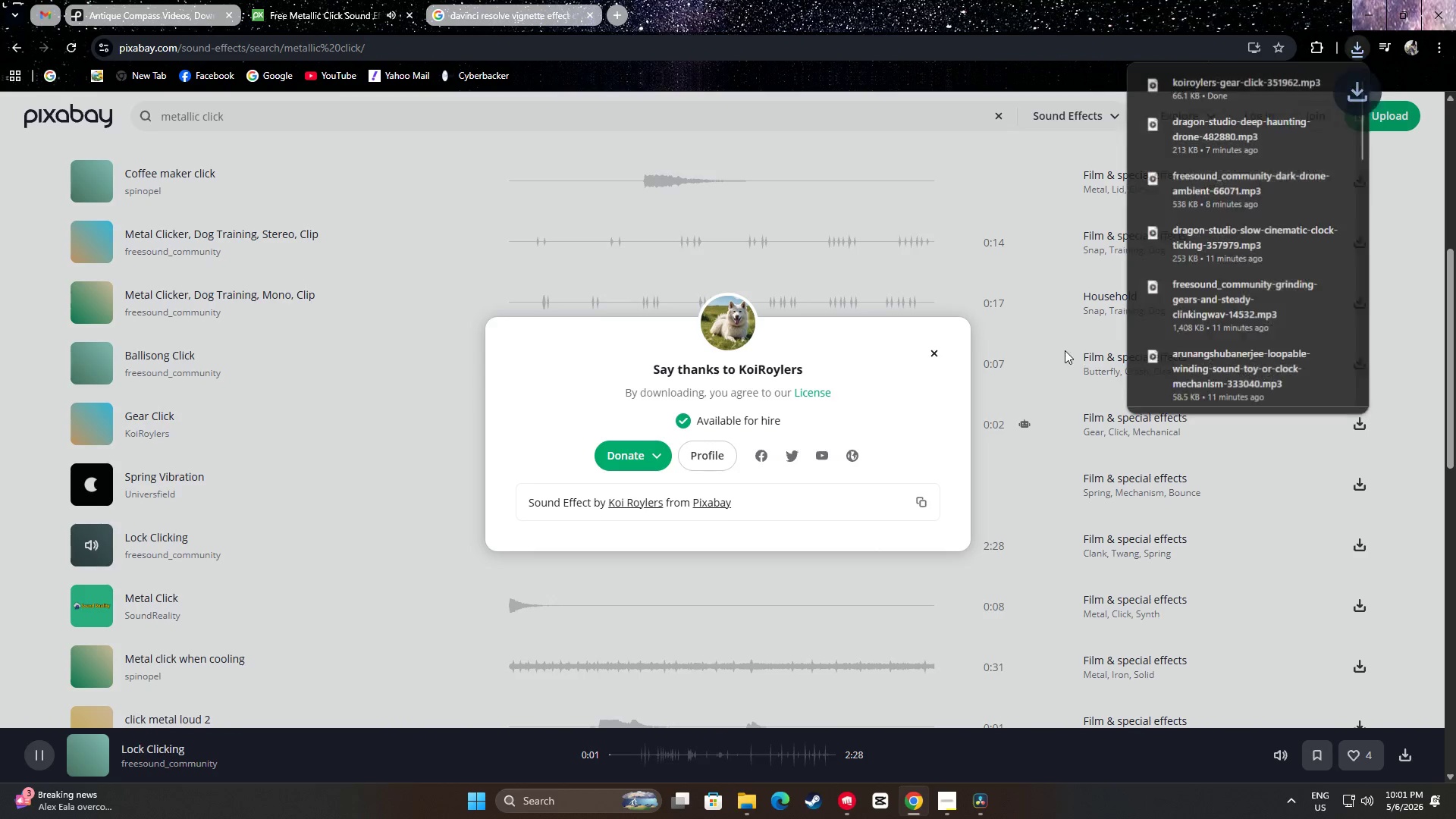 
left_click([938, 355])
 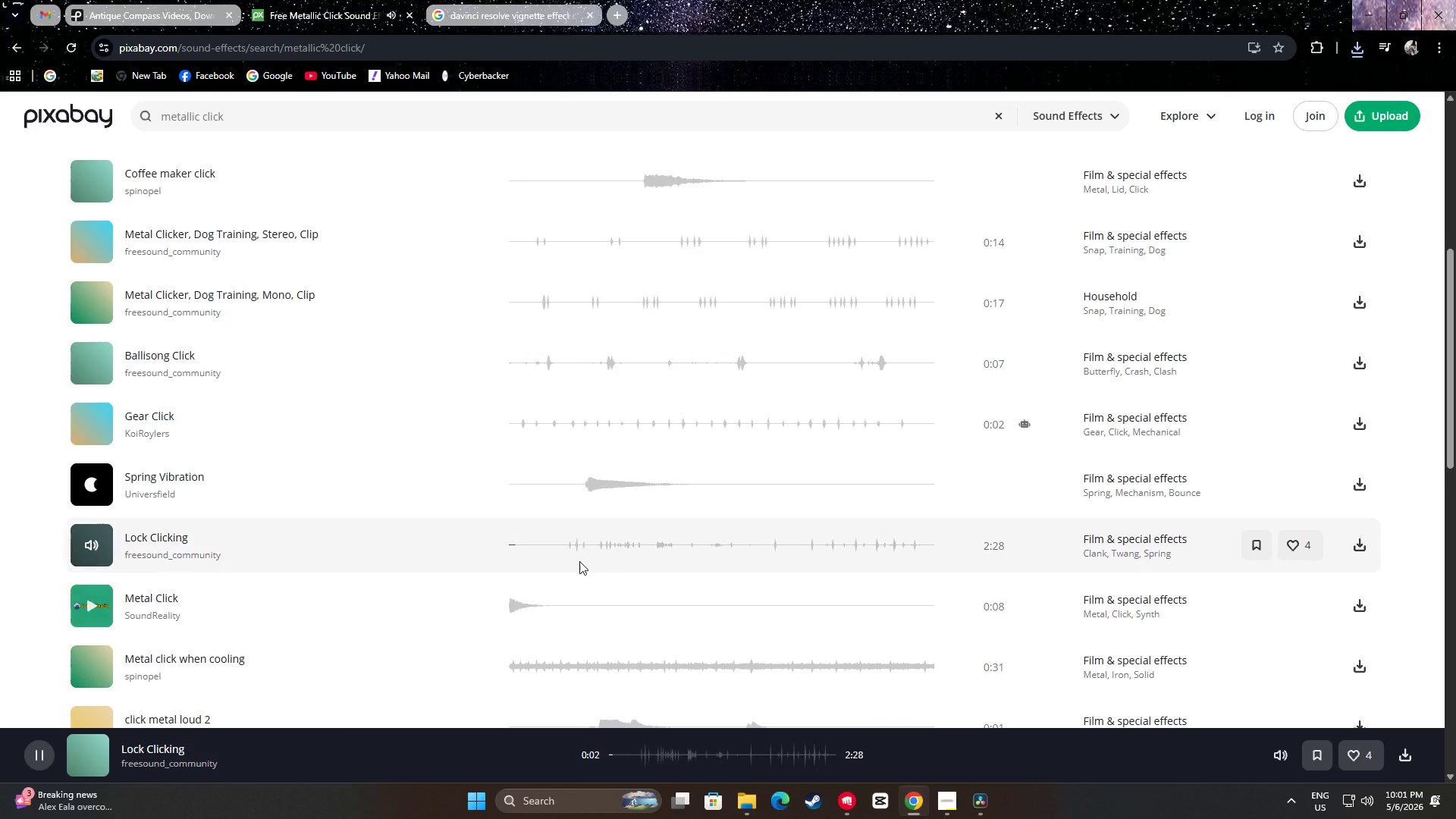 
double_click([576, 551])
 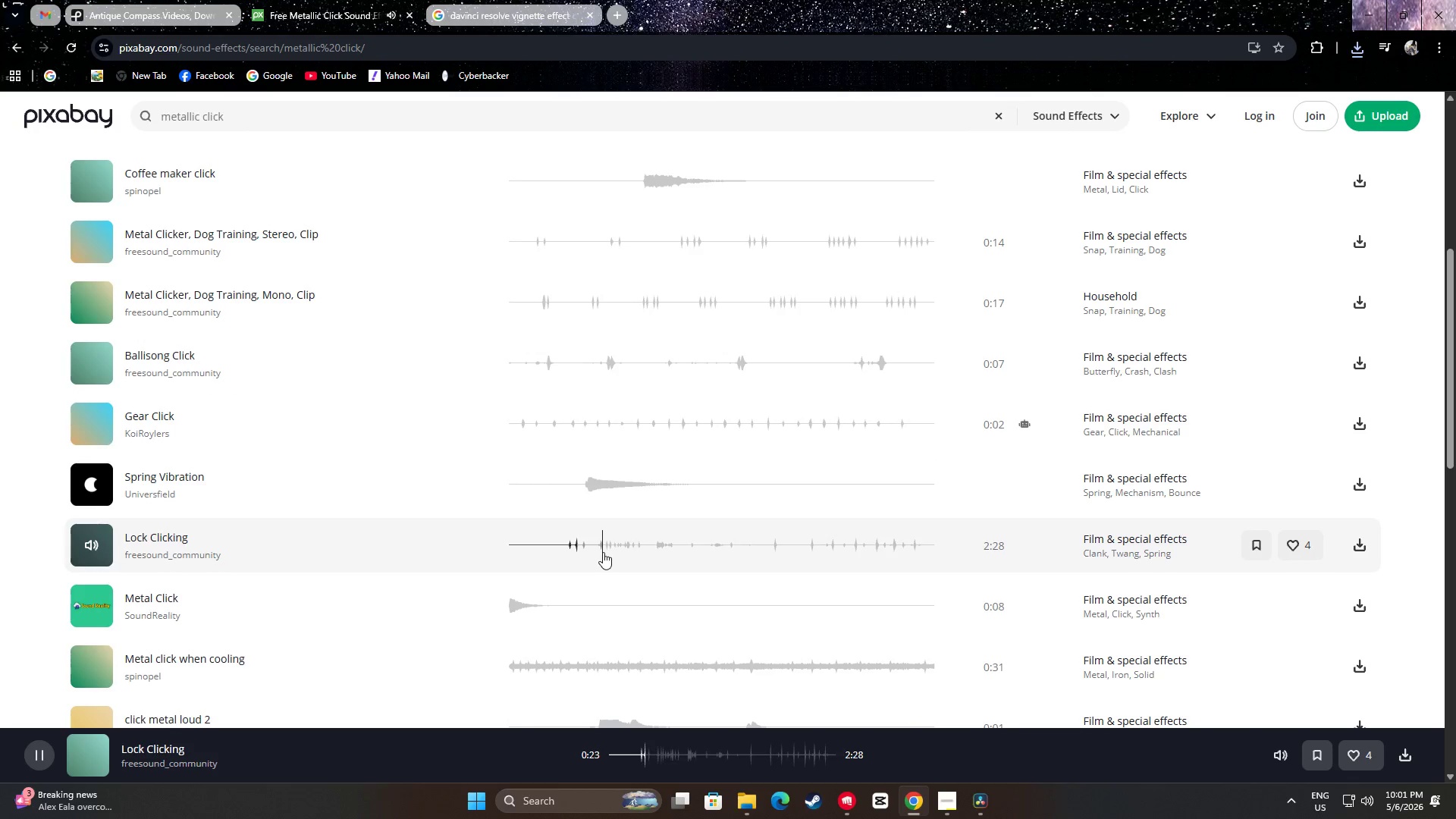 
left_click([605, 550])
 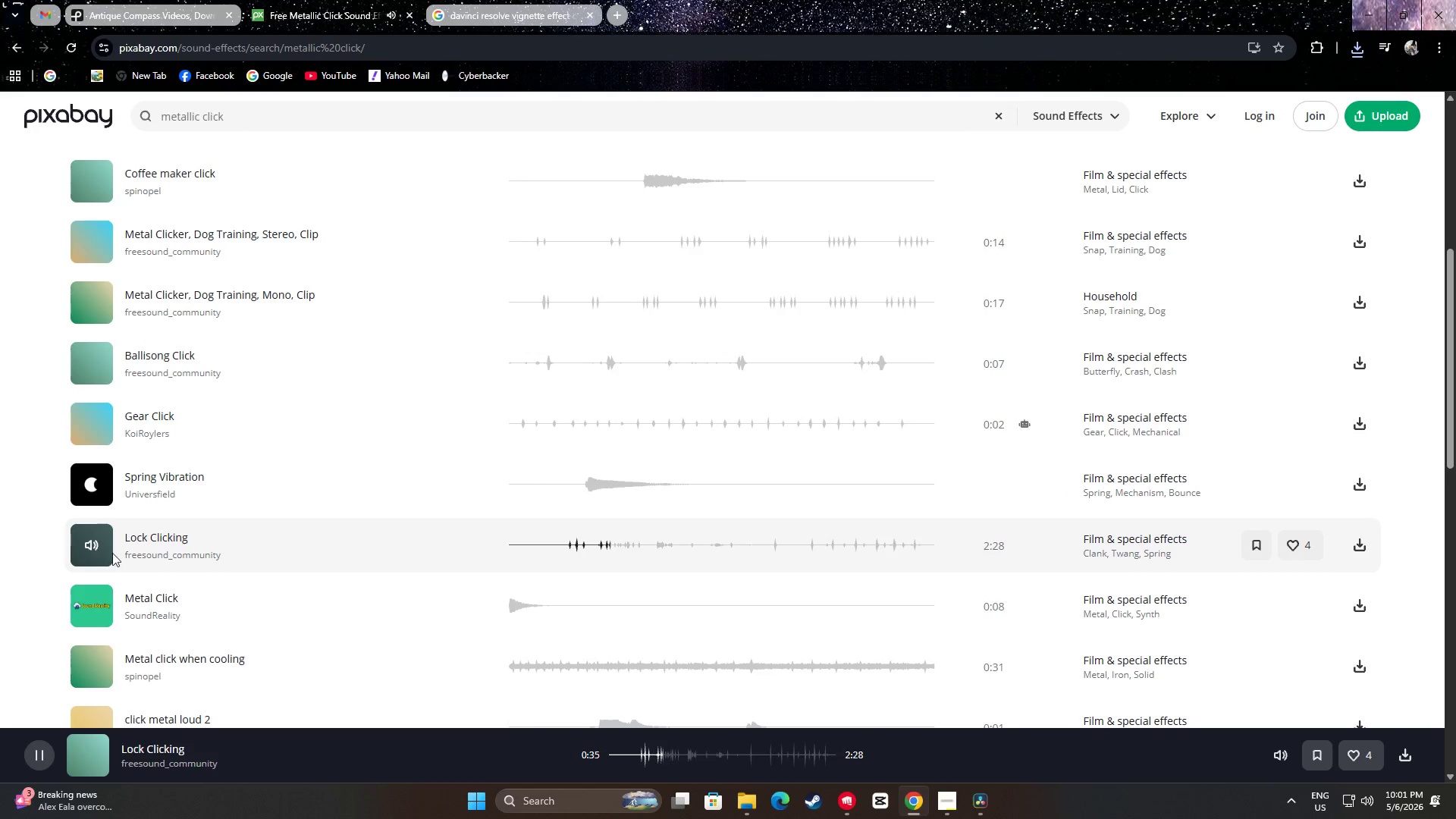 
left_click([94, 545])
 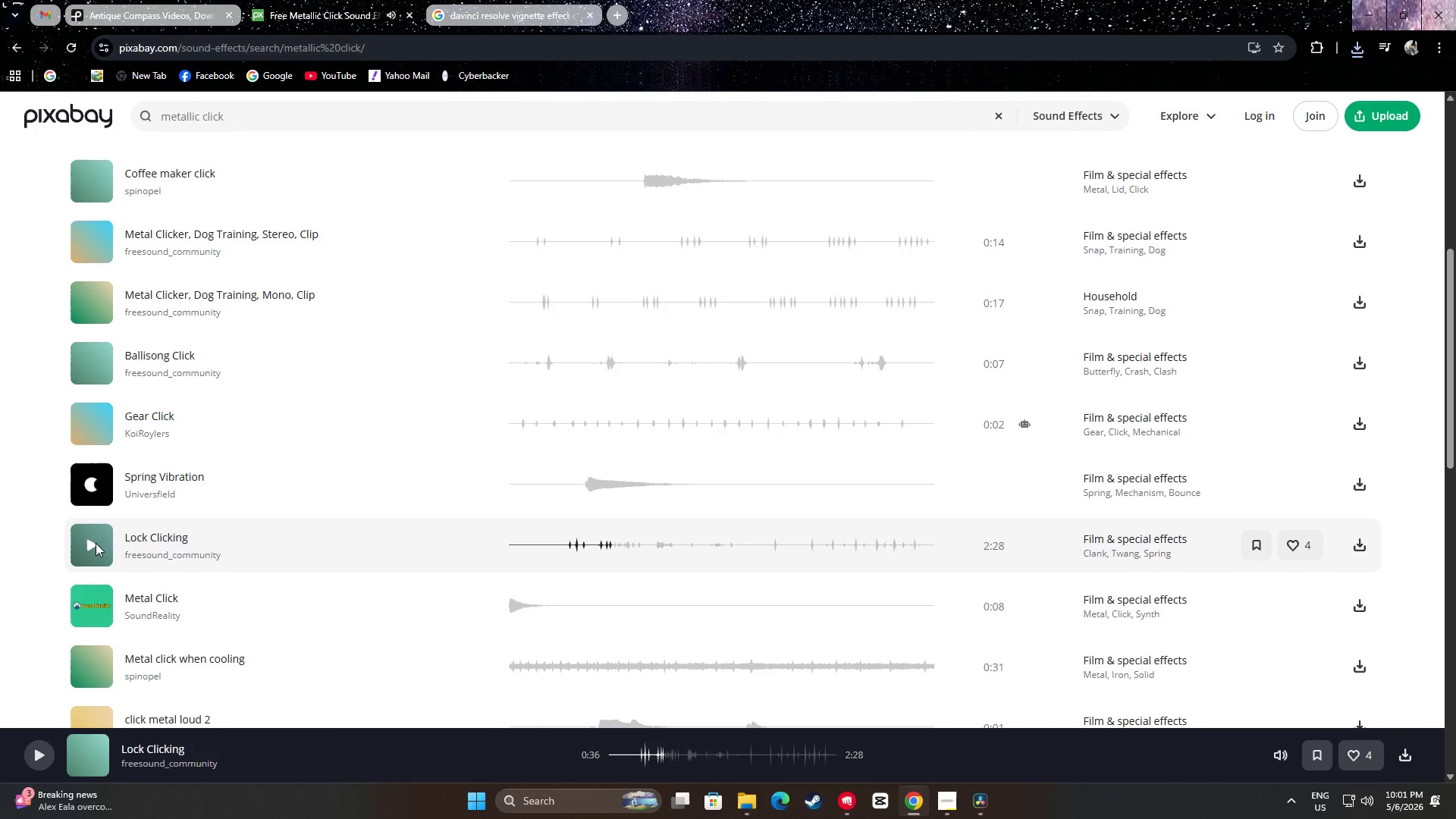 
scroll: coordinate [108, 563], scroll_direction: down, amount: 6.0
 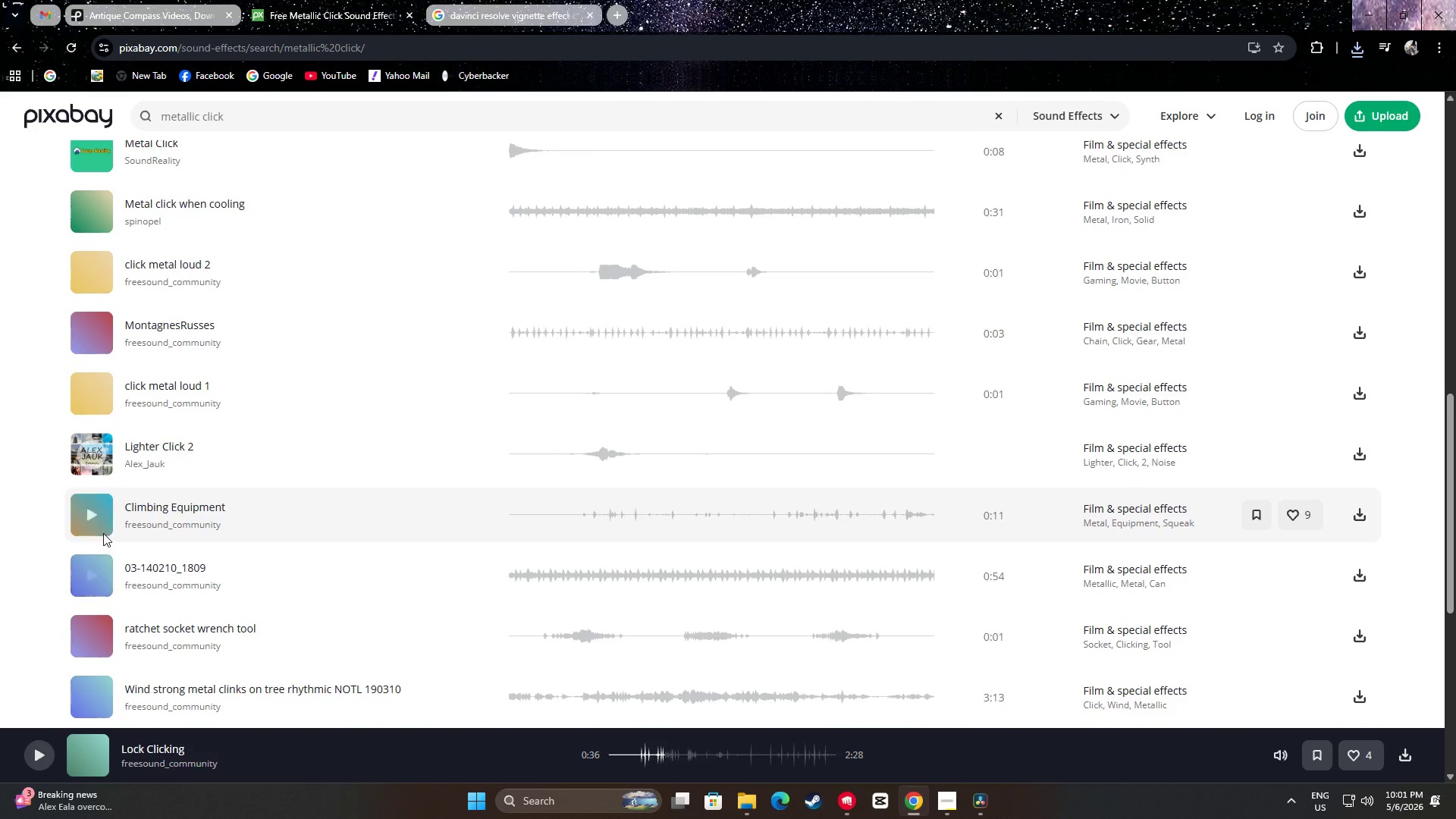 
scroll: coordinate [103, 532], scroll_direction: down, amount: 1.0
 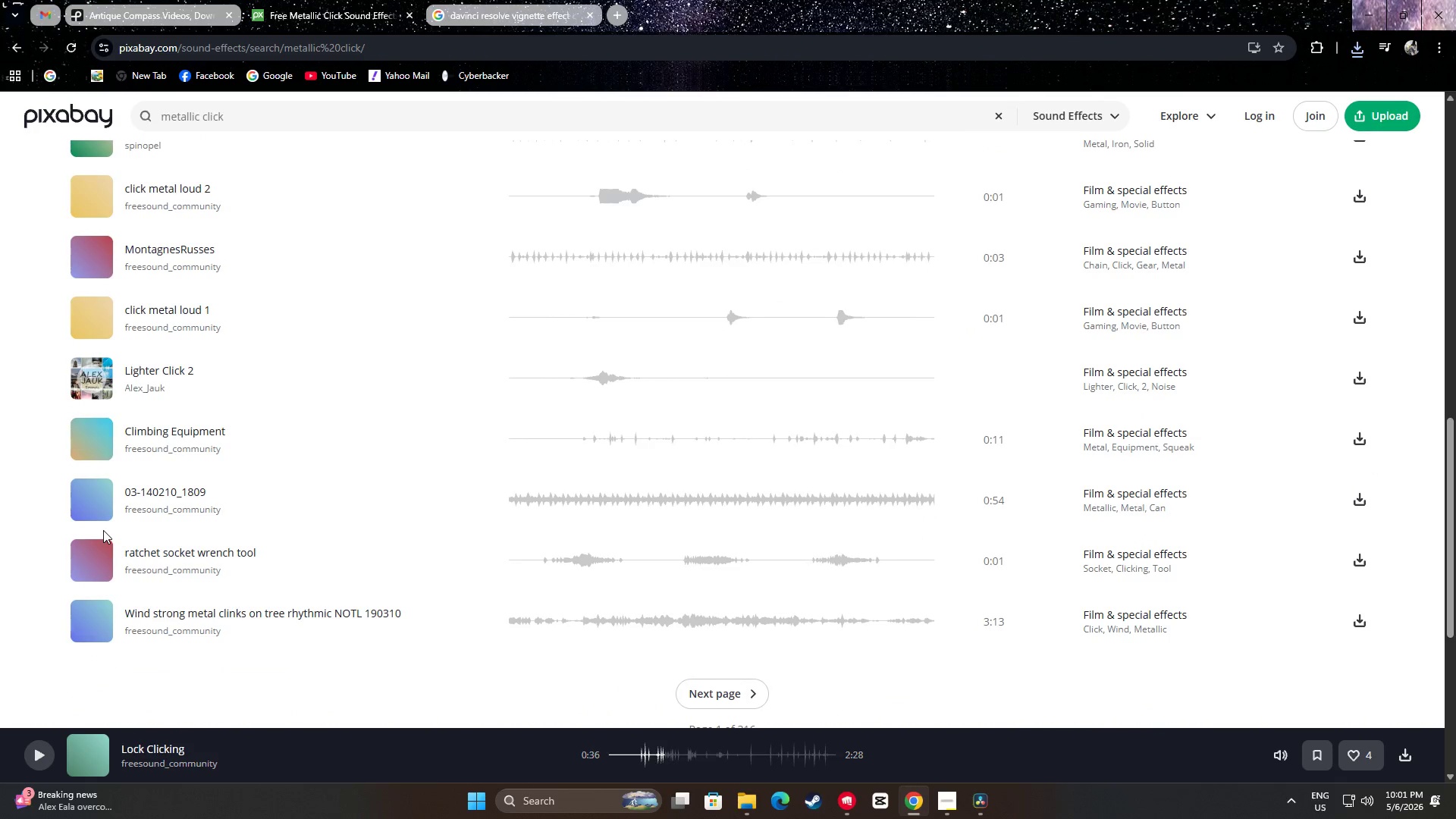 
scroll: coordinate [159, 533], scroll_direction: up, amount: 5.0
 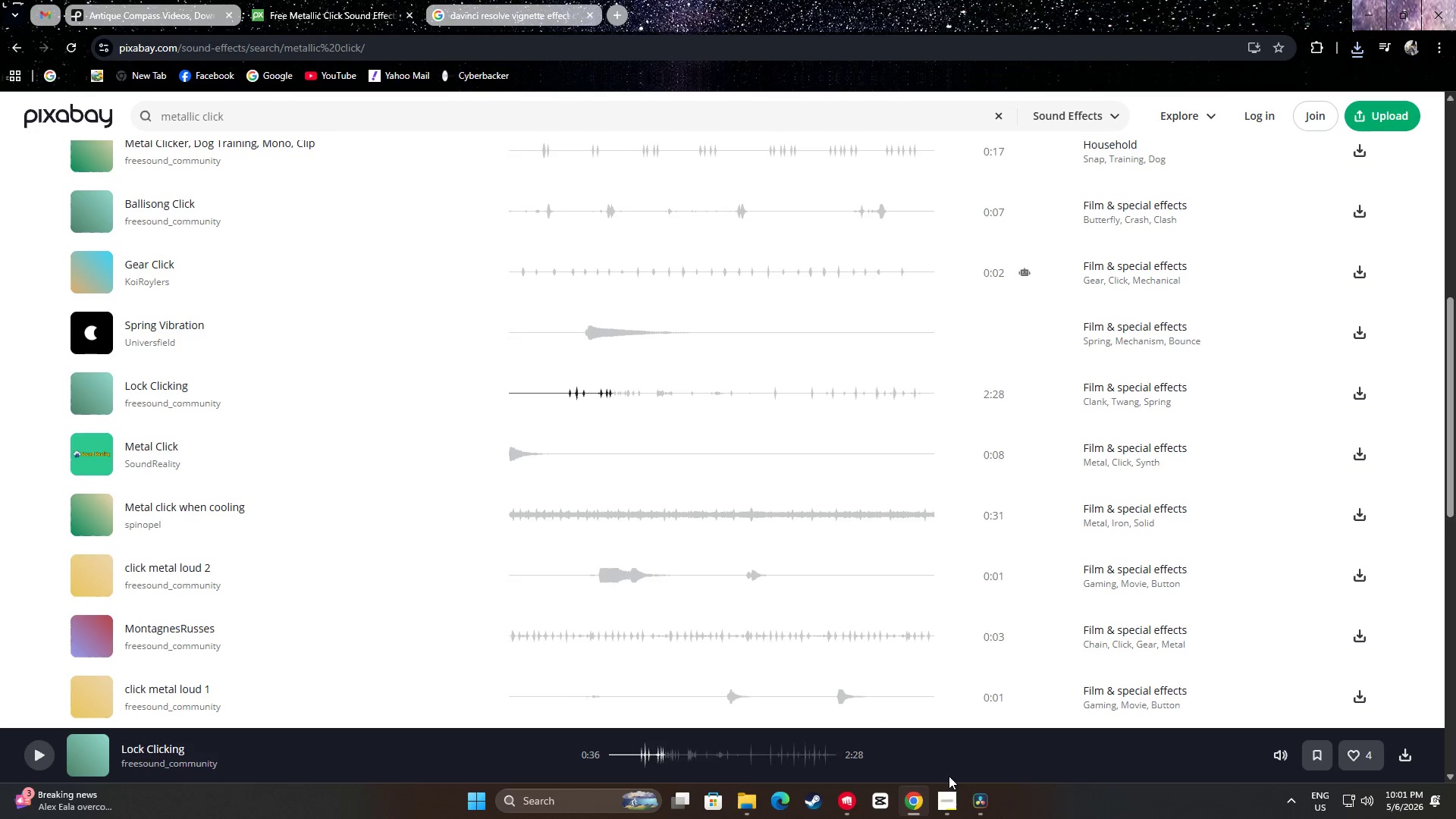 
left_click([977, 803])
 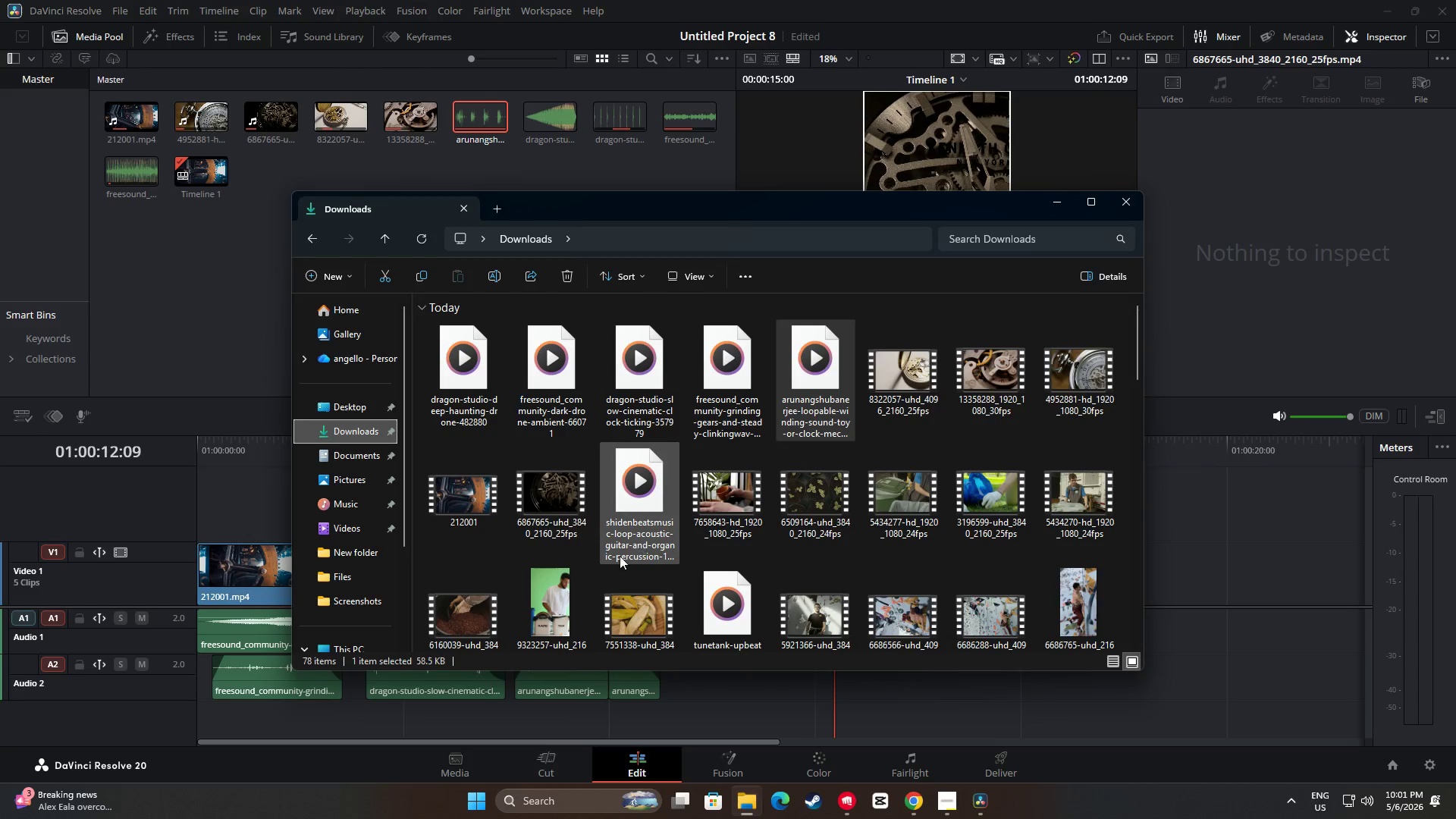 
left_click([350, 431])
 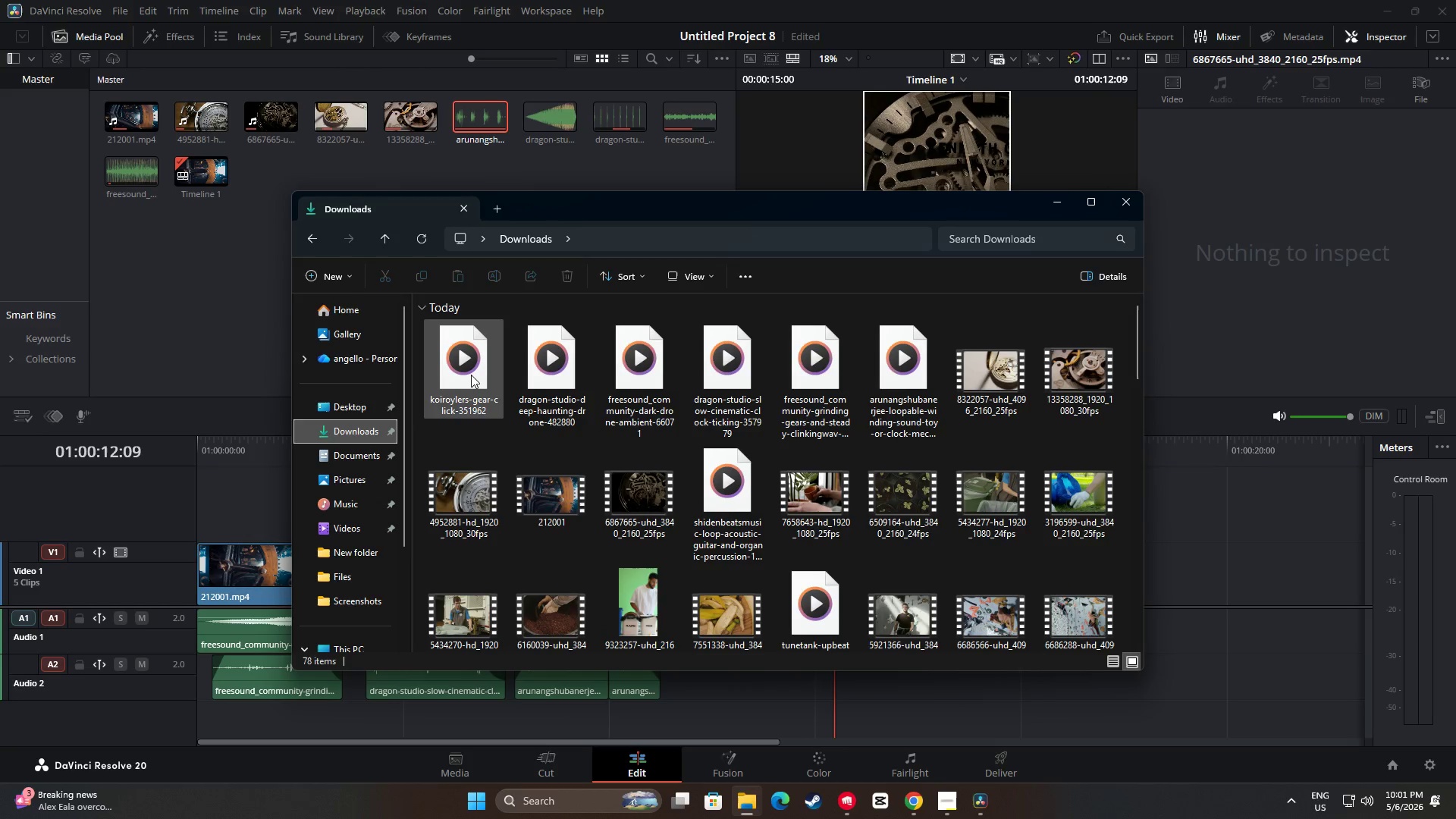 
left_click_drag(start_coordinate=[471, 375], to_coordinate=[810, 683])
 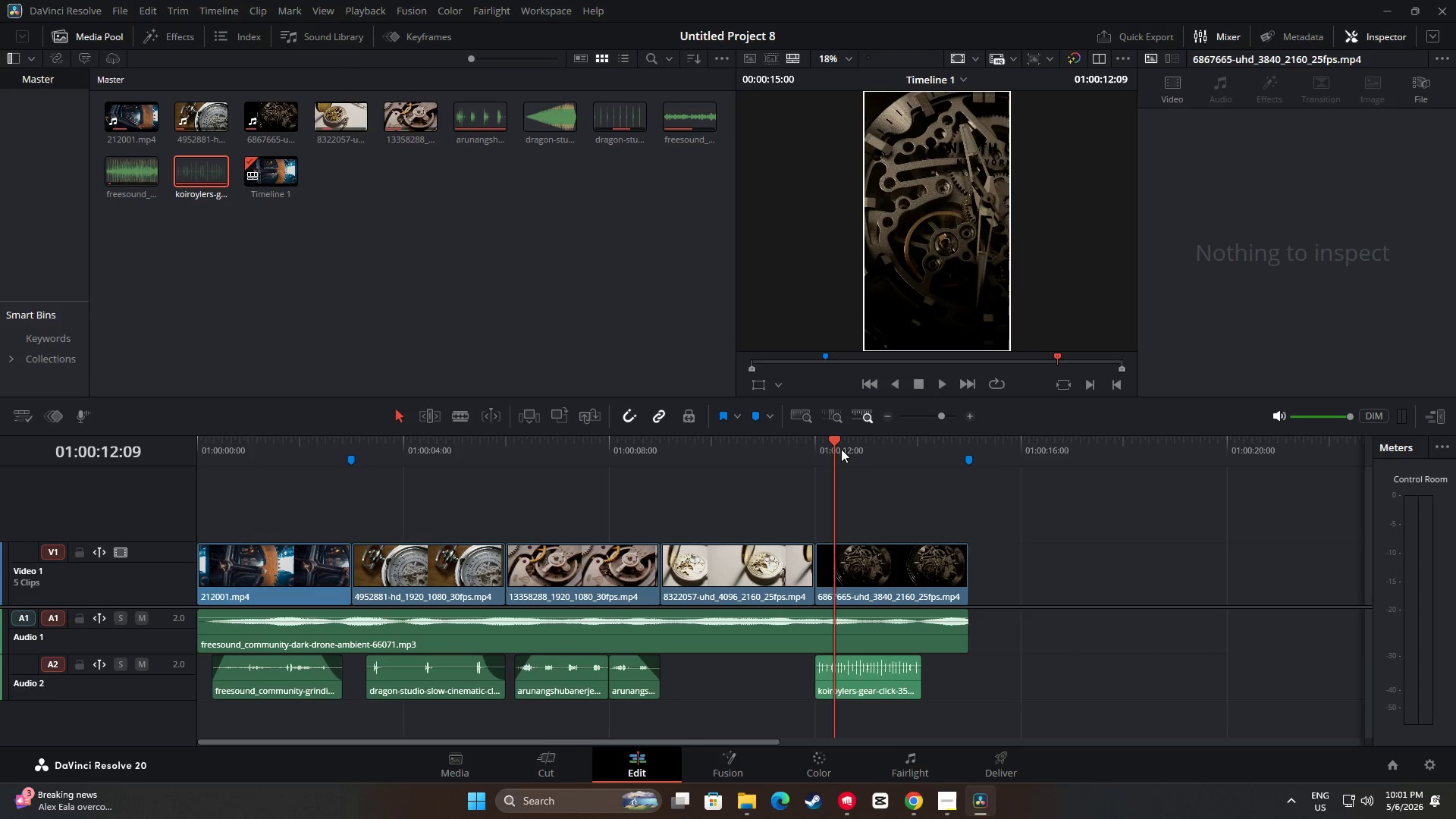 
left_click_drag(start_coordinate=[835, 437], to_coordinate=[808, 438])
 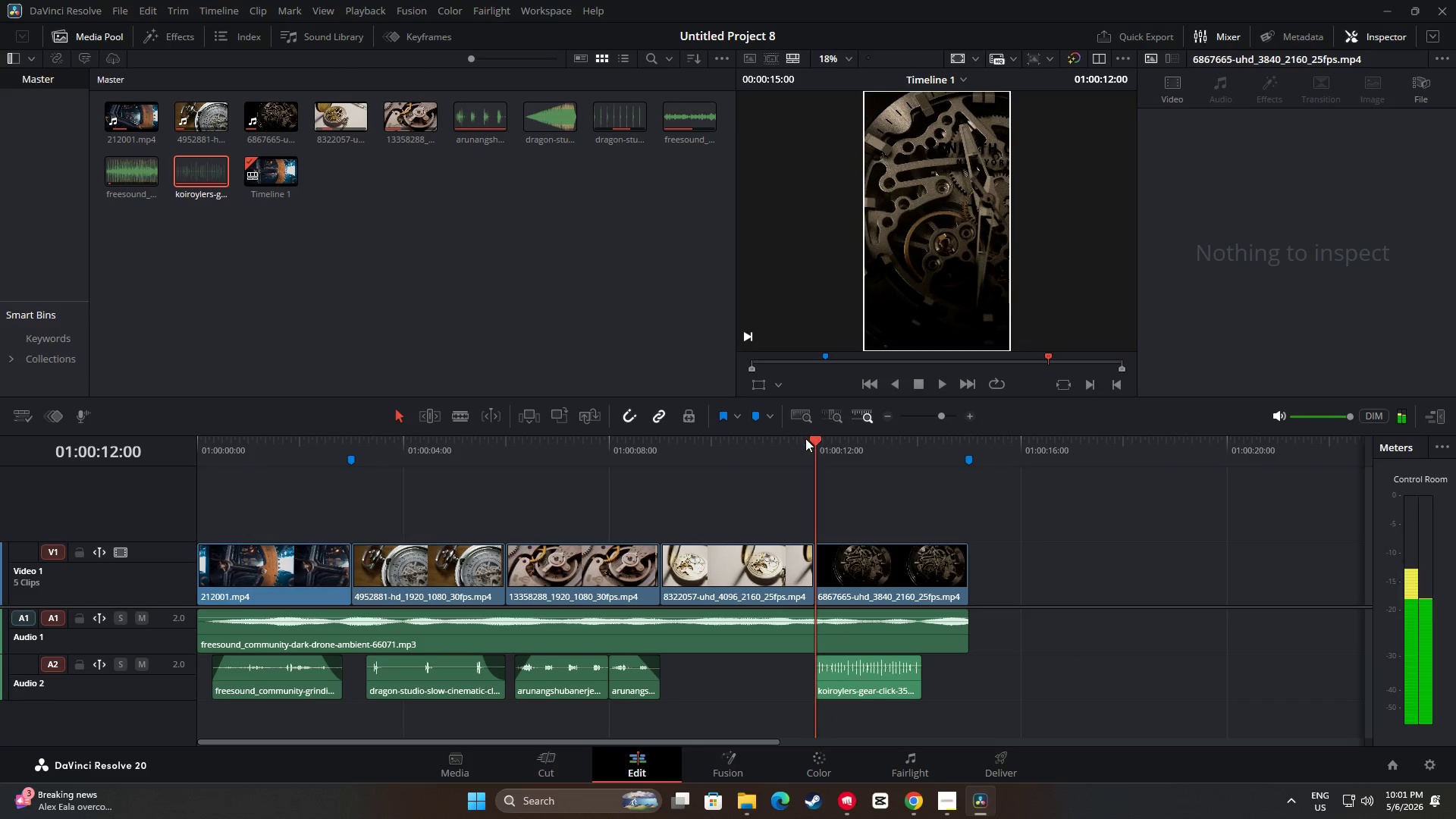 
key(Space)
 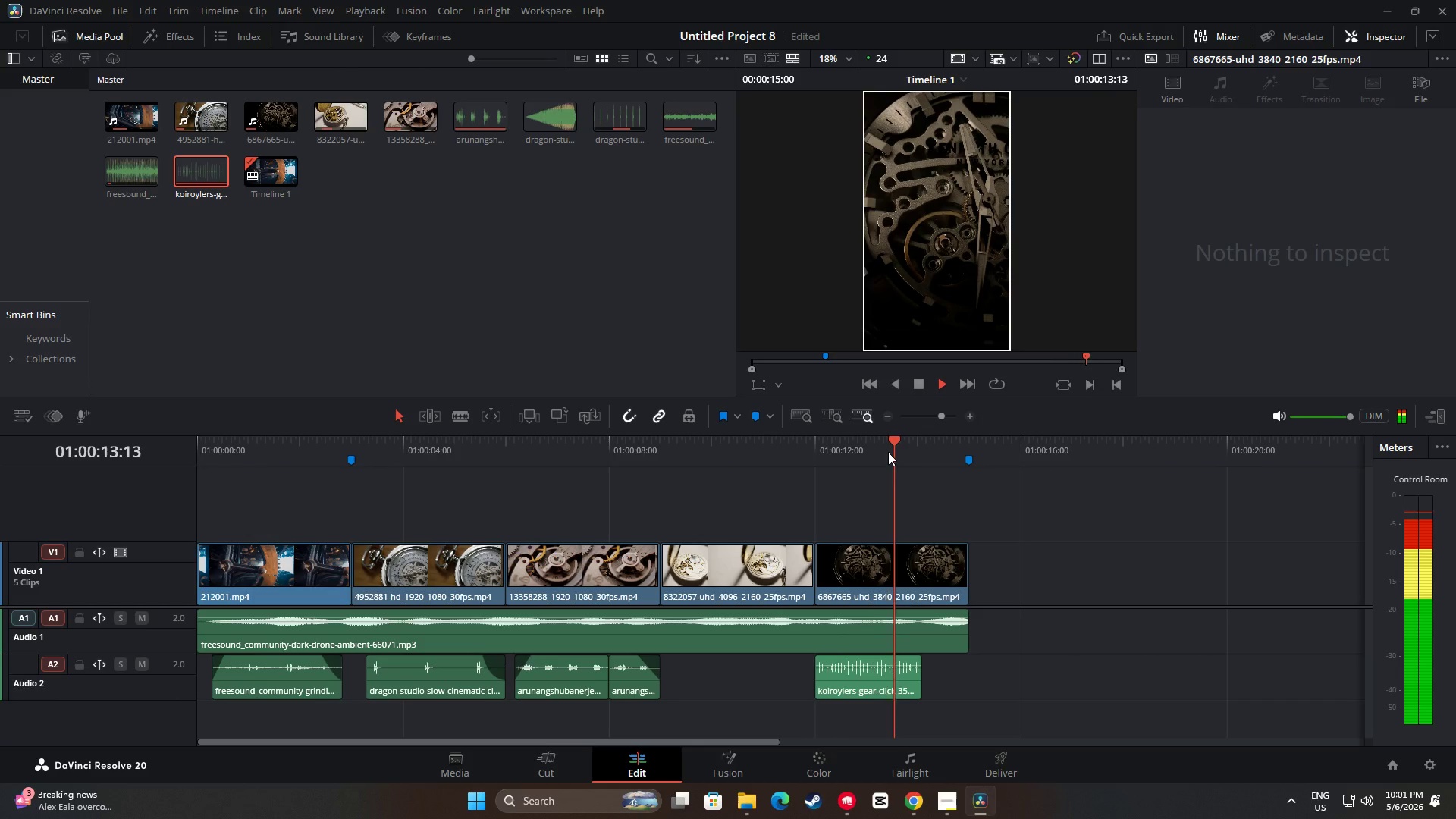 
key(Space)
 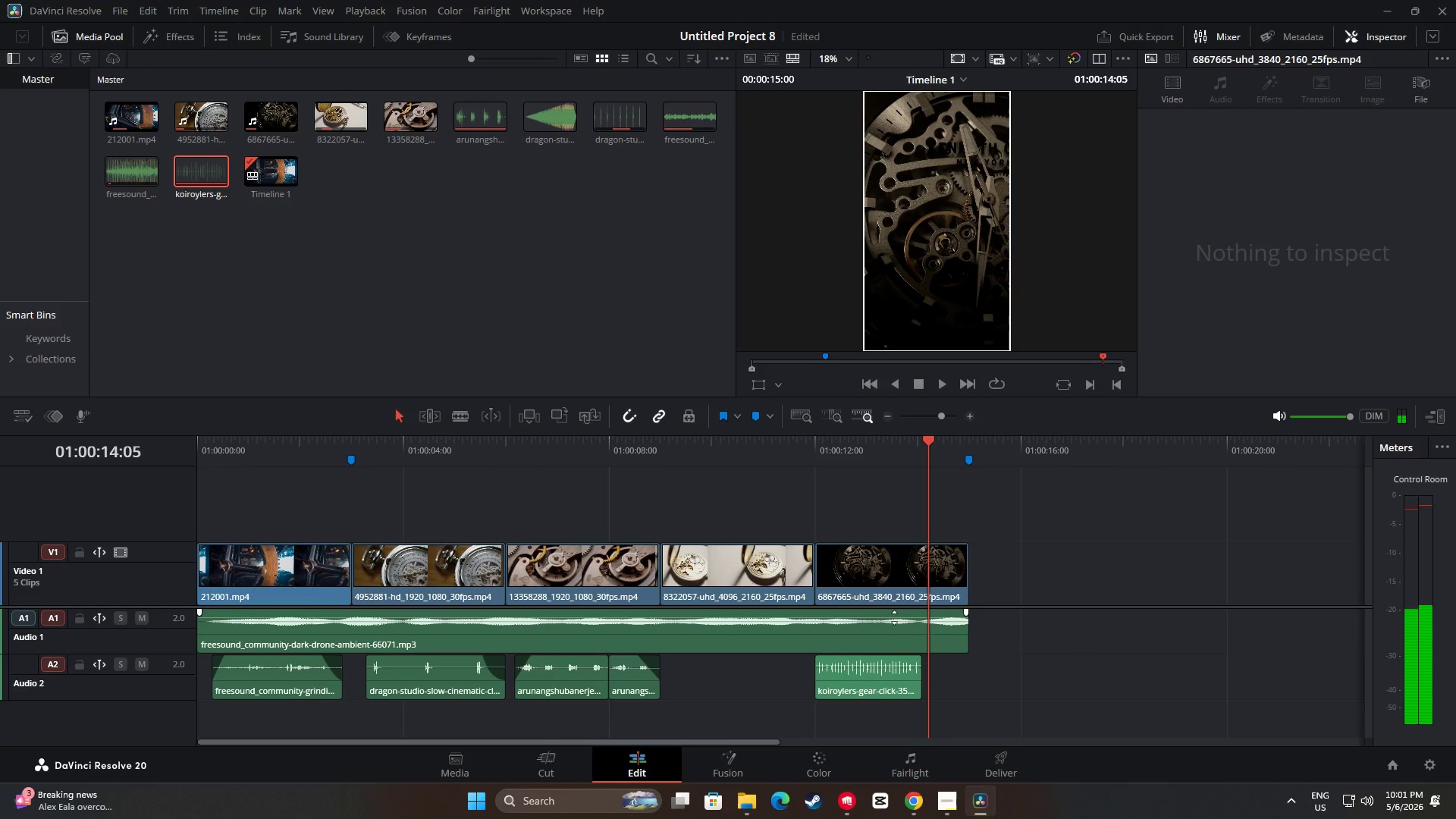 
left_click_drag(start_coordinate=[857, 684], to_coordinate=[872, 686])
 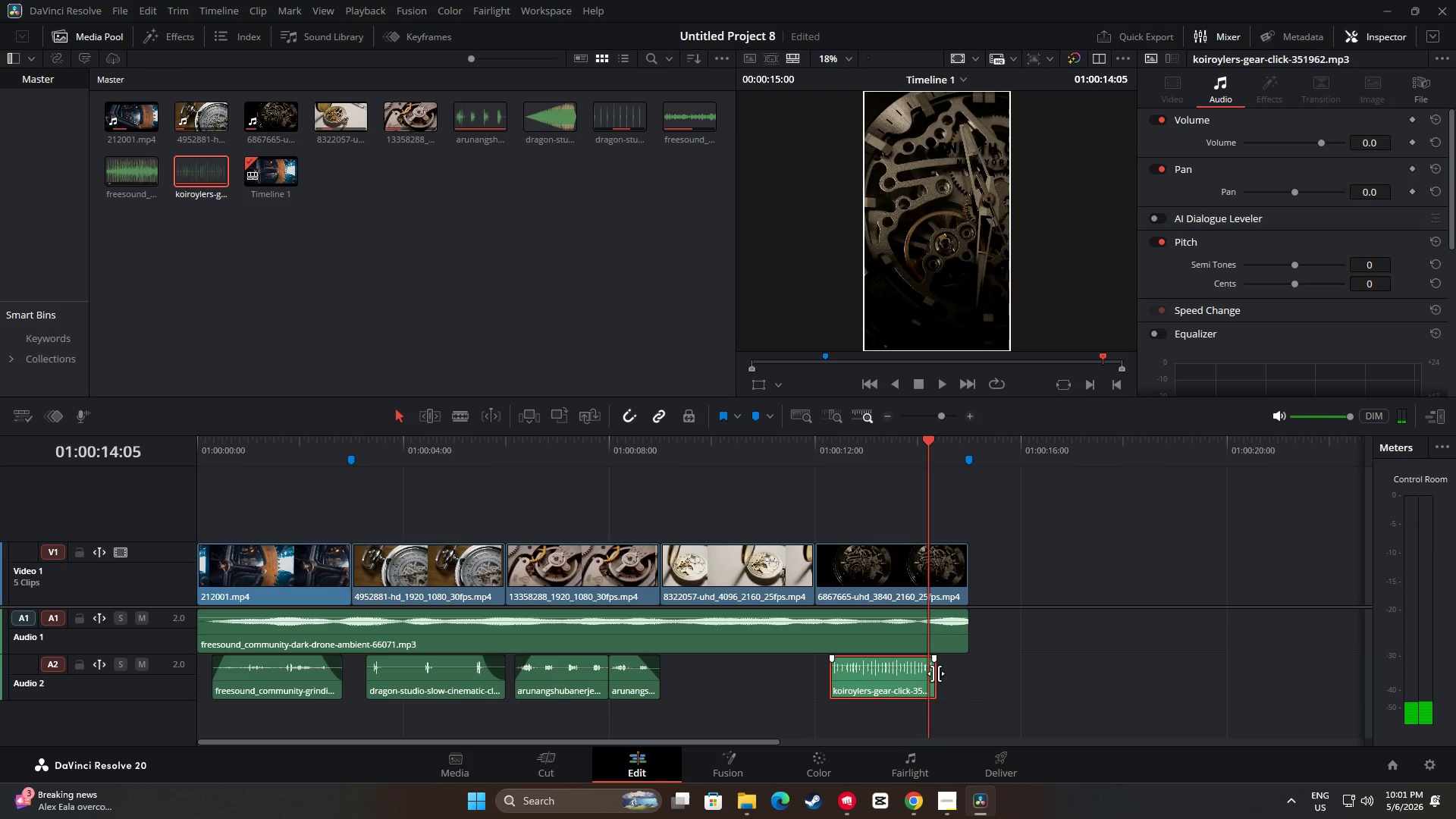 
left_click_drag(start_coordinate=[936, 673], to_coordinate=[951, 675])
 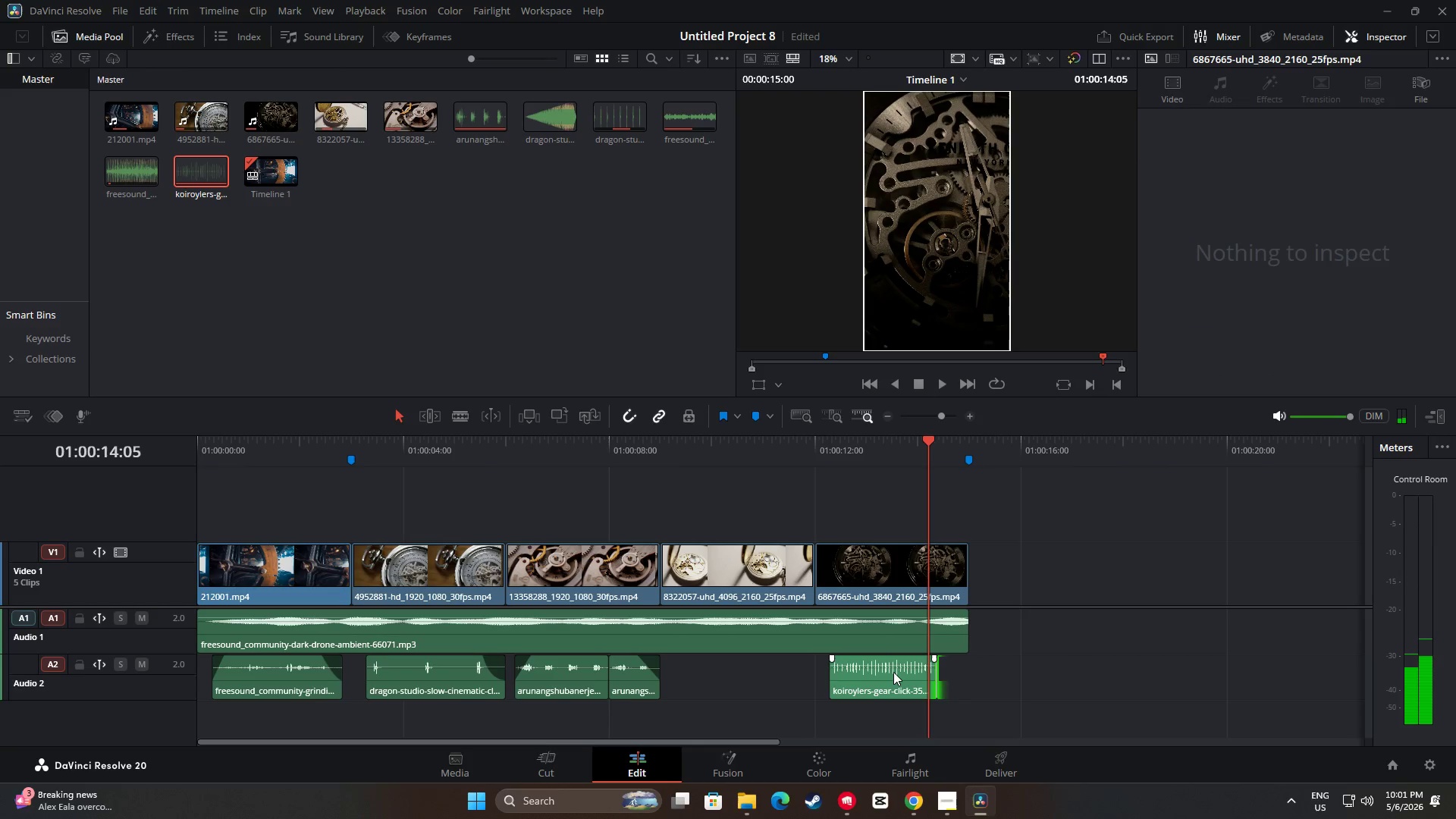 
left_click_drag(start_coordinate=[893, 672], to_coordinate=[903, 673])
 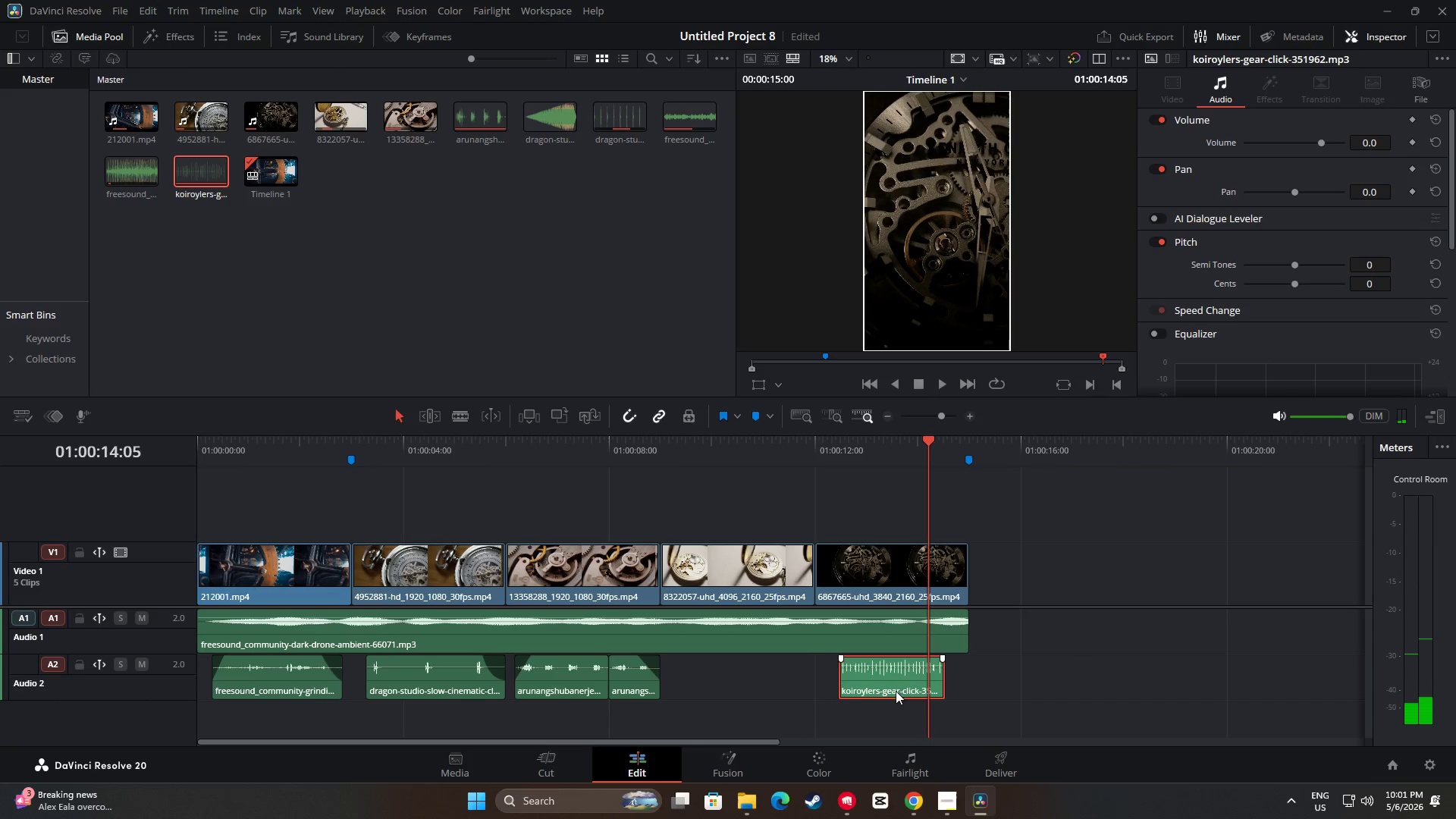 
mouse_move([902, 658])
 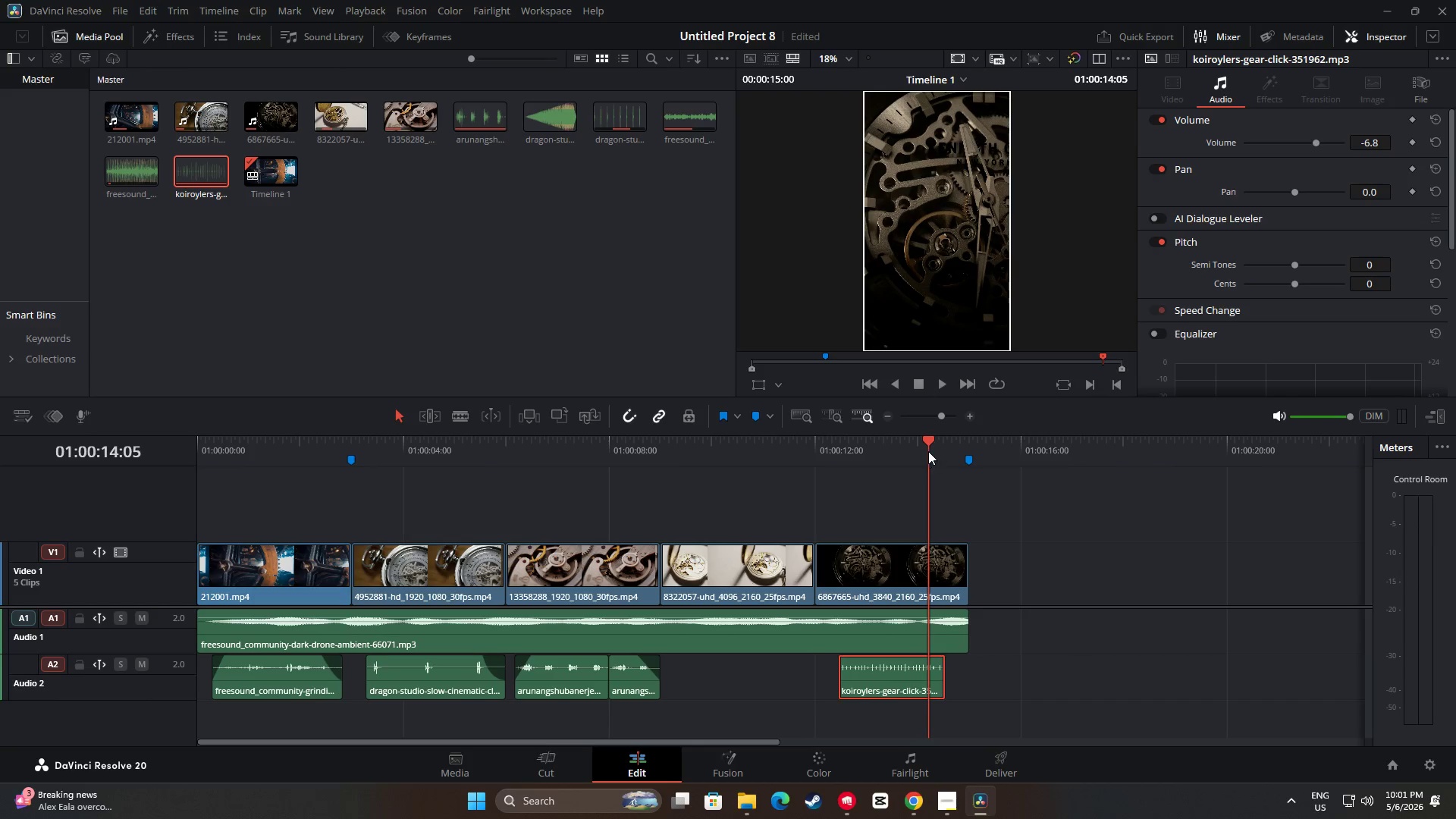 
left_click_drag(start_coordinate=[928, 449], to_coordinate=[783, 448])
 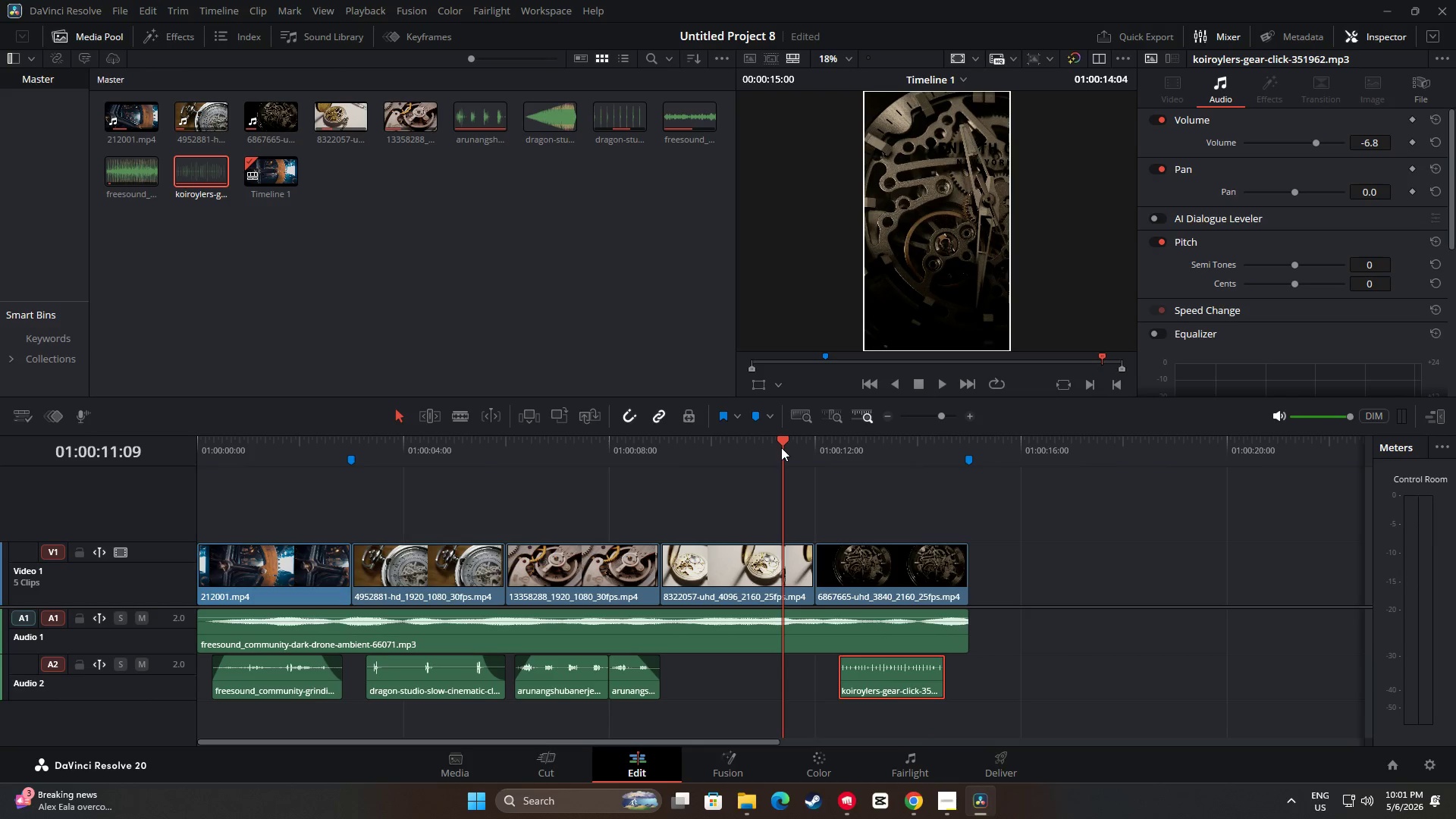 
key(Space)
 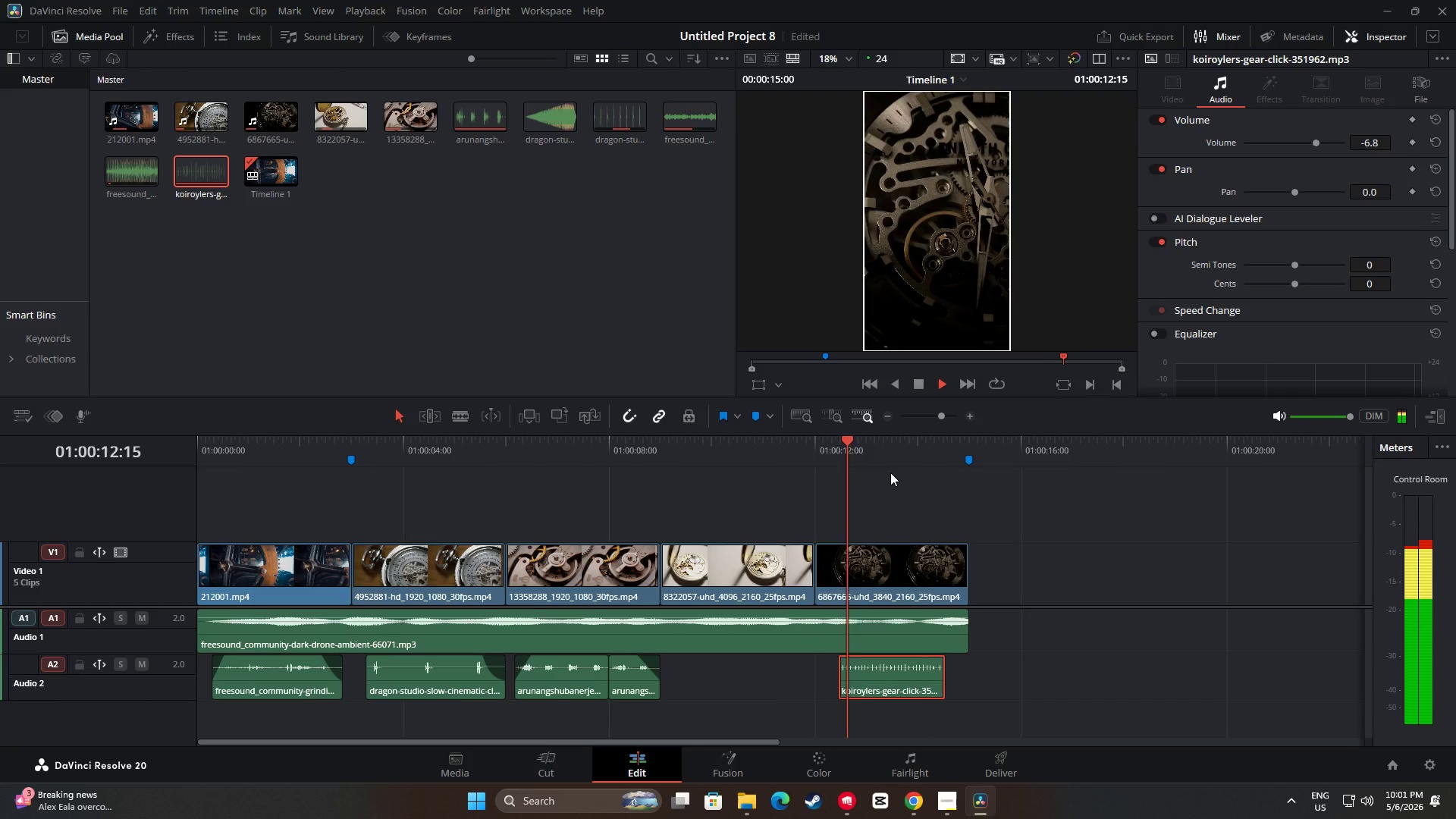 
key(Space)
 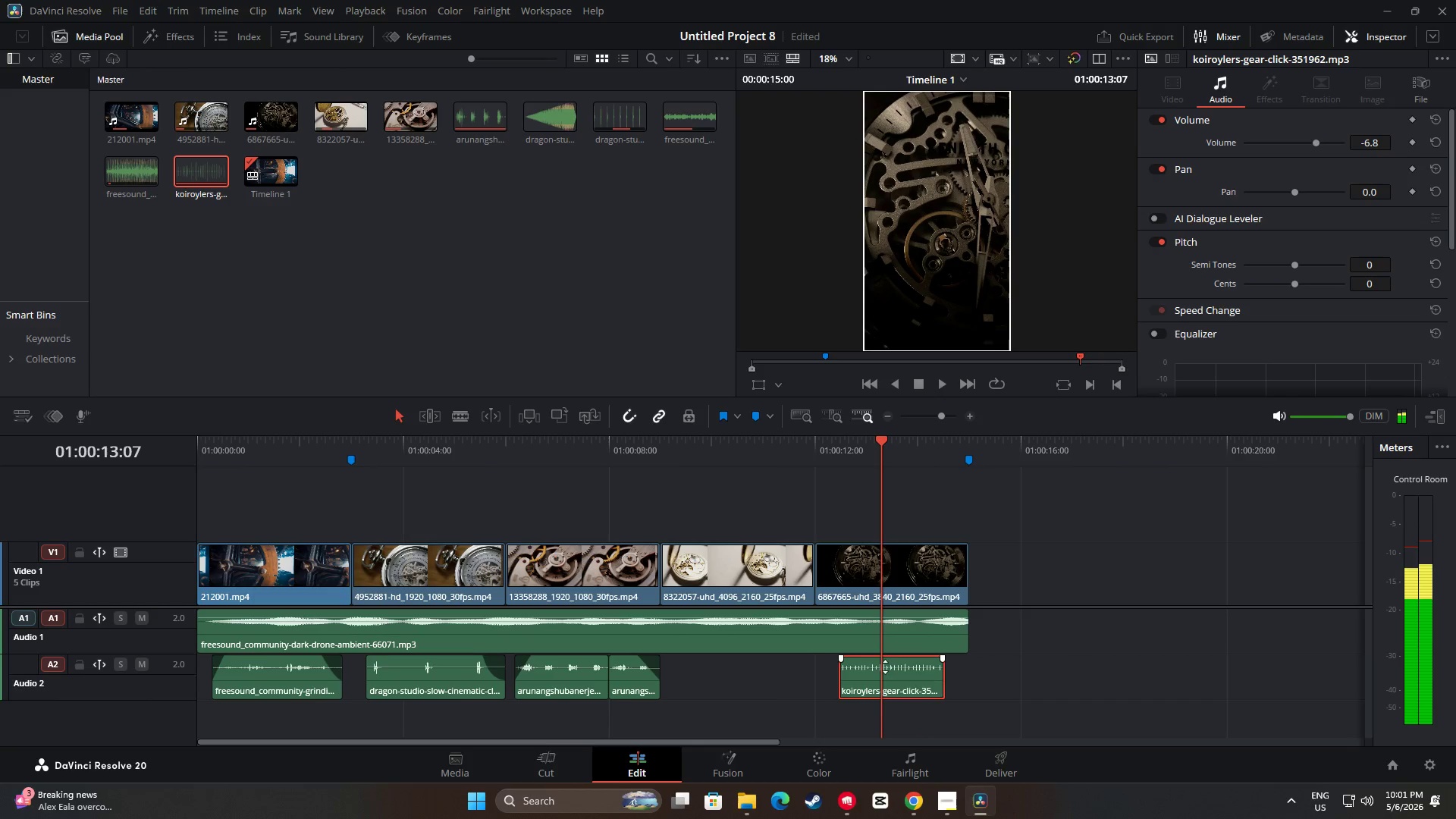 
left_click_drag(start_coordinate=[884, 669], to_coordinate=[877, 669])
 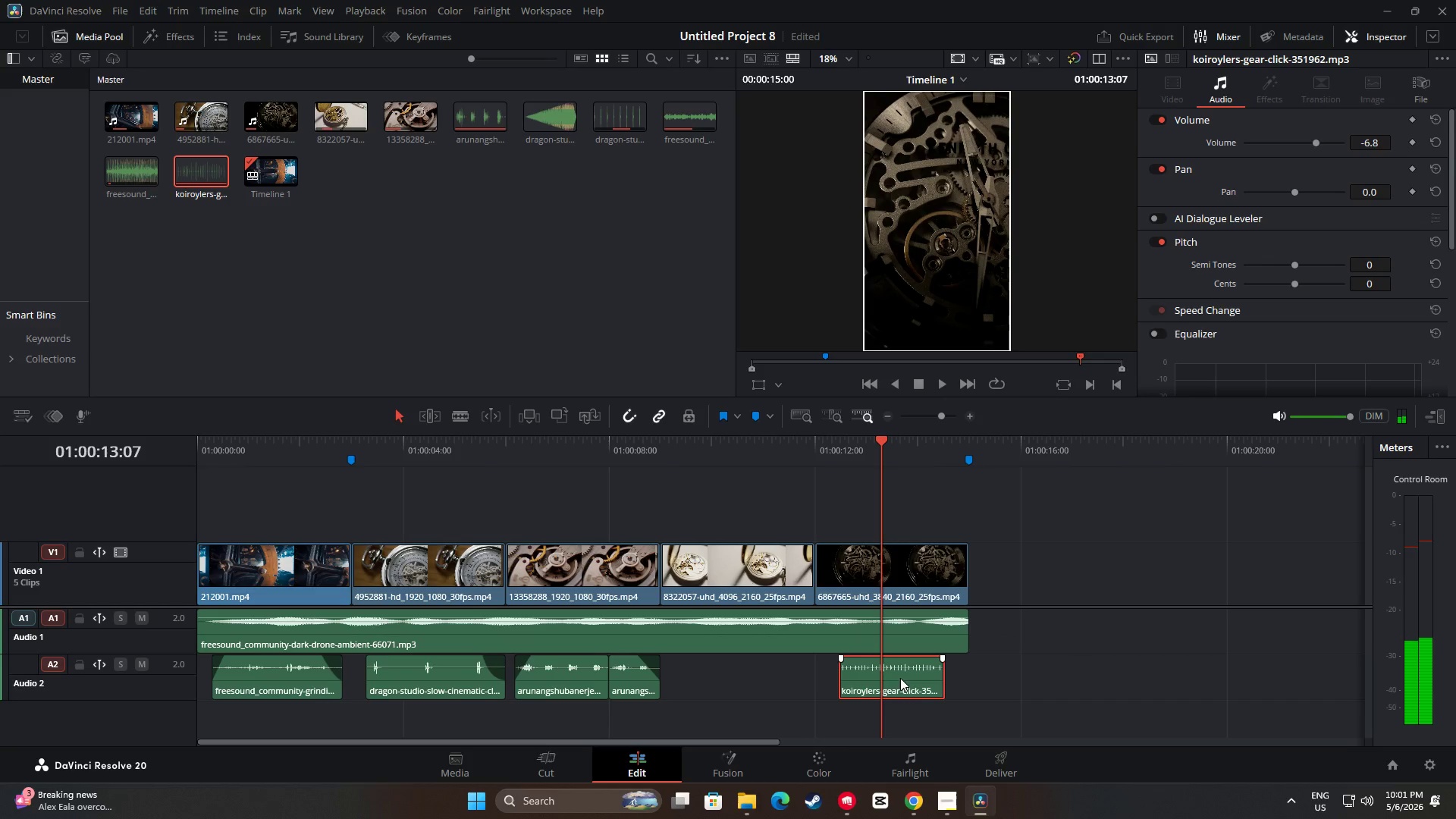 
left_click_drag(start_coordinate=[902, 677], to_coordinate=[893, 677])
 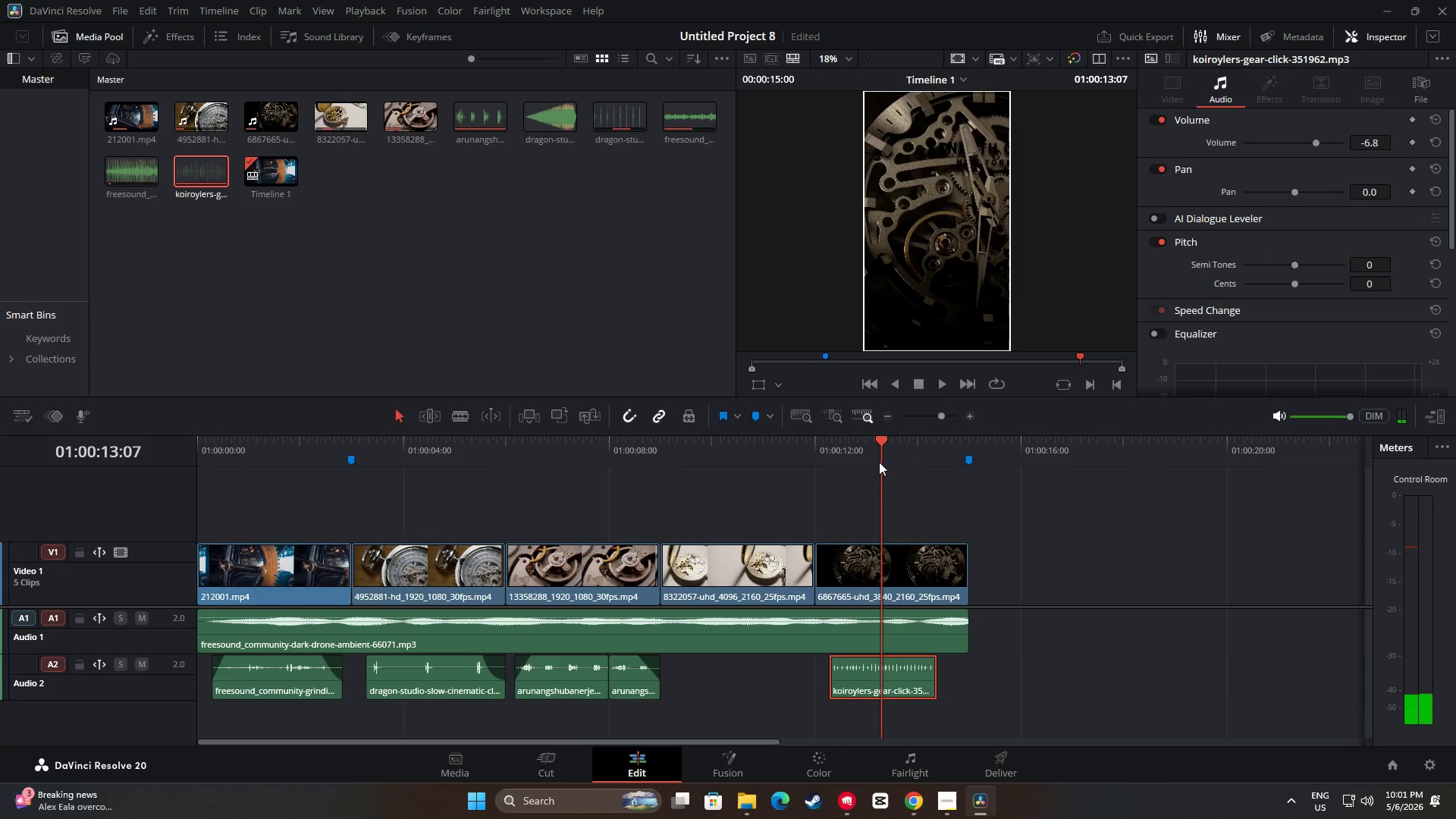 
left_click_drag(start_coordinate=[878, 444], to_coordinate=[780, 447])
 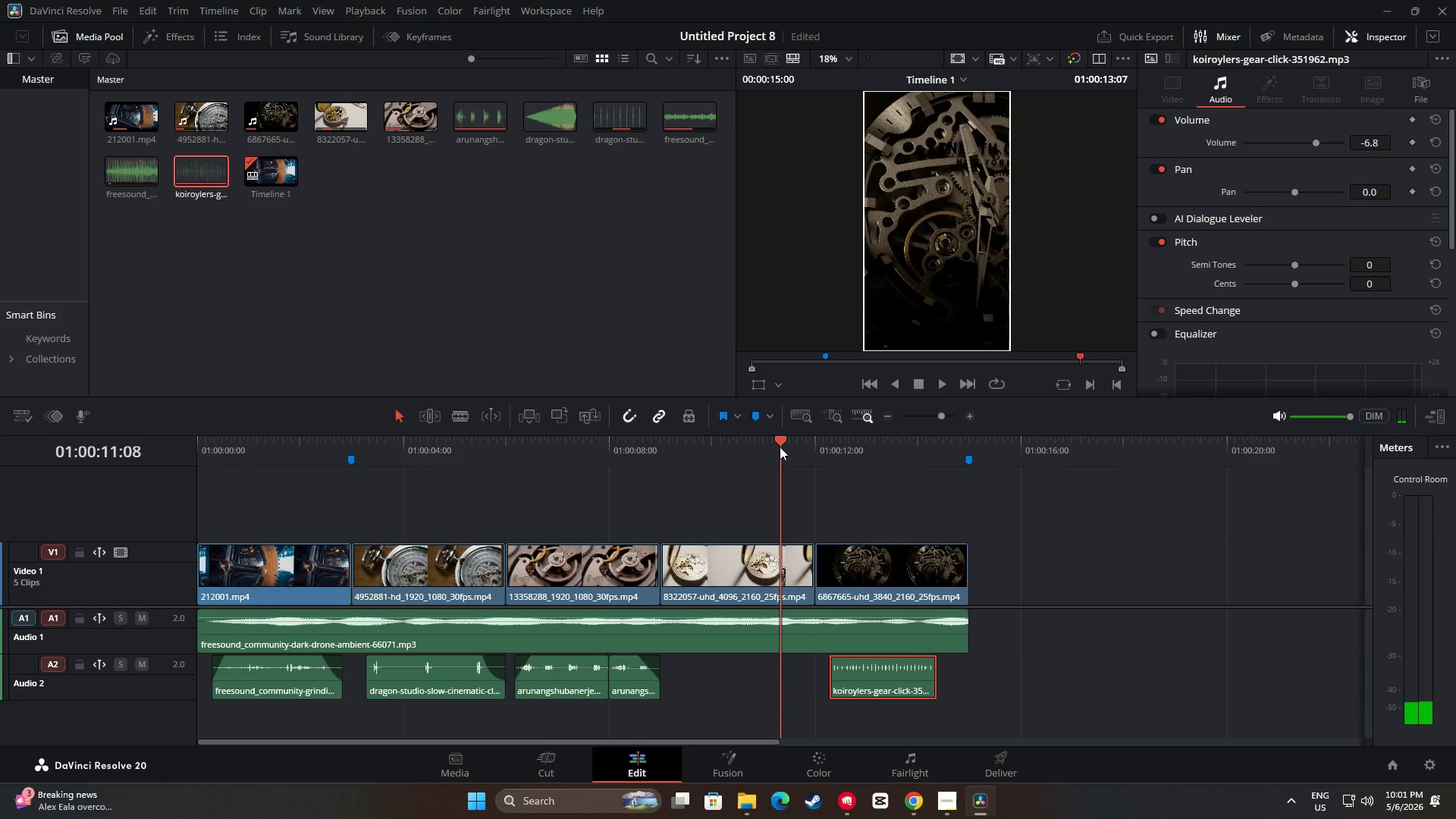 
key(Space)
 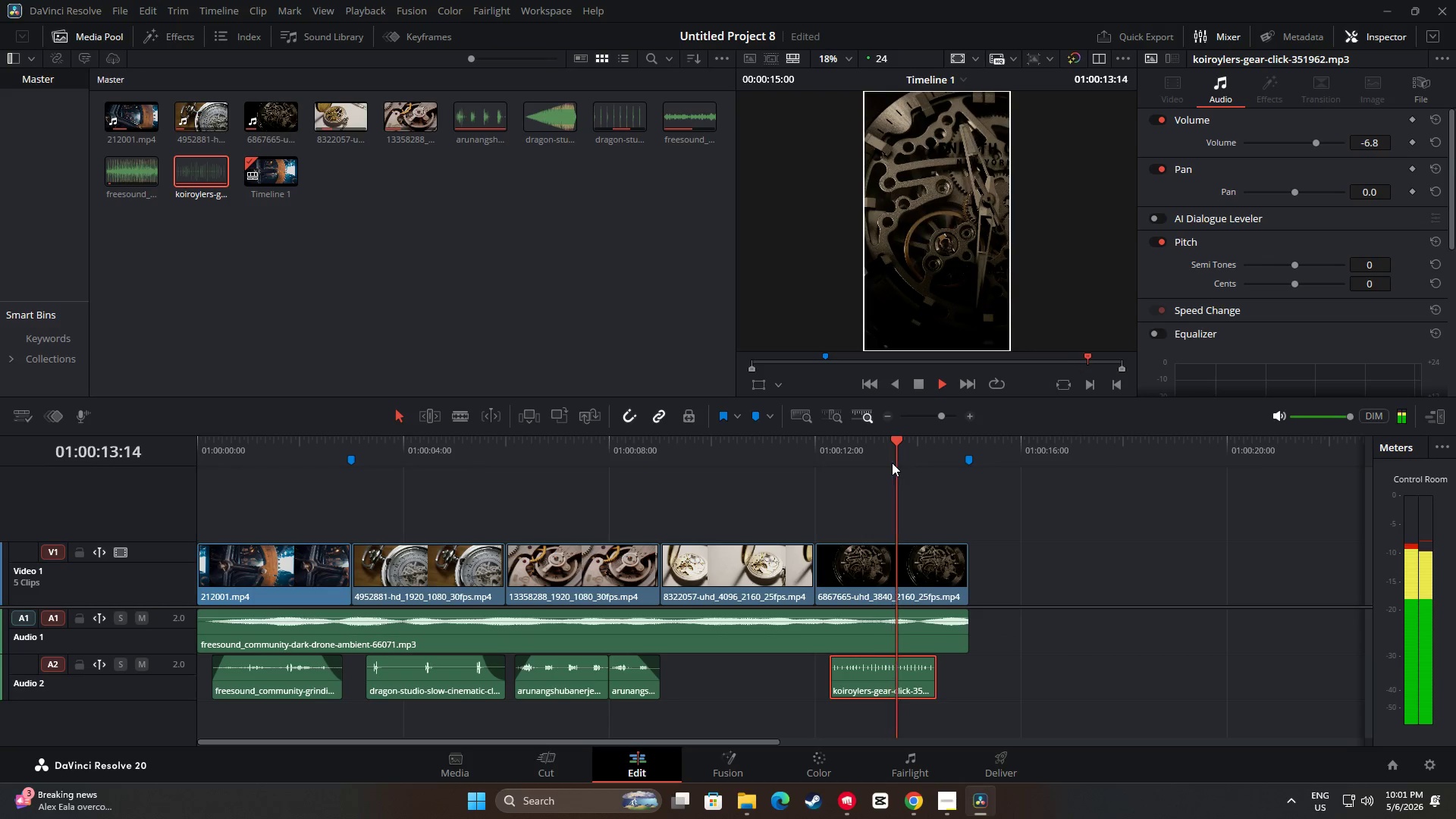 
key(Space)
 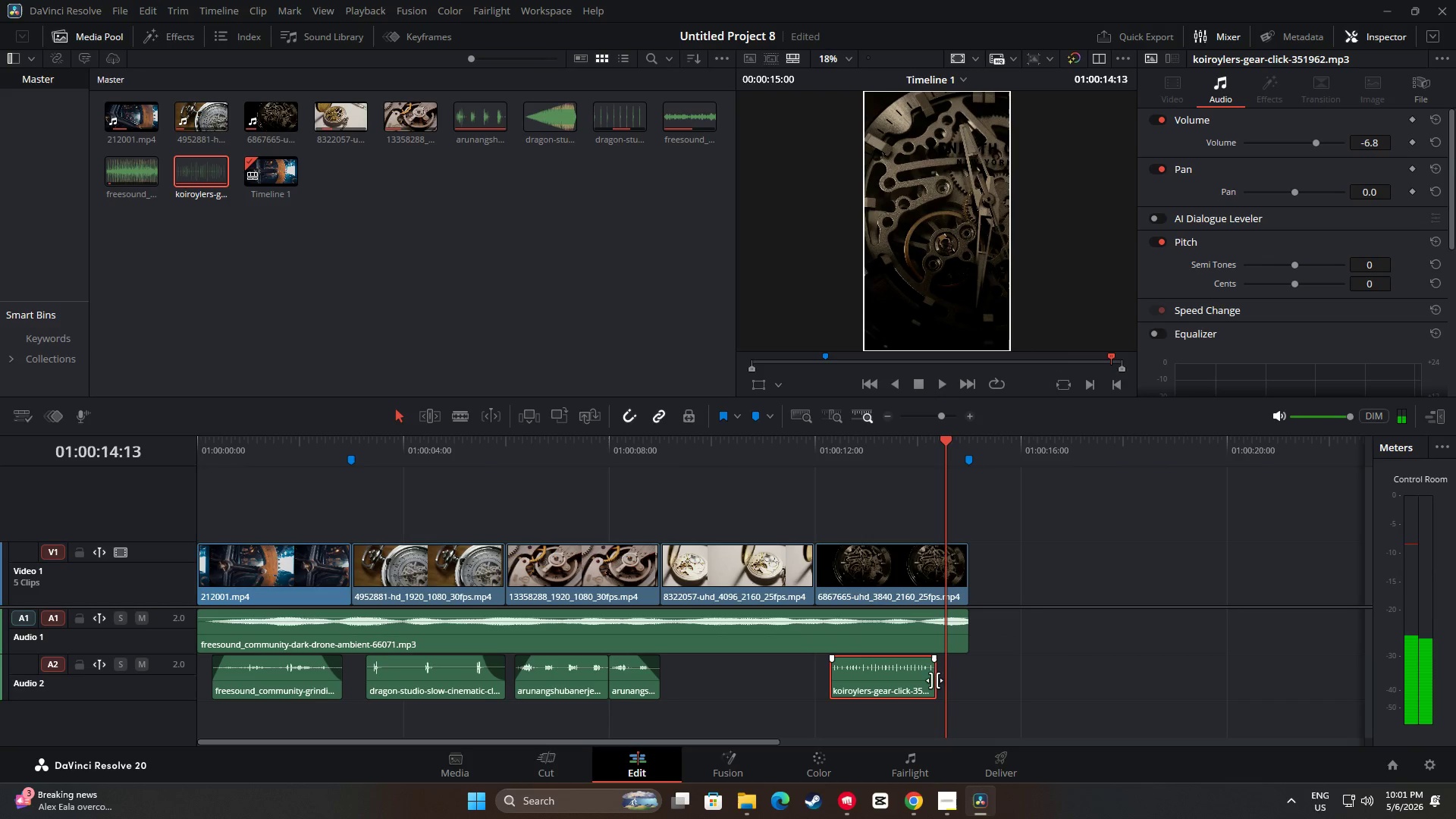 
left_click_drag(start_coordinate=[931, 679], to_coordinate=[911, 678])
 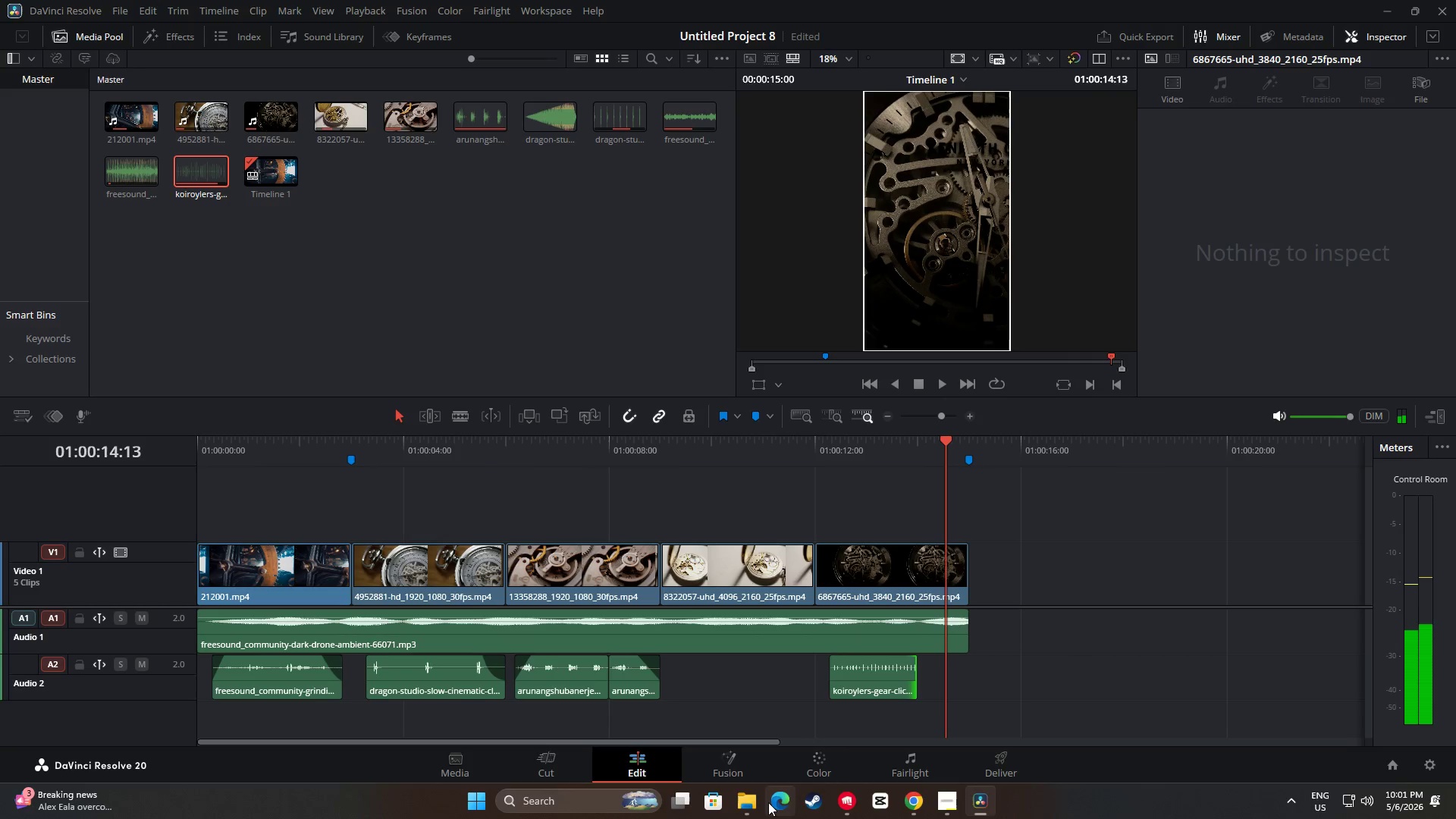 
left_click([747, 804])
 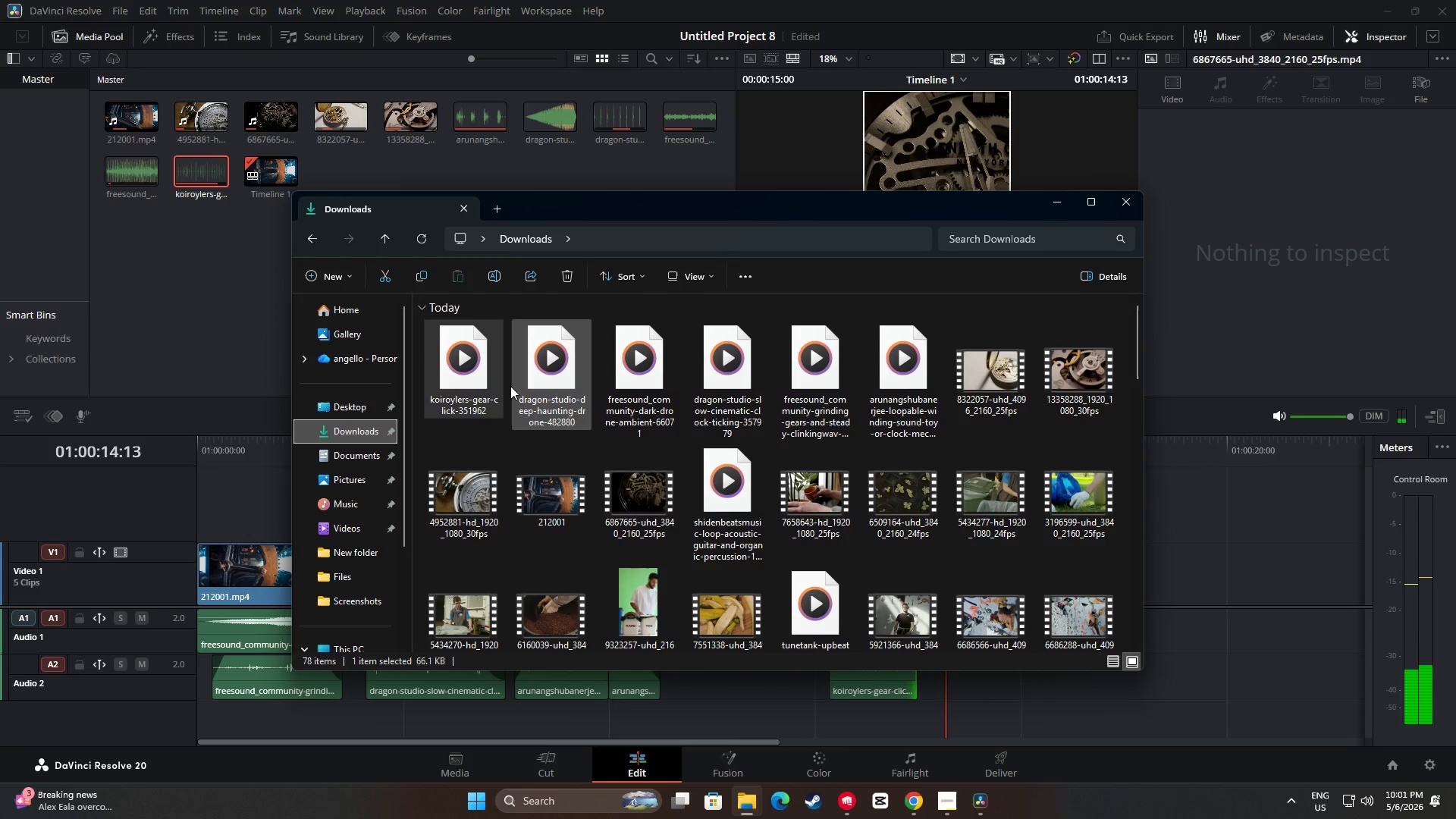 
left_click_drag(start_coordinate=[478, 372], to_coordinate=[1012, 695])
 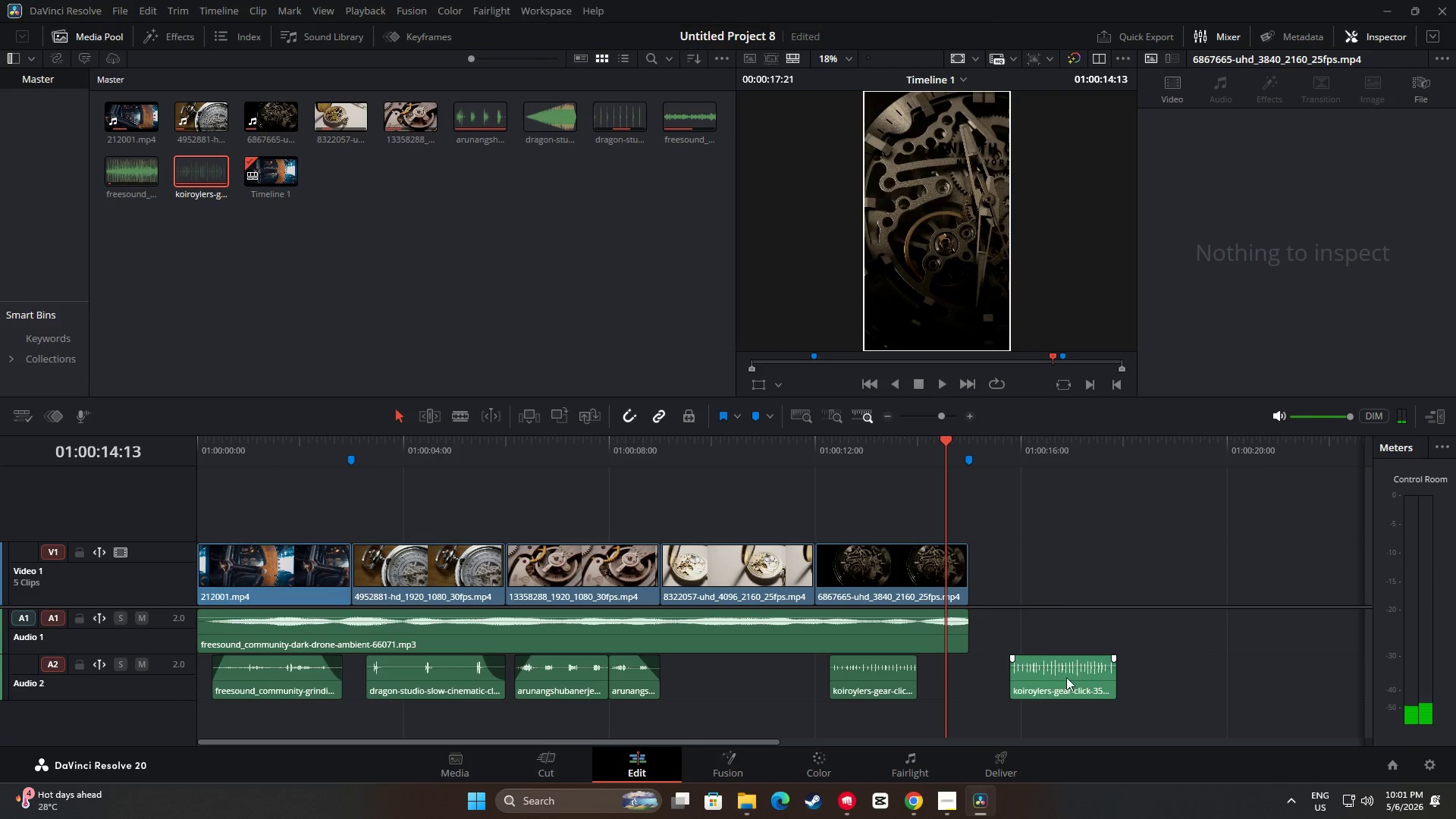 
left_click_drag(start_coordinate=[1069, 675], to_coordinate=[978, 677])
 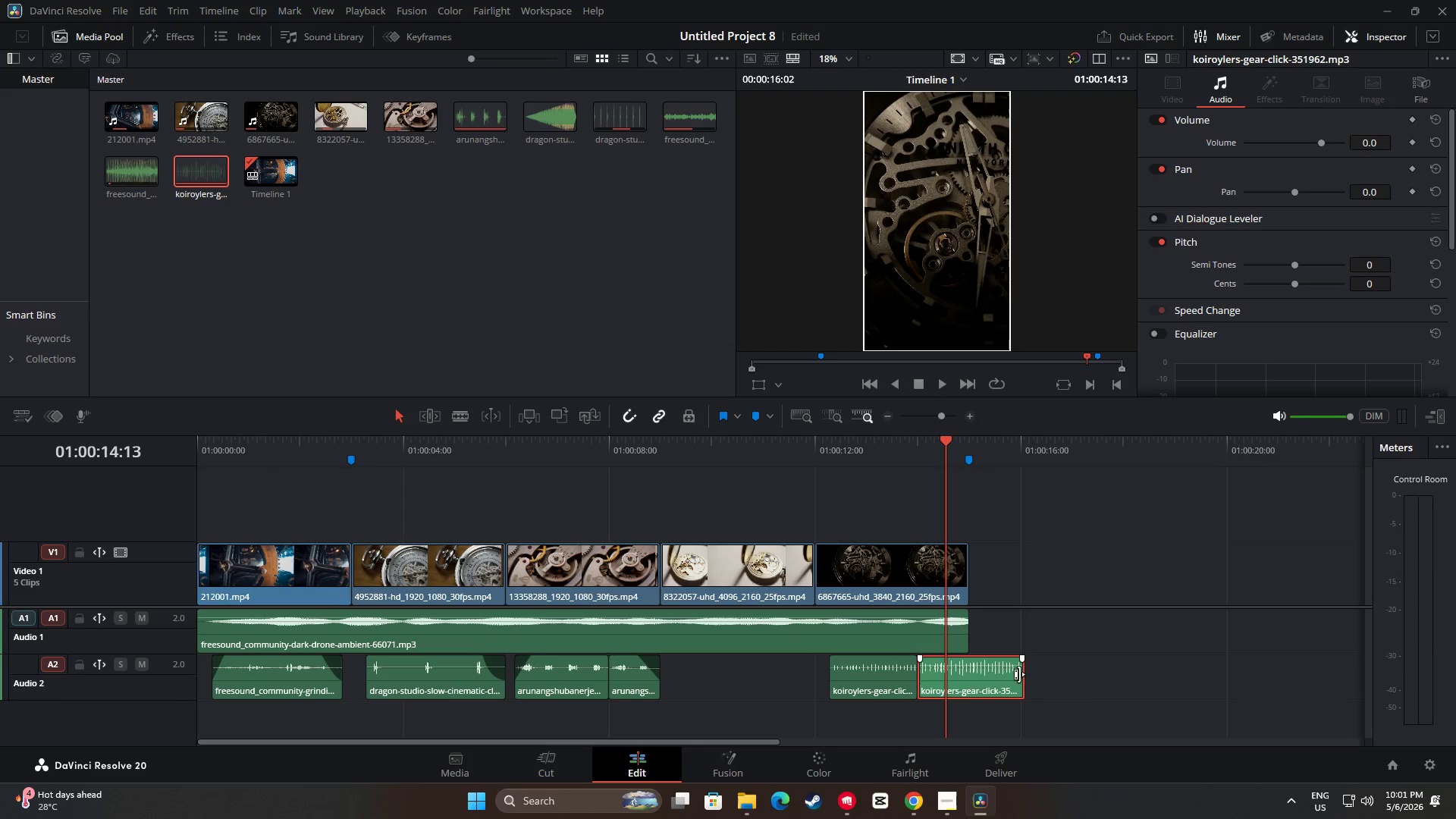 
left_click_drag(start_coordinate=[1019, 674], to_coordinate=[959, 676])
 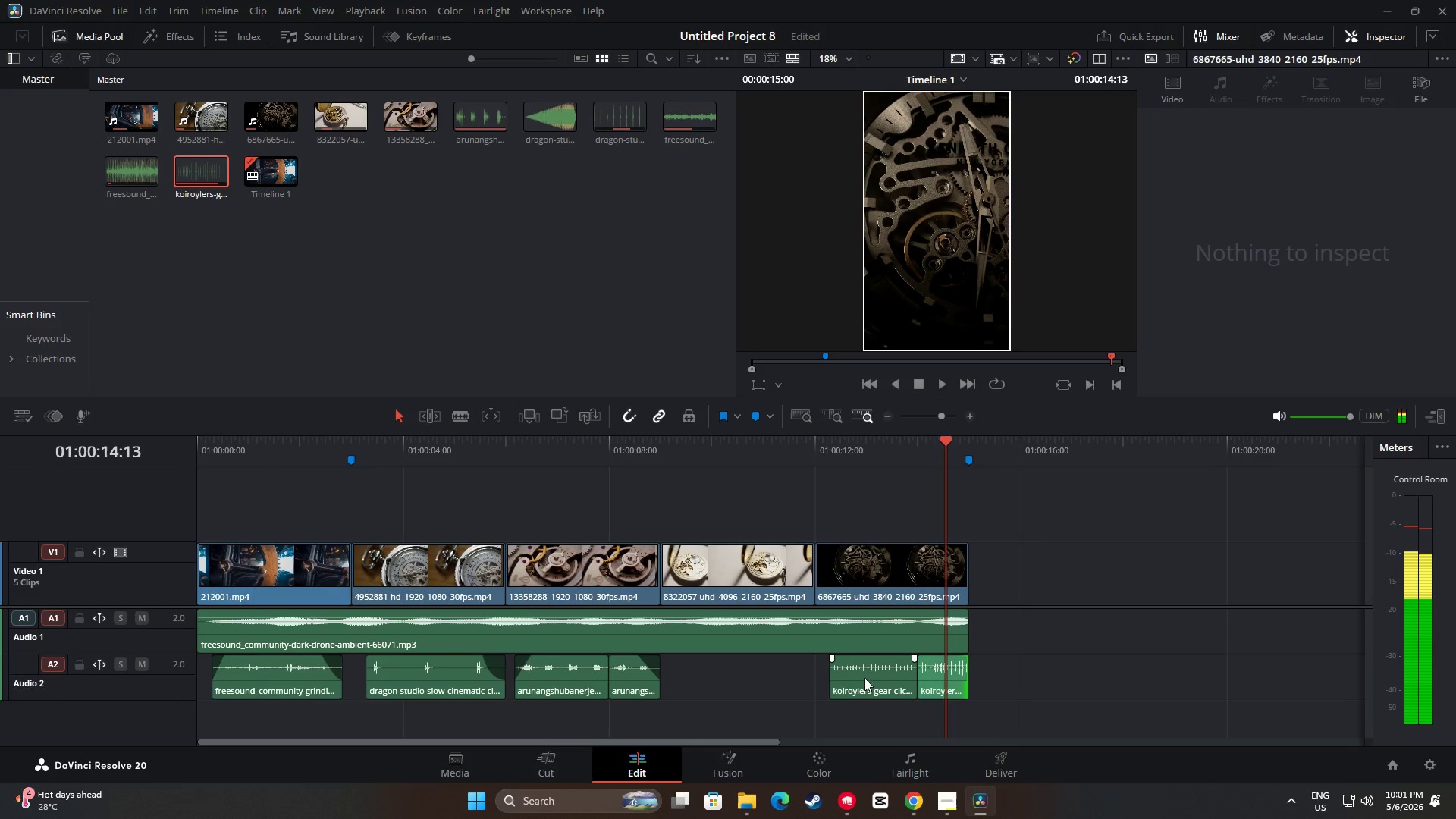 
left_click_drag(start_coordinate=[861, 674], to_coordinate=[852, 675])
 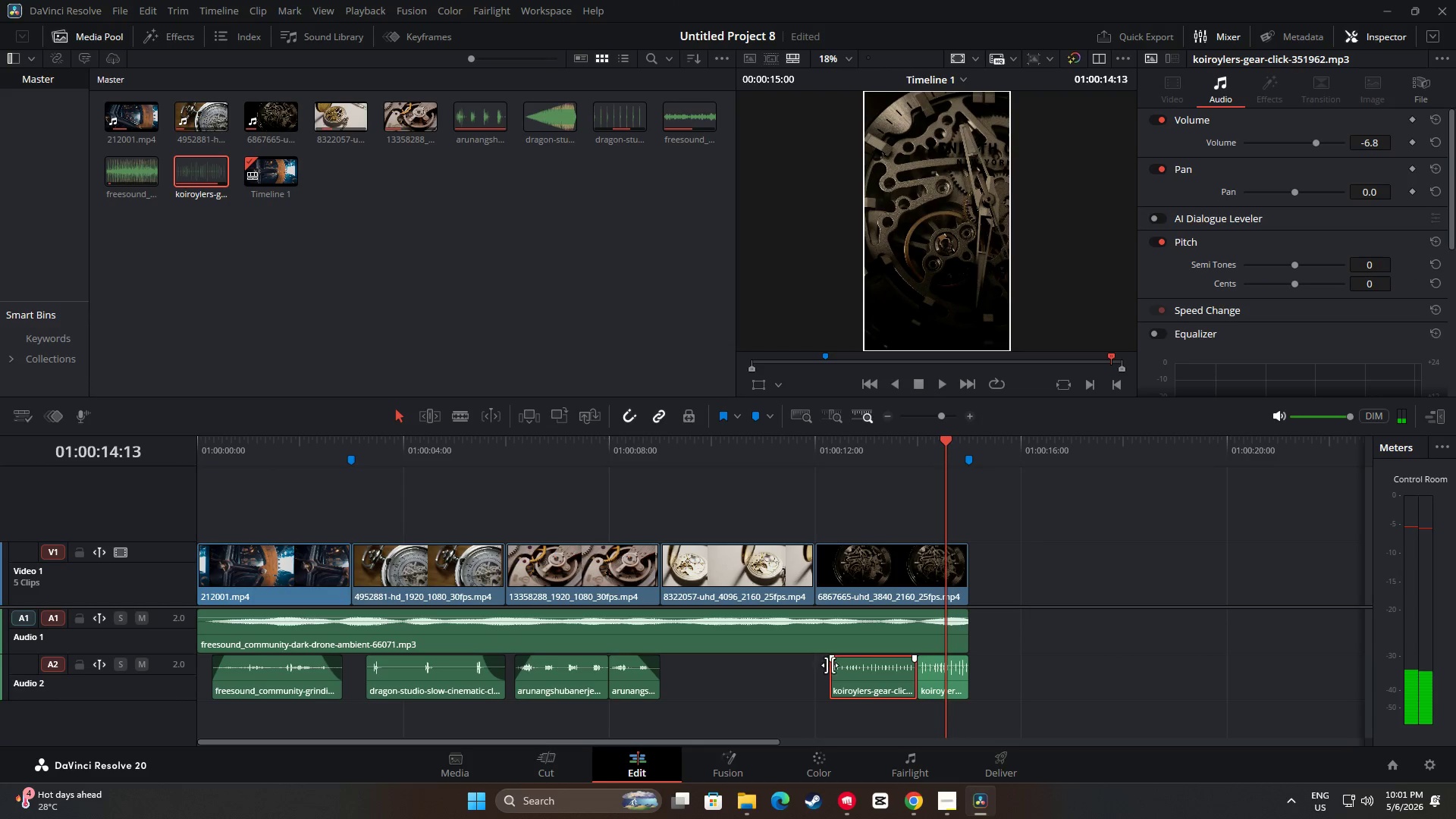 
left_click_drag(start_coordinate=[873, 673], to_coordinate=[860, 672])
 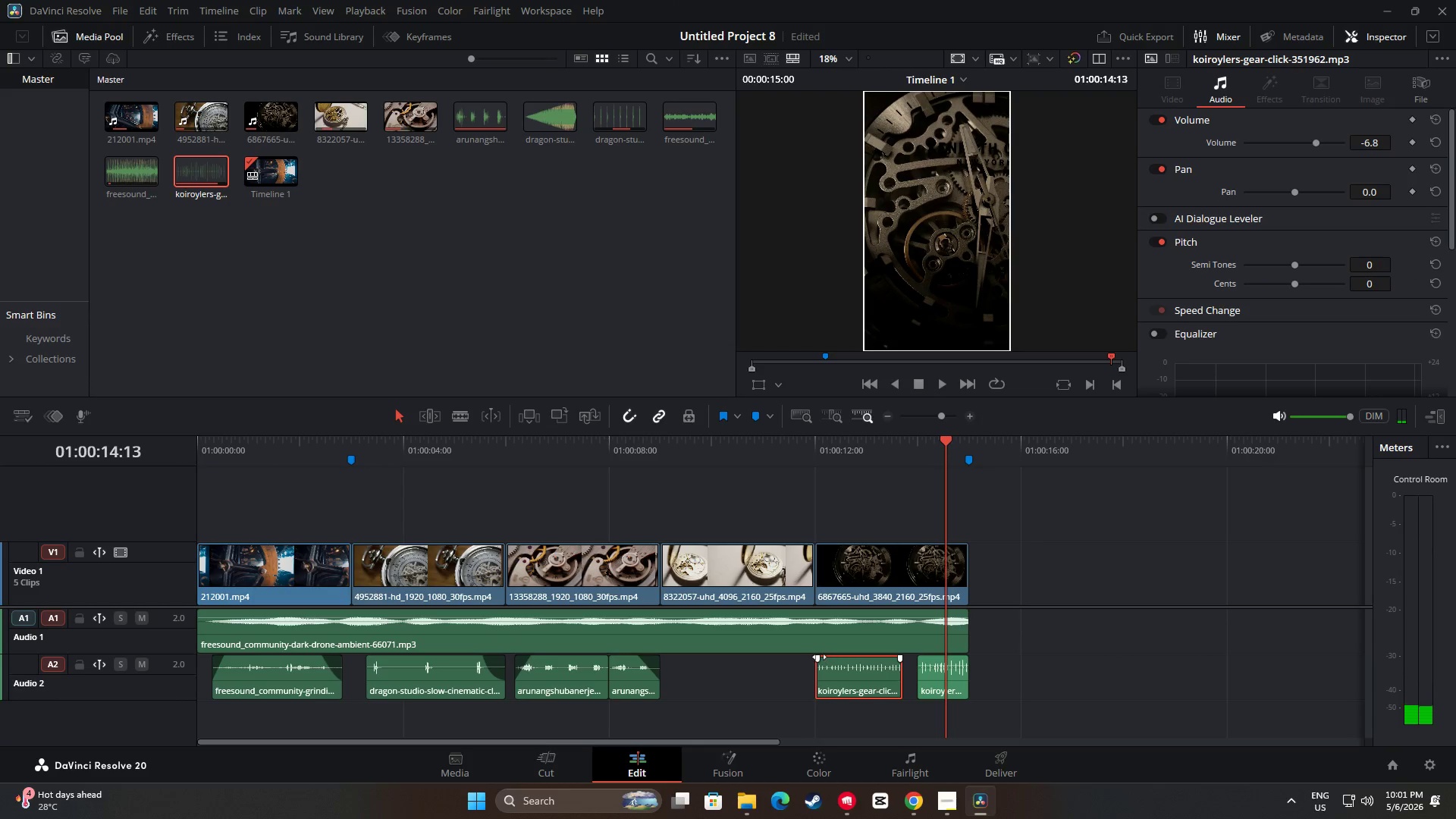 
left_click_drag(start_coordinate=[821, 657], to_coordinate=[828, 657])
 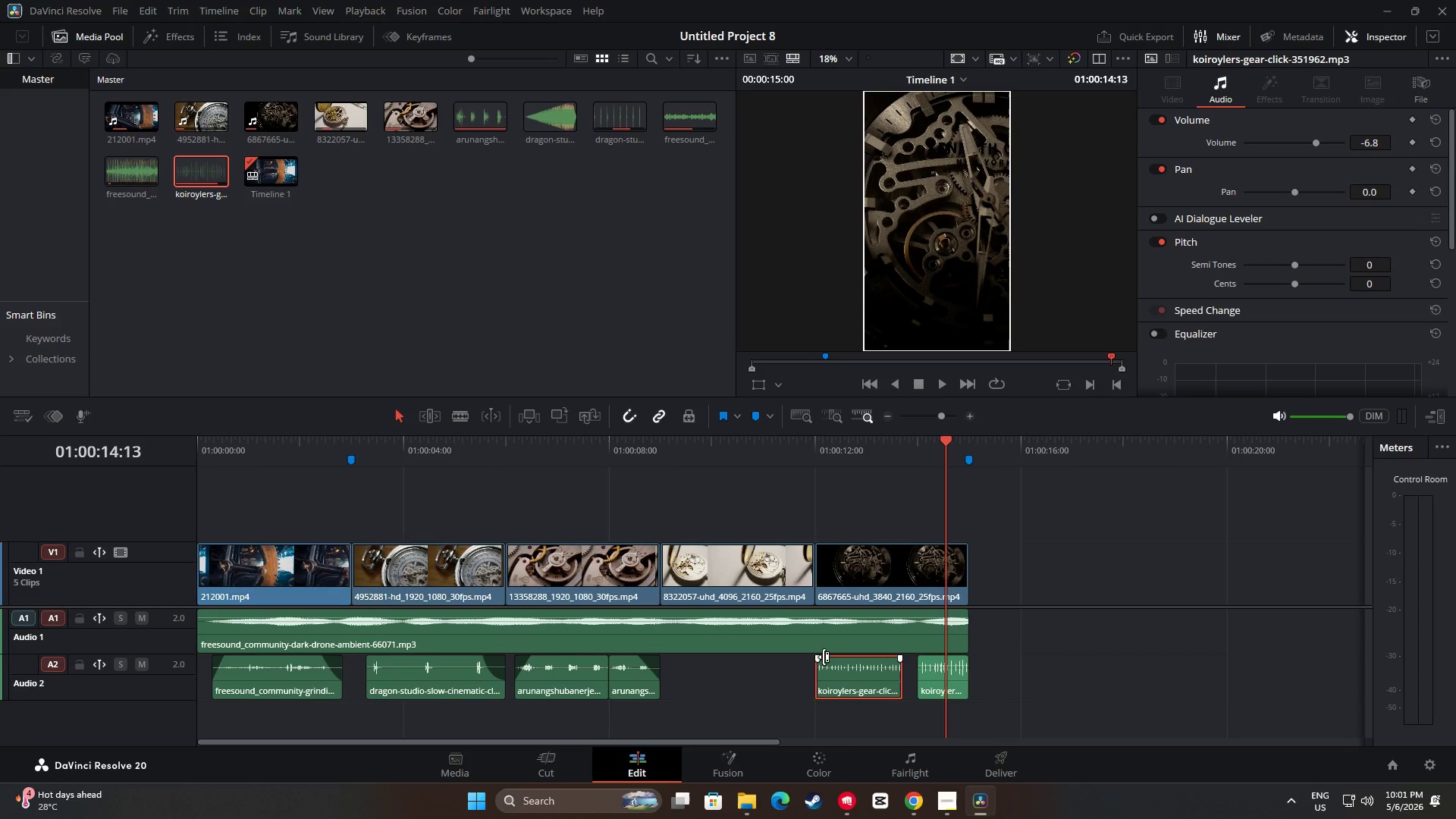 
left_click_drag(start_coordinate=[819, 657], to_coordinate=[835, 659])
 